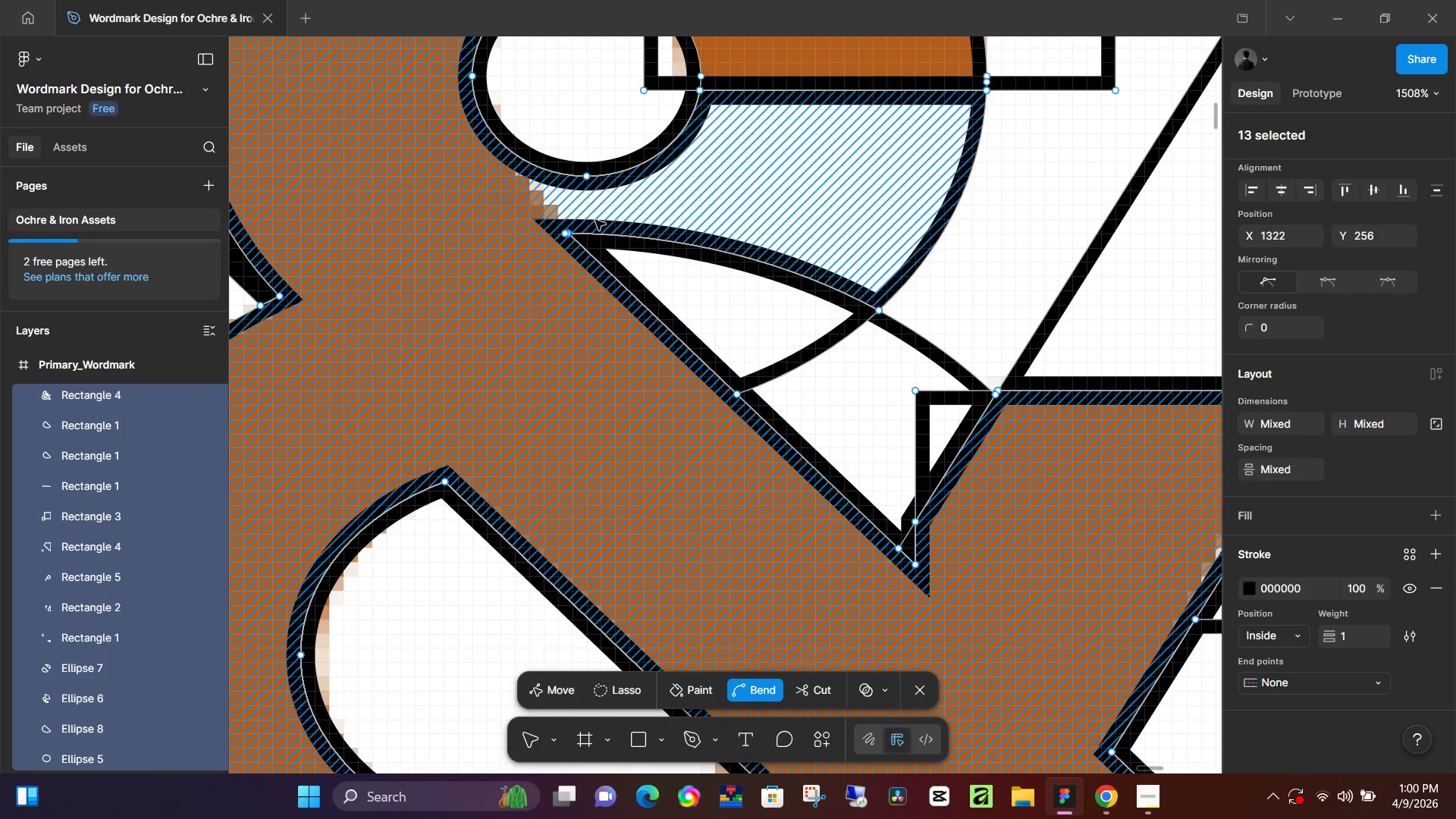 
key(Control+Z)
 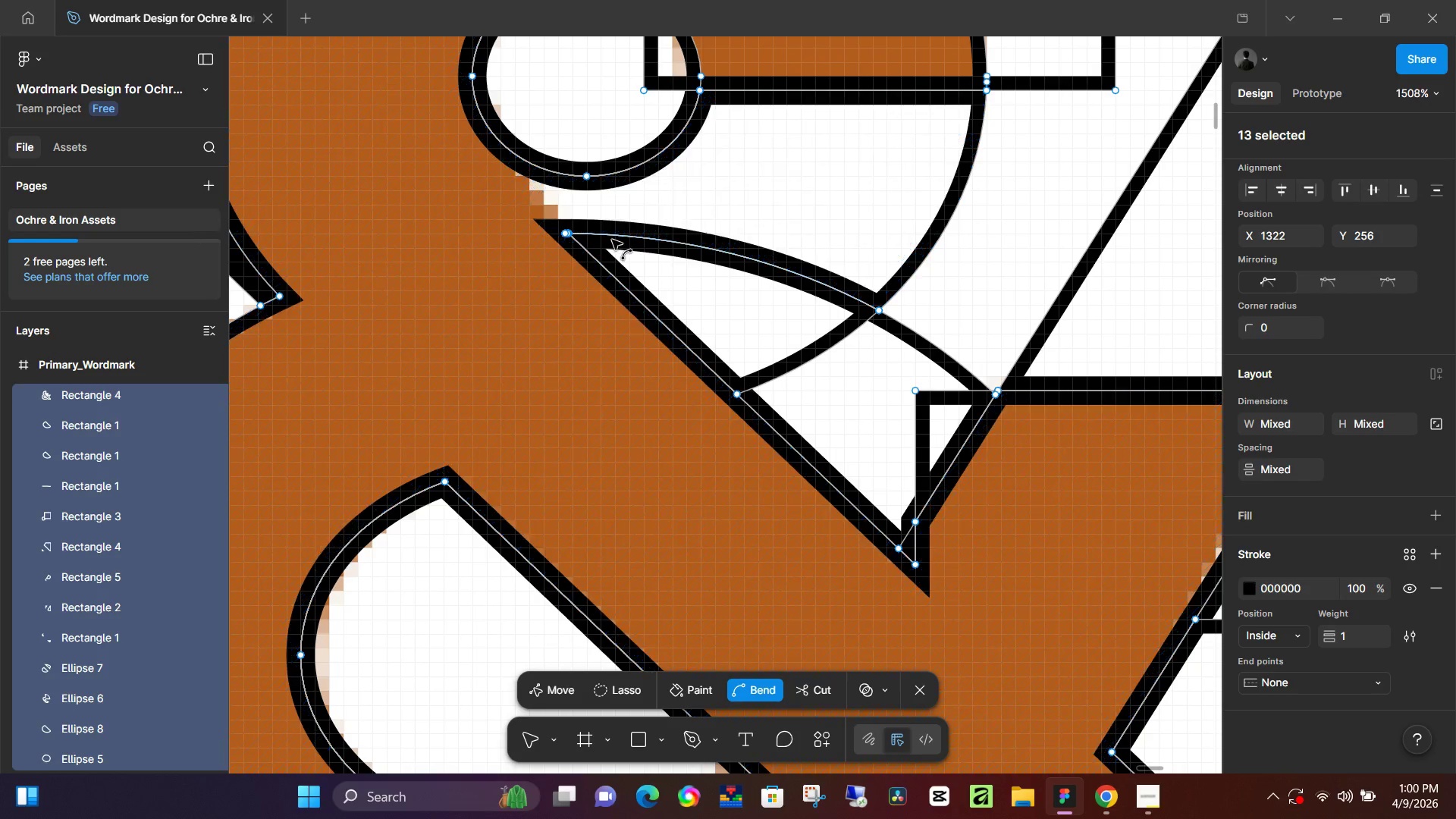 
key(Control+Z)
 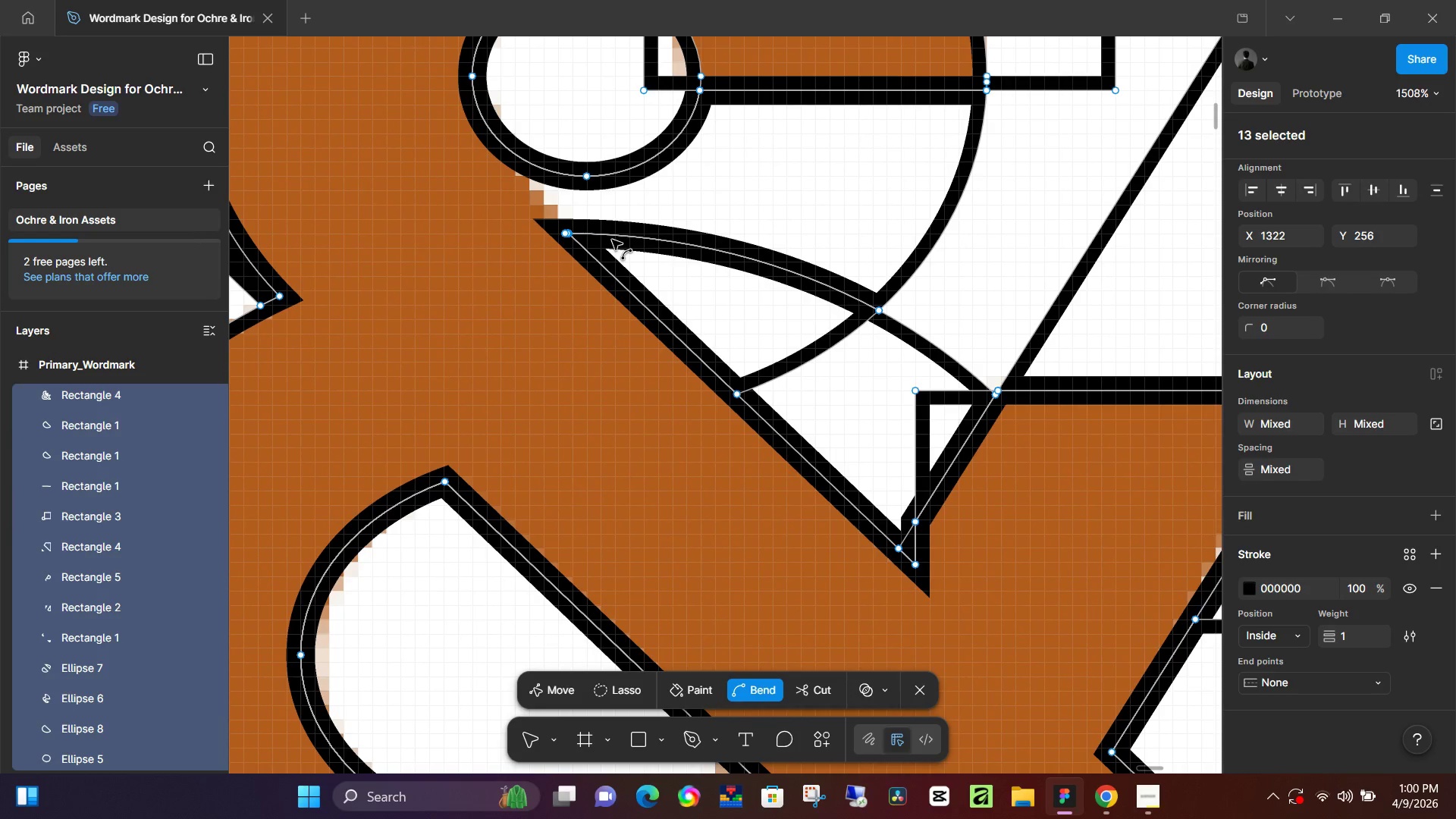 
key(Control+Z)
 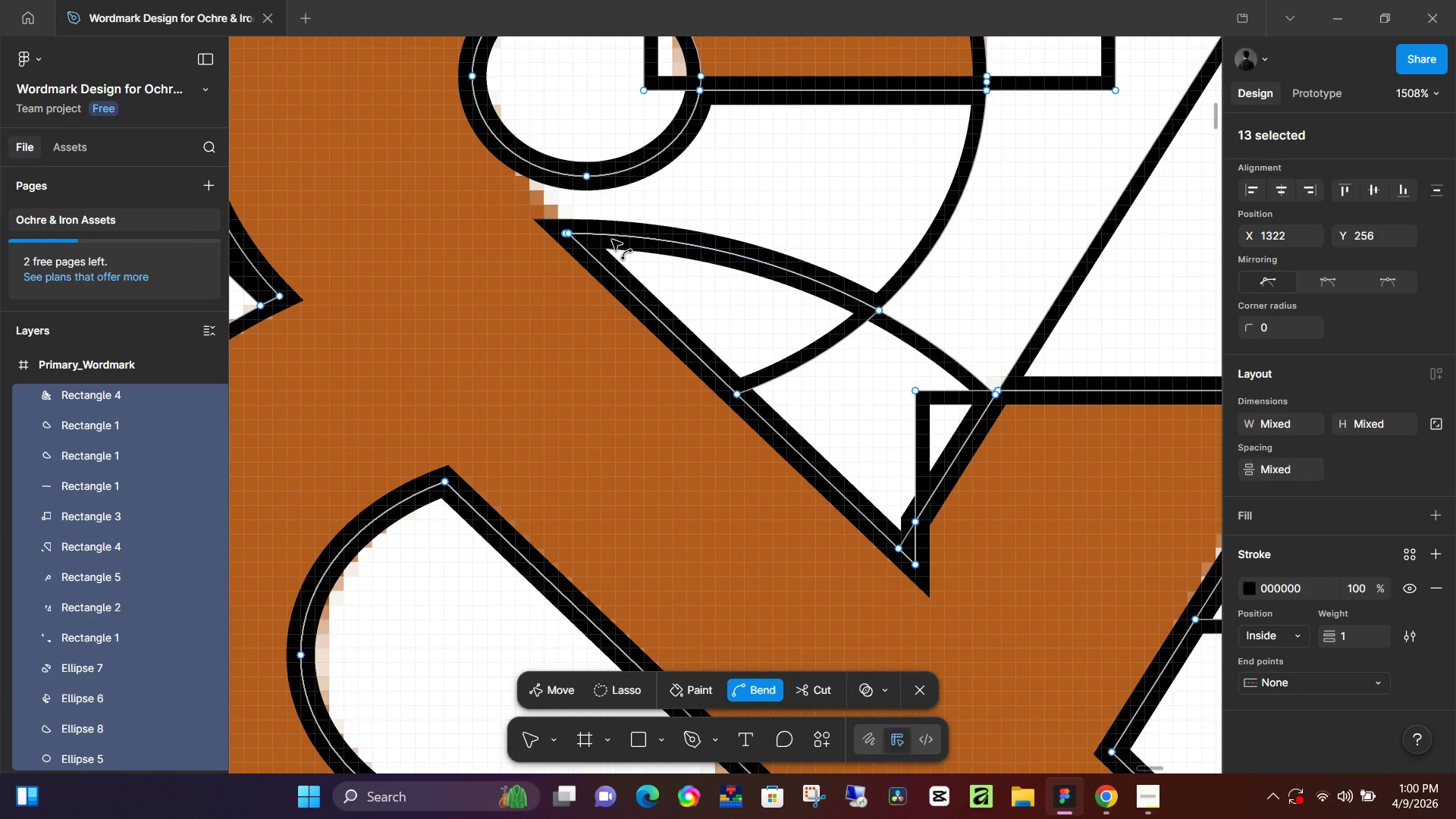 
key(Control+Z)
 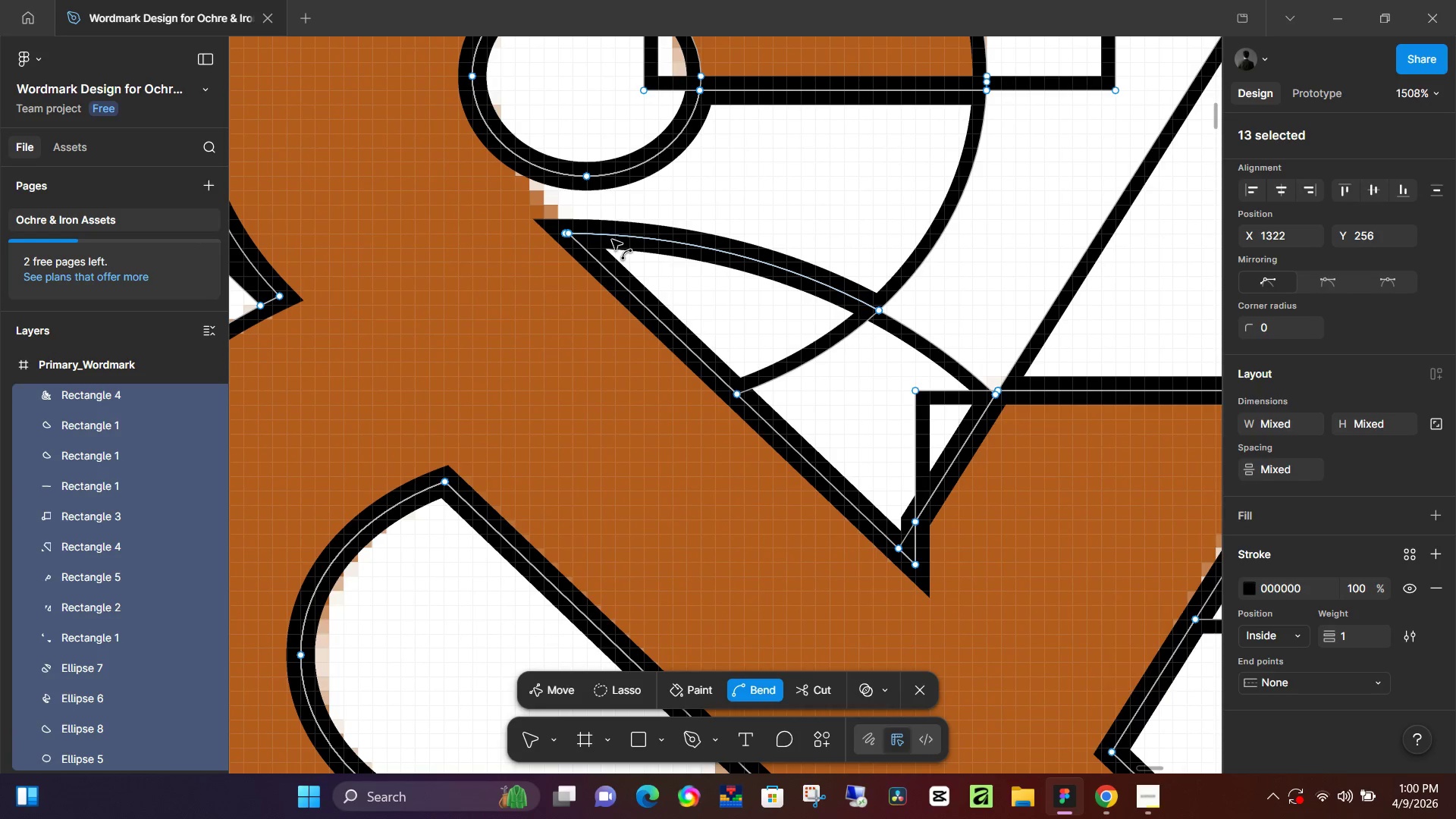 
key(Control+Z)
 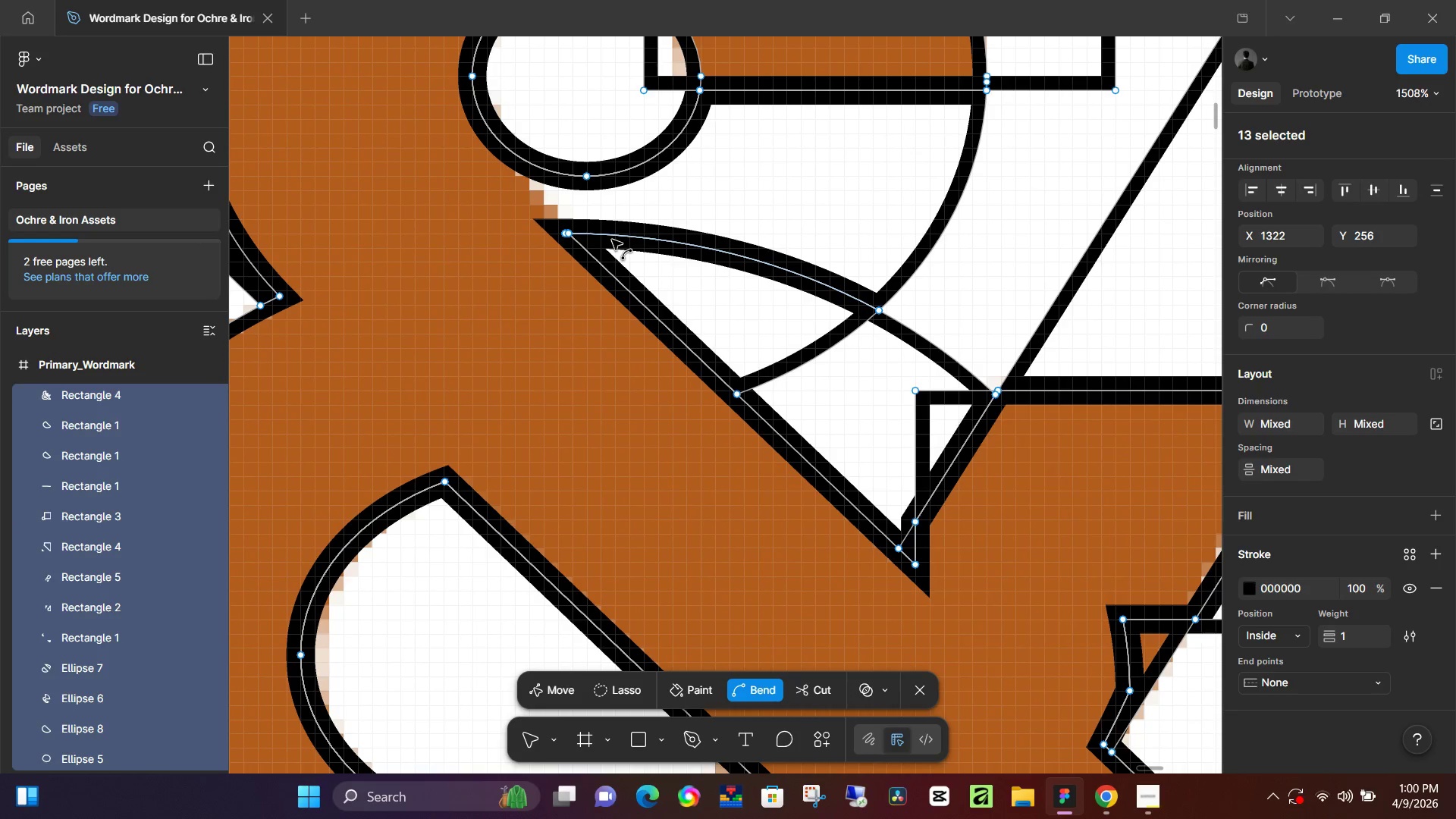 
key(Control+Z)
 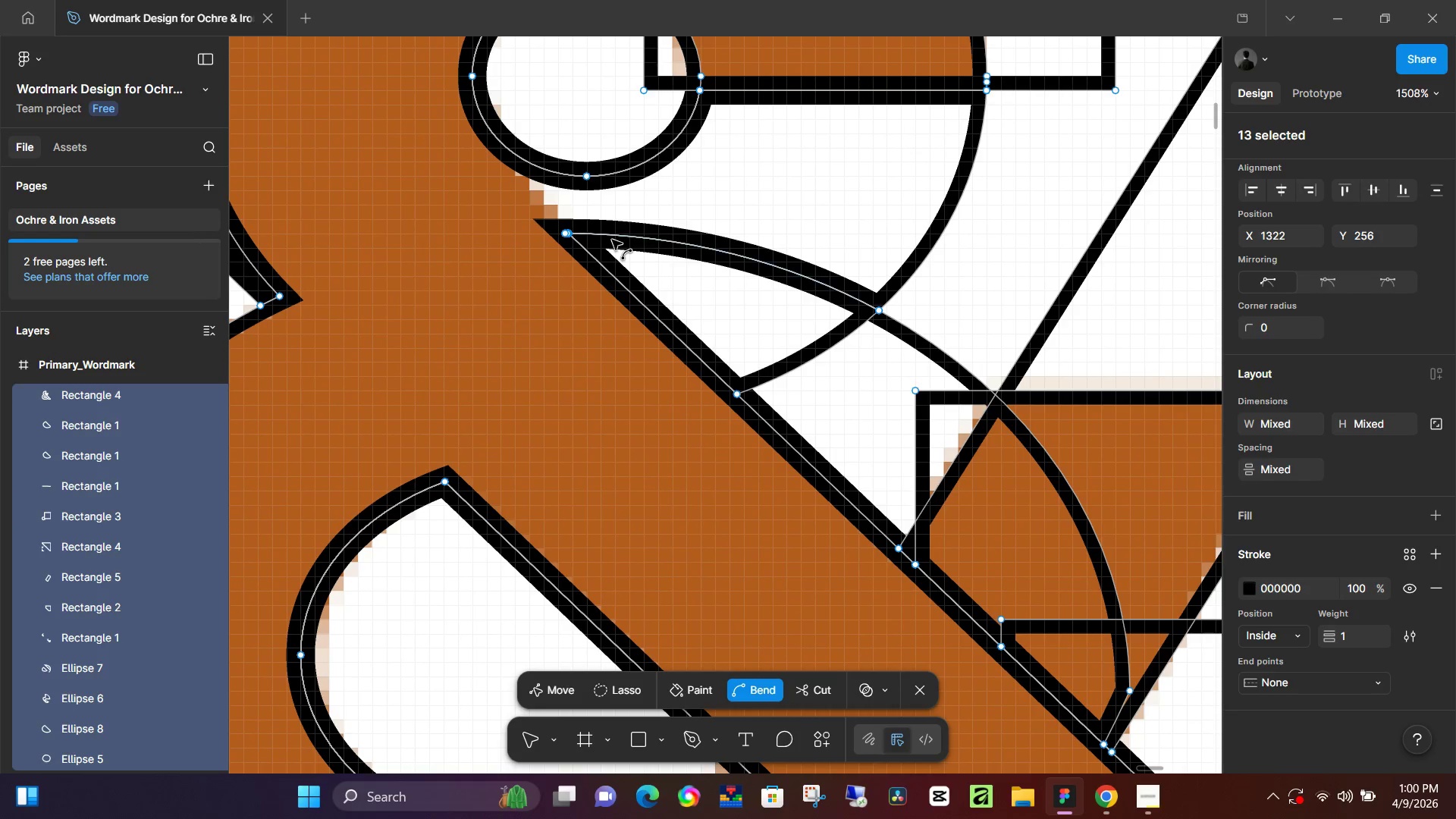 
key(Control+Z)
 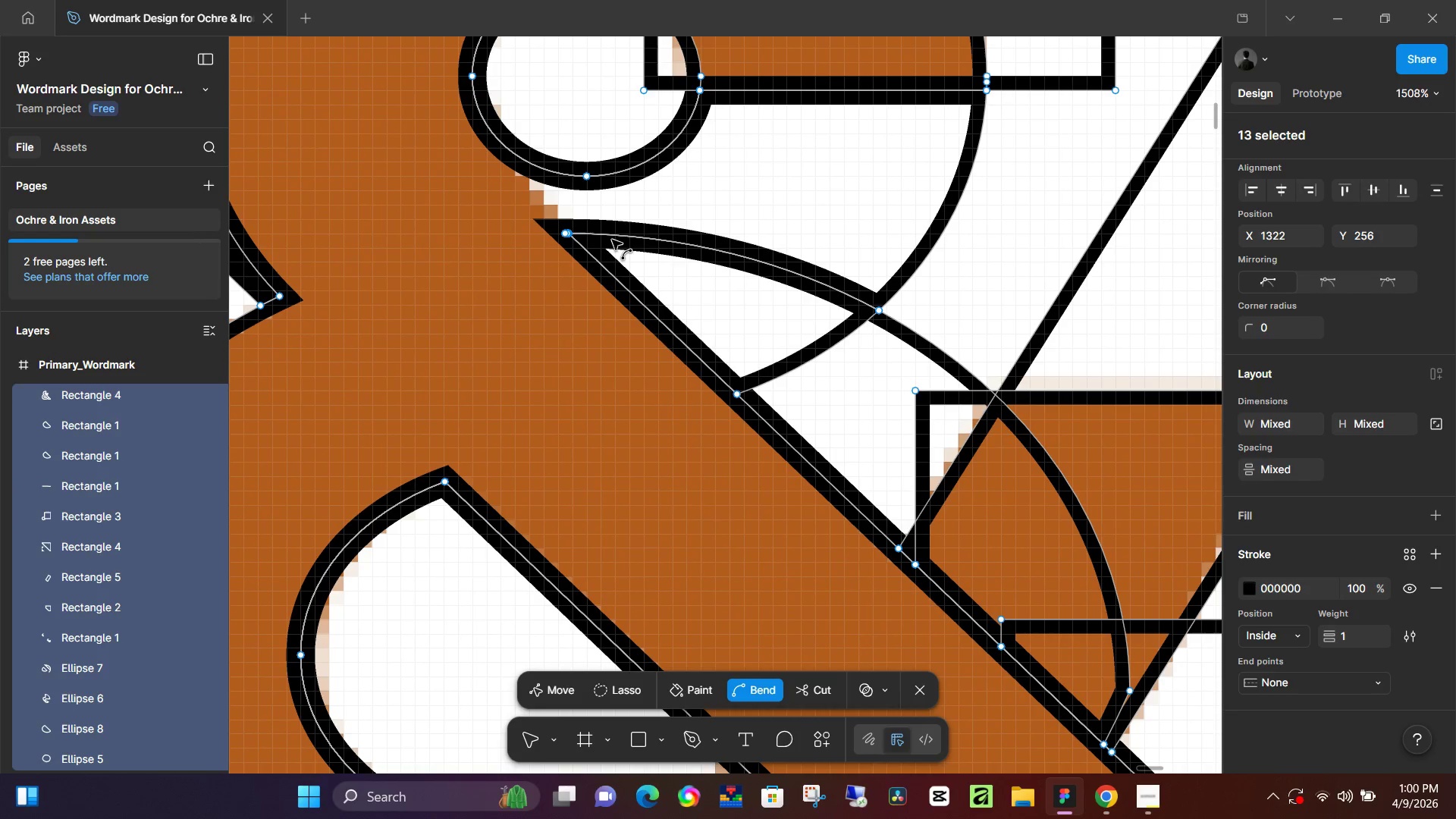 
hold_key(key=Z, duration=0.83)
 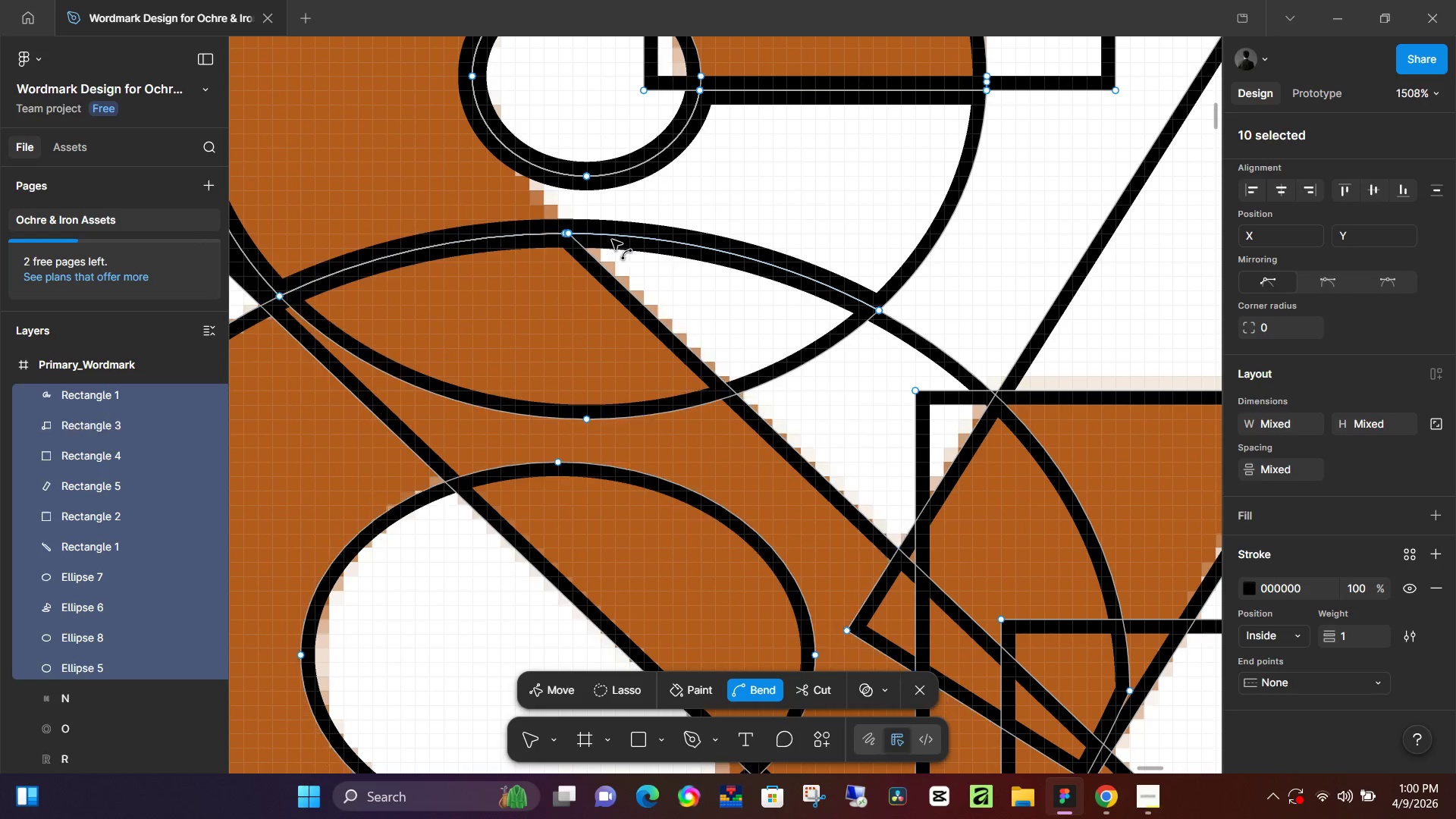 
key(Control+Z)
 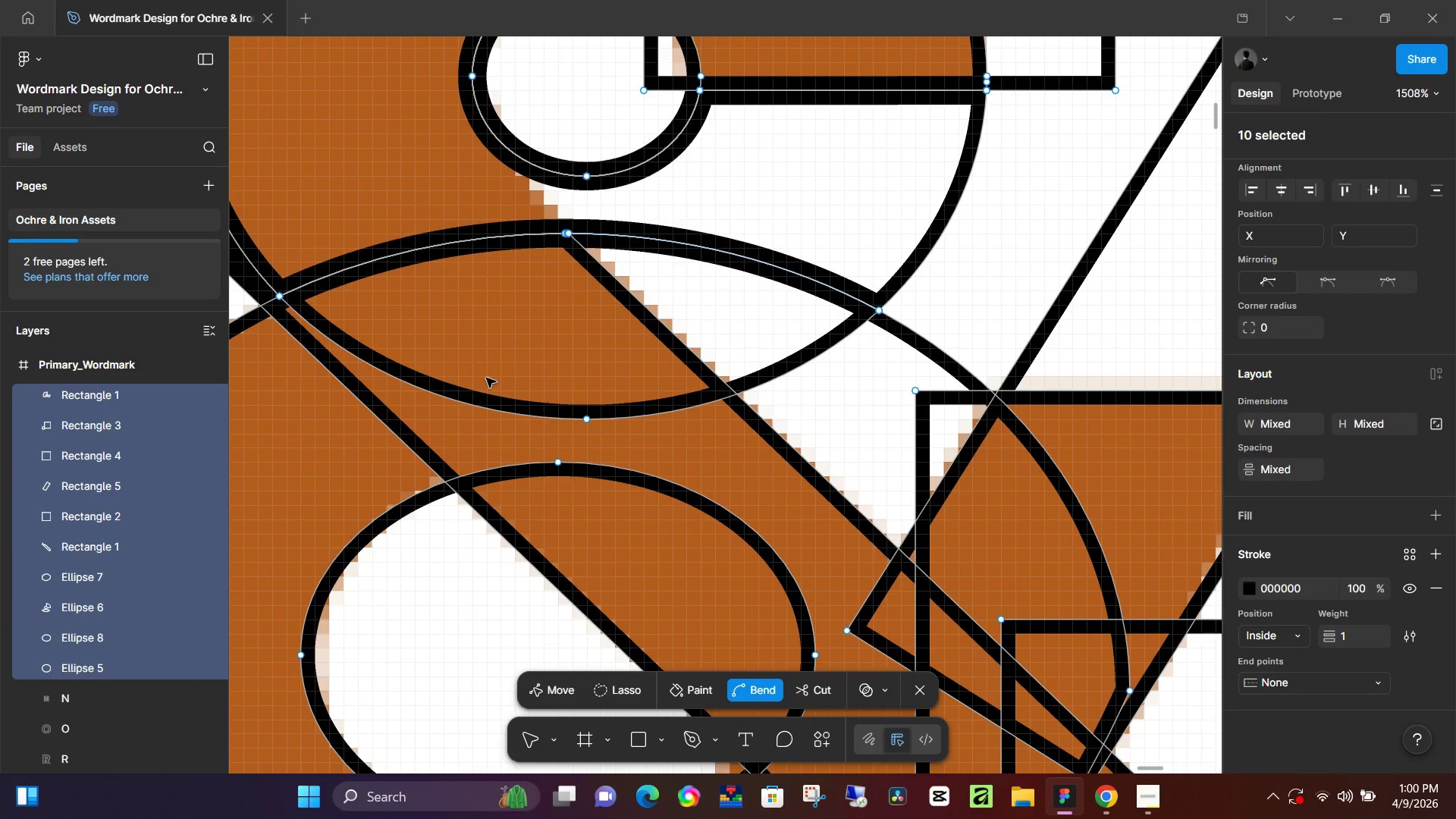 
key(Control+Z)
 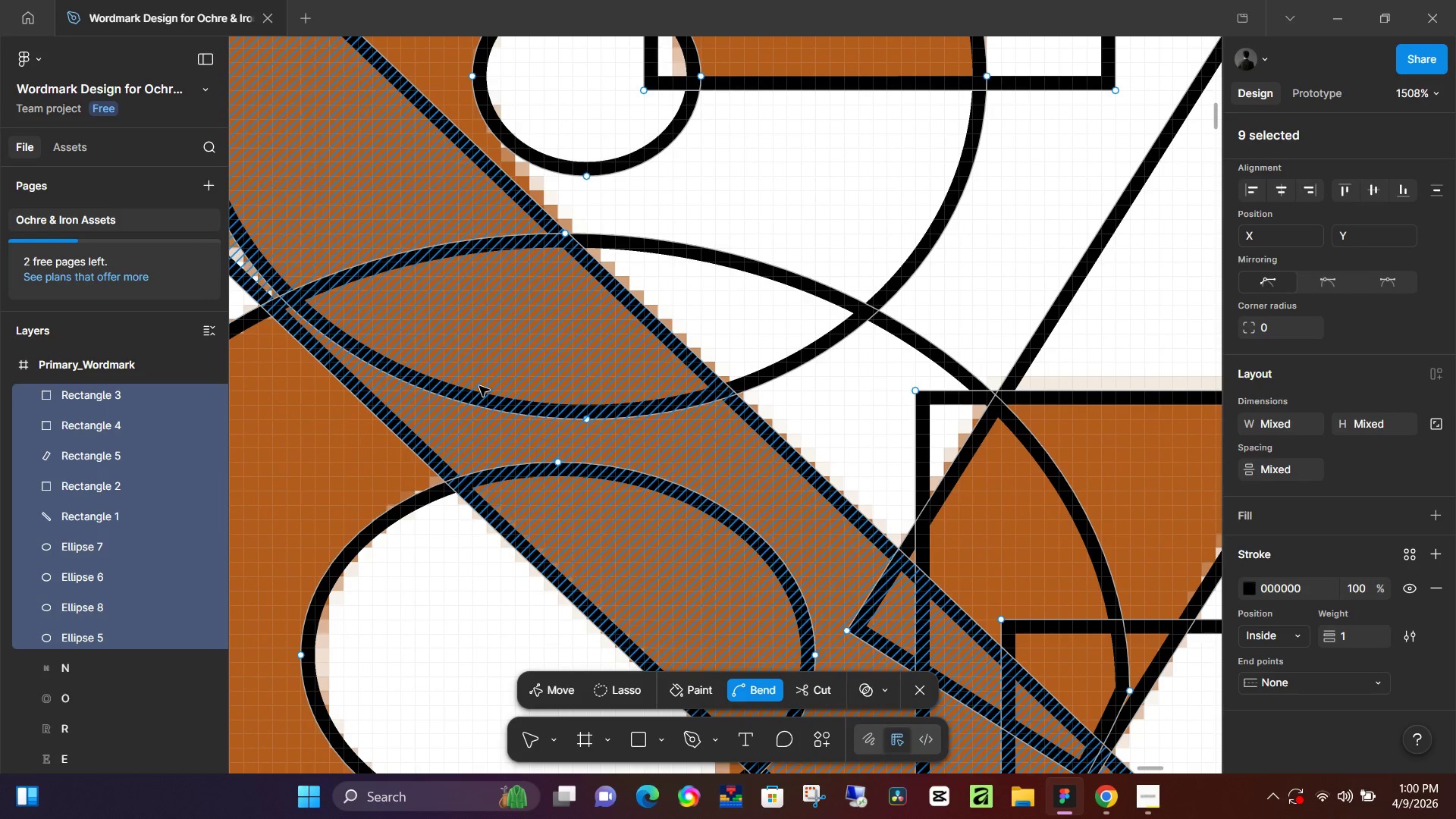 
type(zzz)
 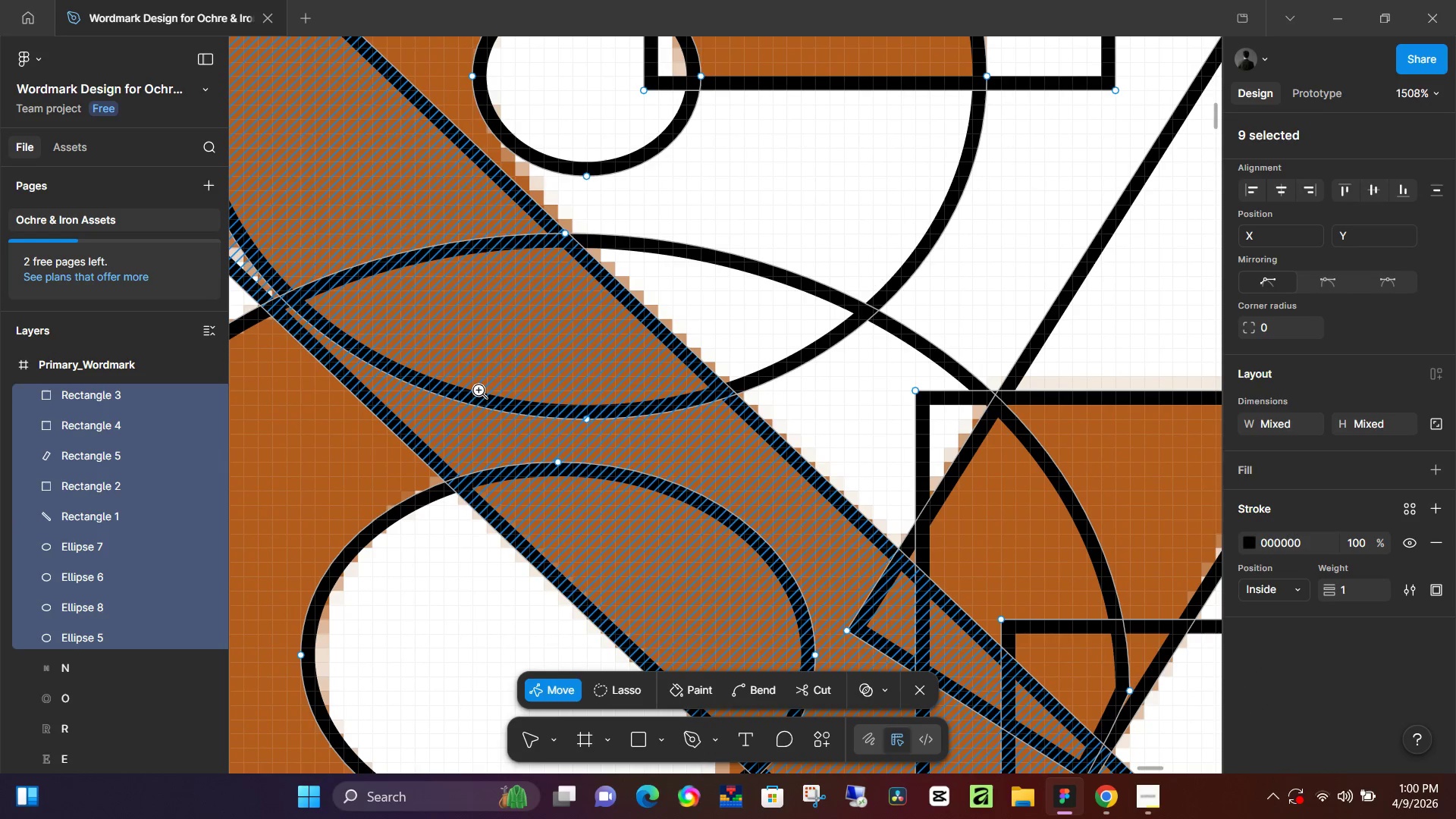 
key(Control+ControlLeft)
 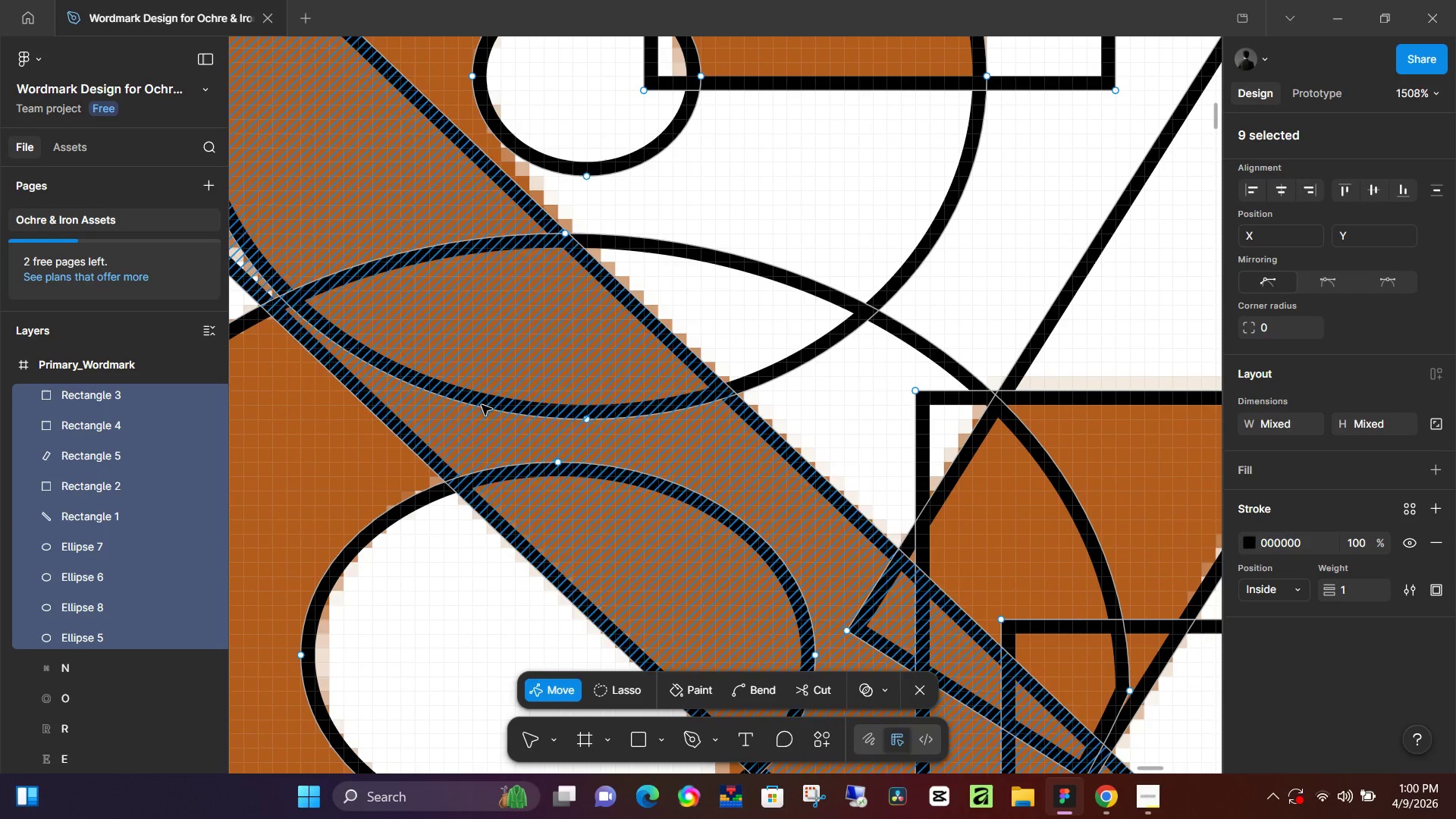 
key(Control+ControlLeft)
 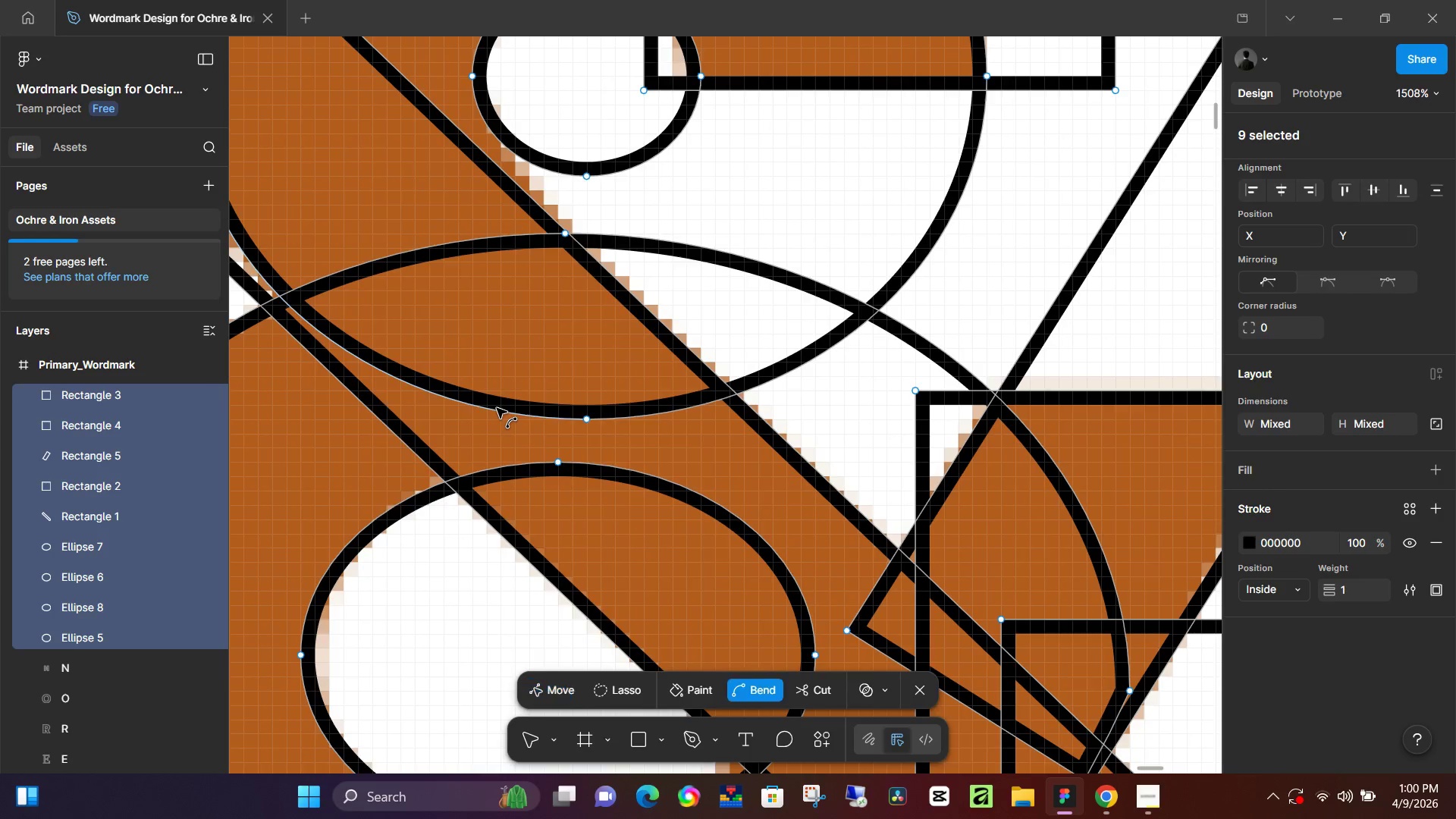 
key(Control+Z)
 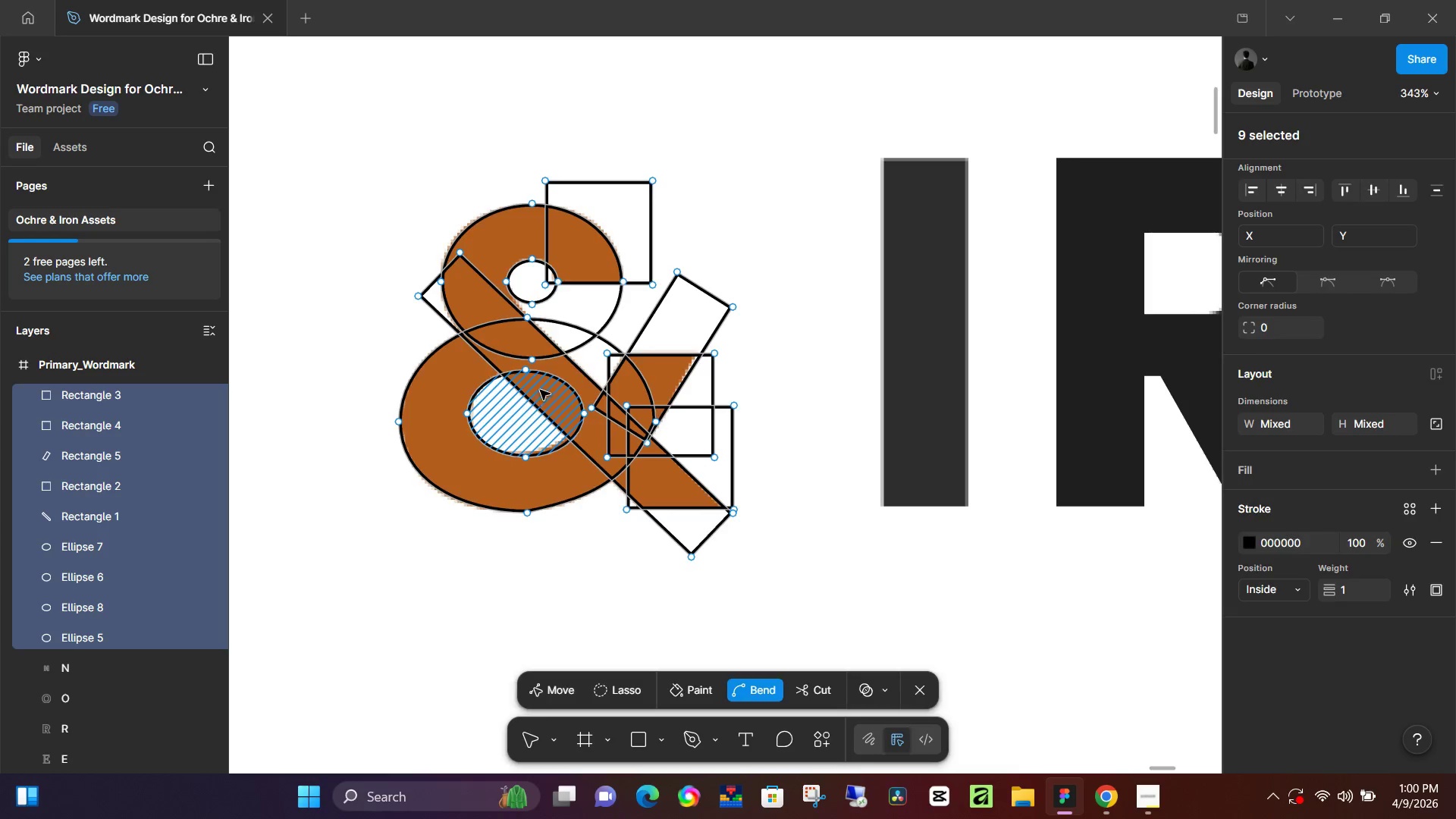 
scroll: coordinate [526, 397], scroll_direction: down, amount: 17.0
 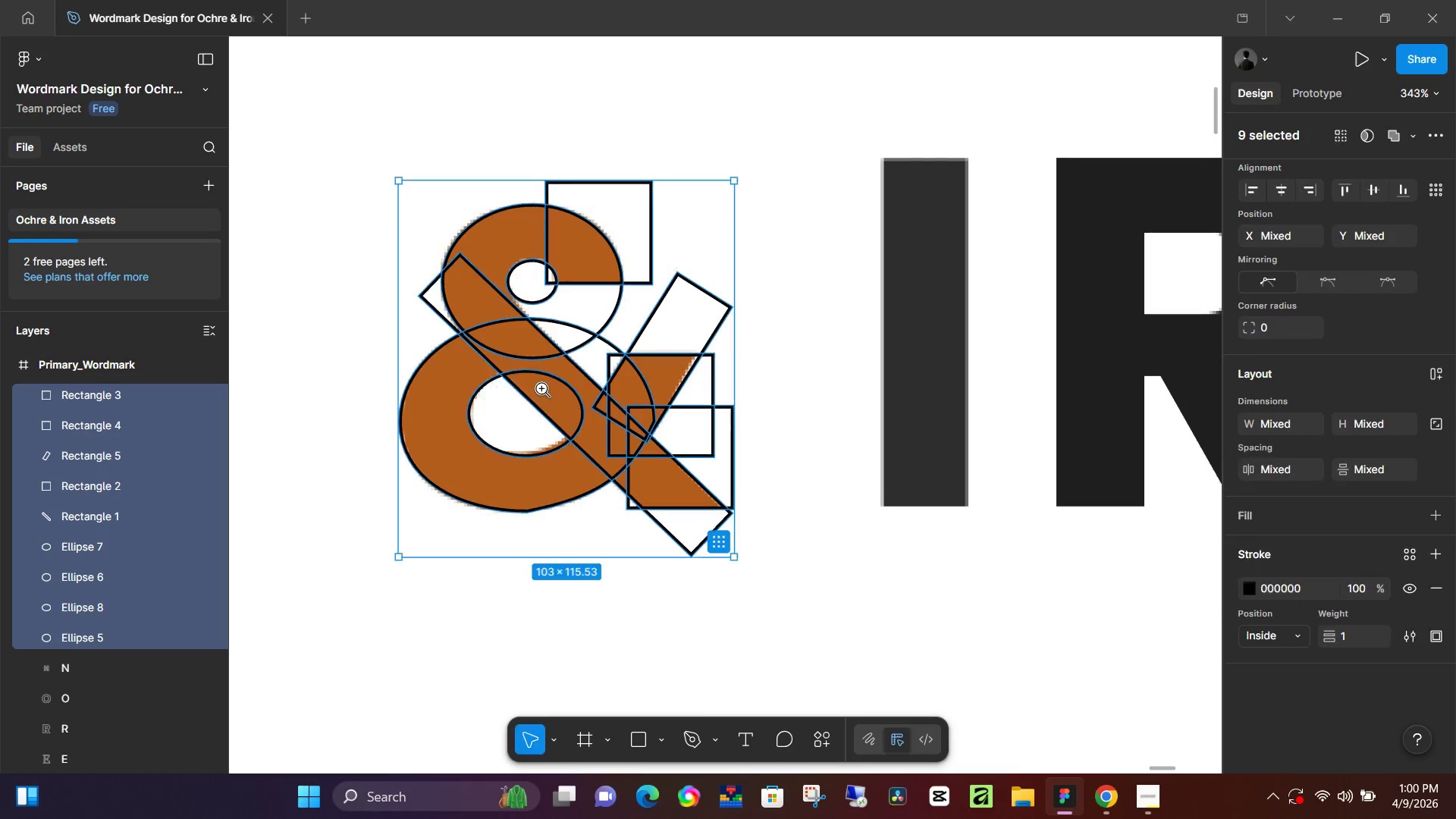 
key(Z)
 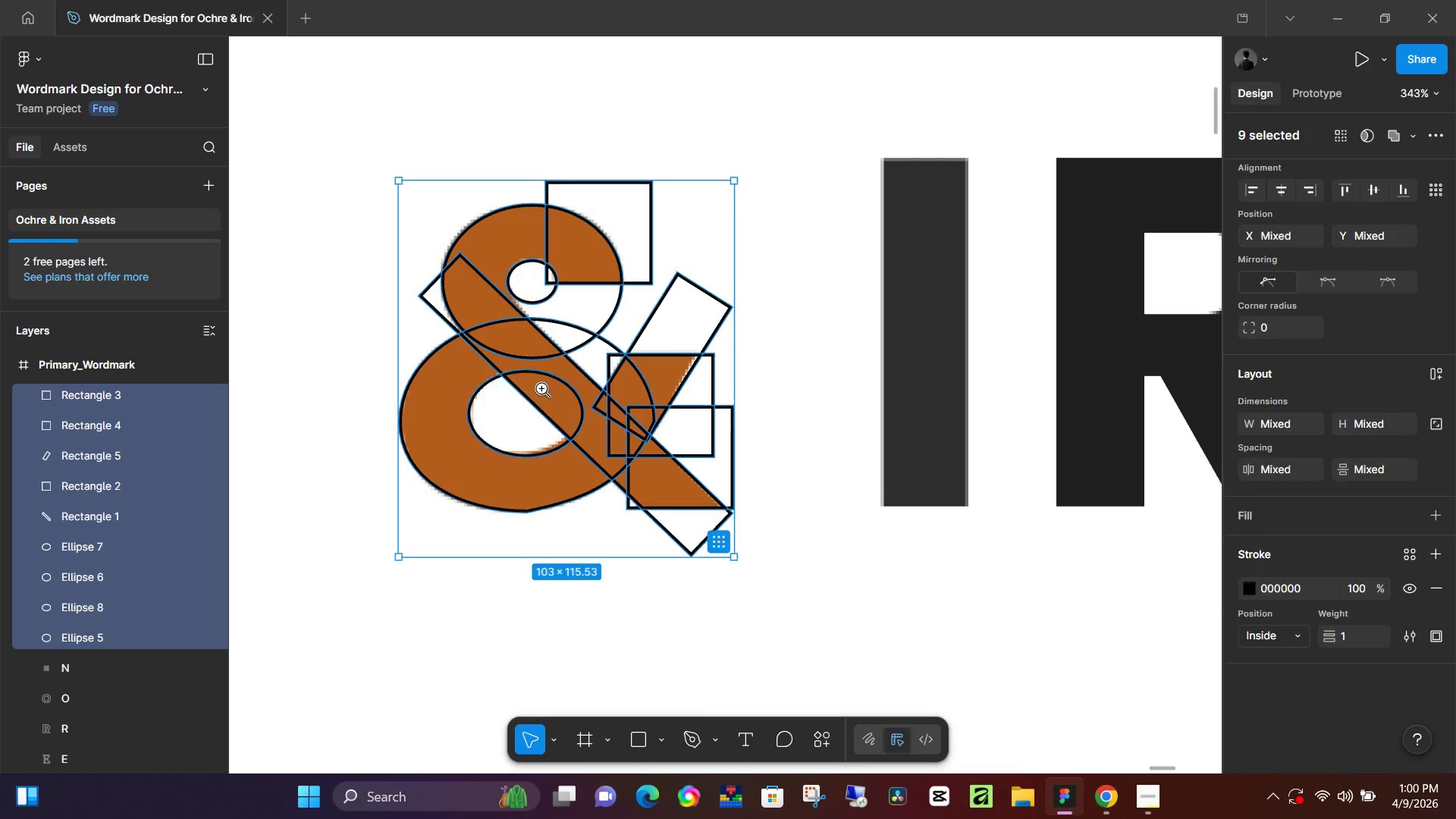 
key(Control+ControlLeft)
 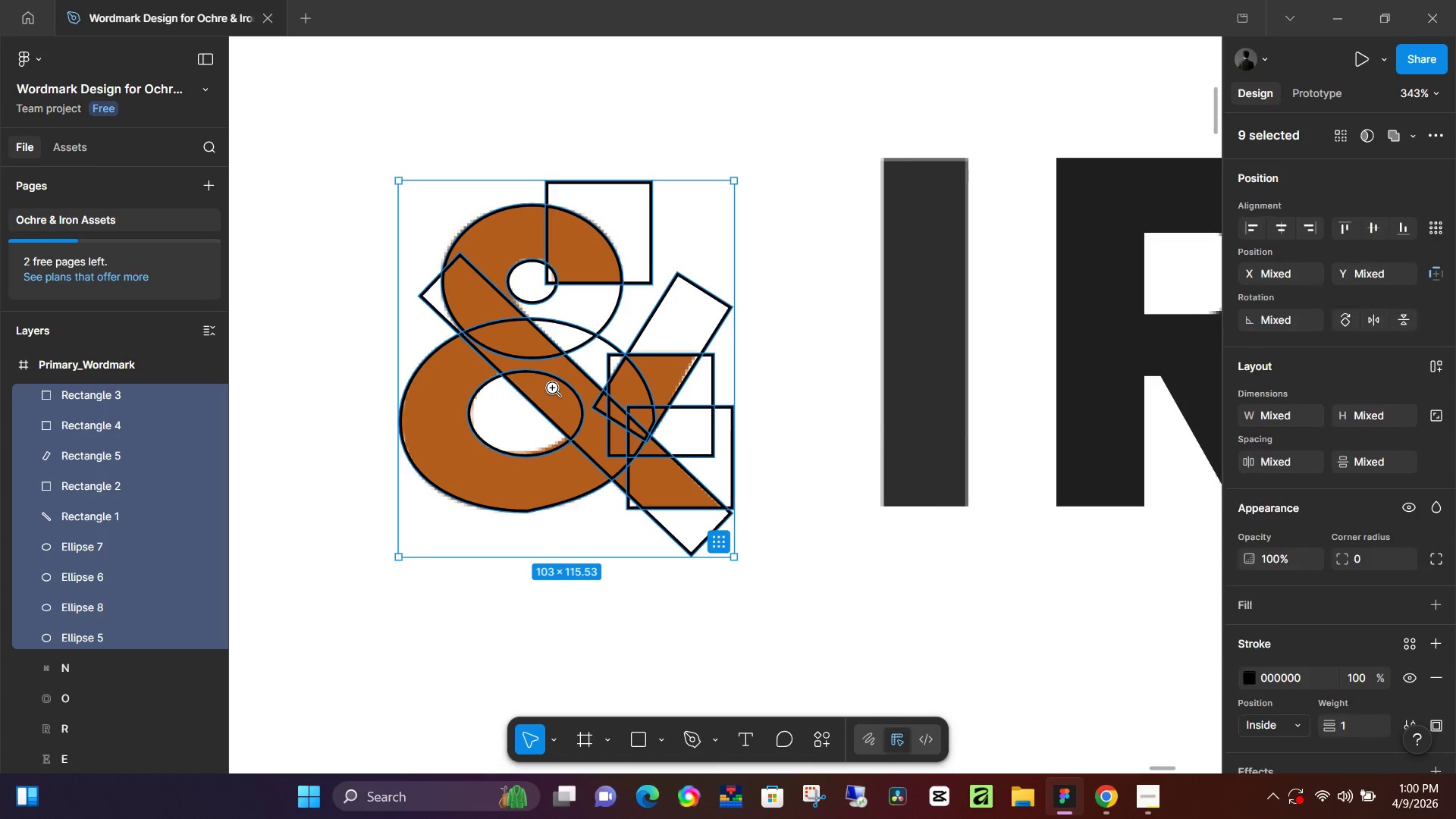 
key(Z)
 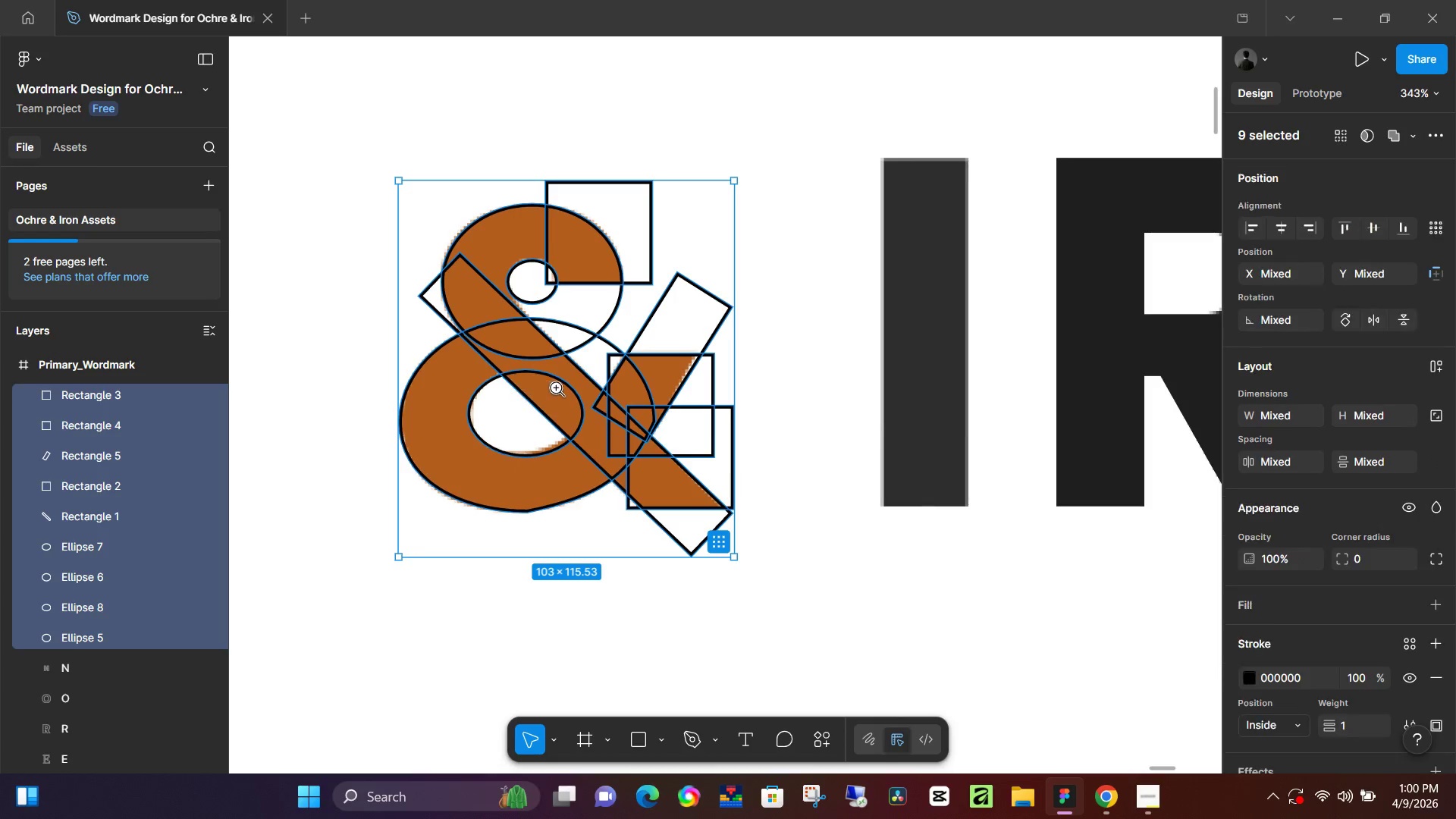 
key(Control+ControlLeft)
 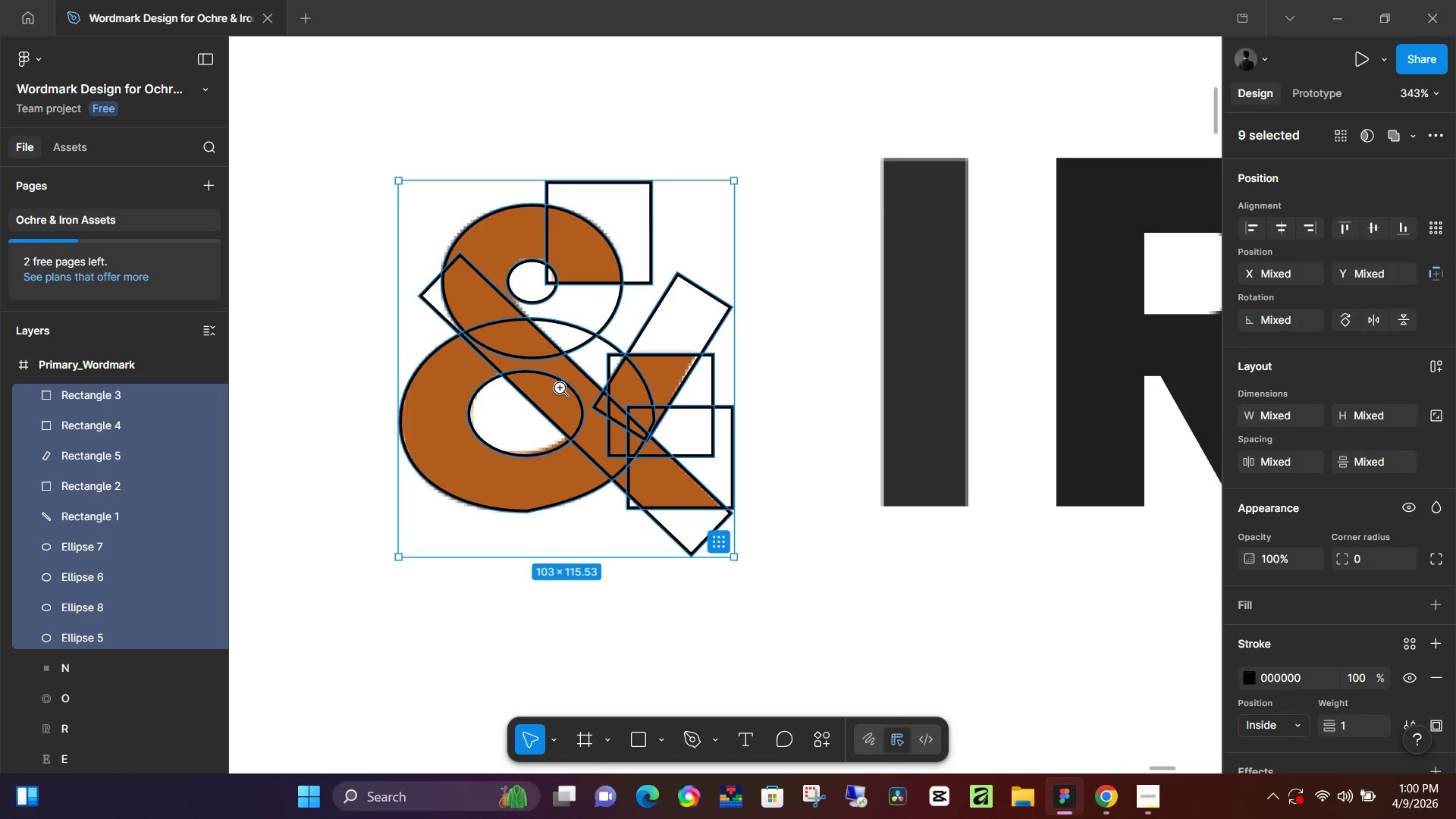 
type(zz)
 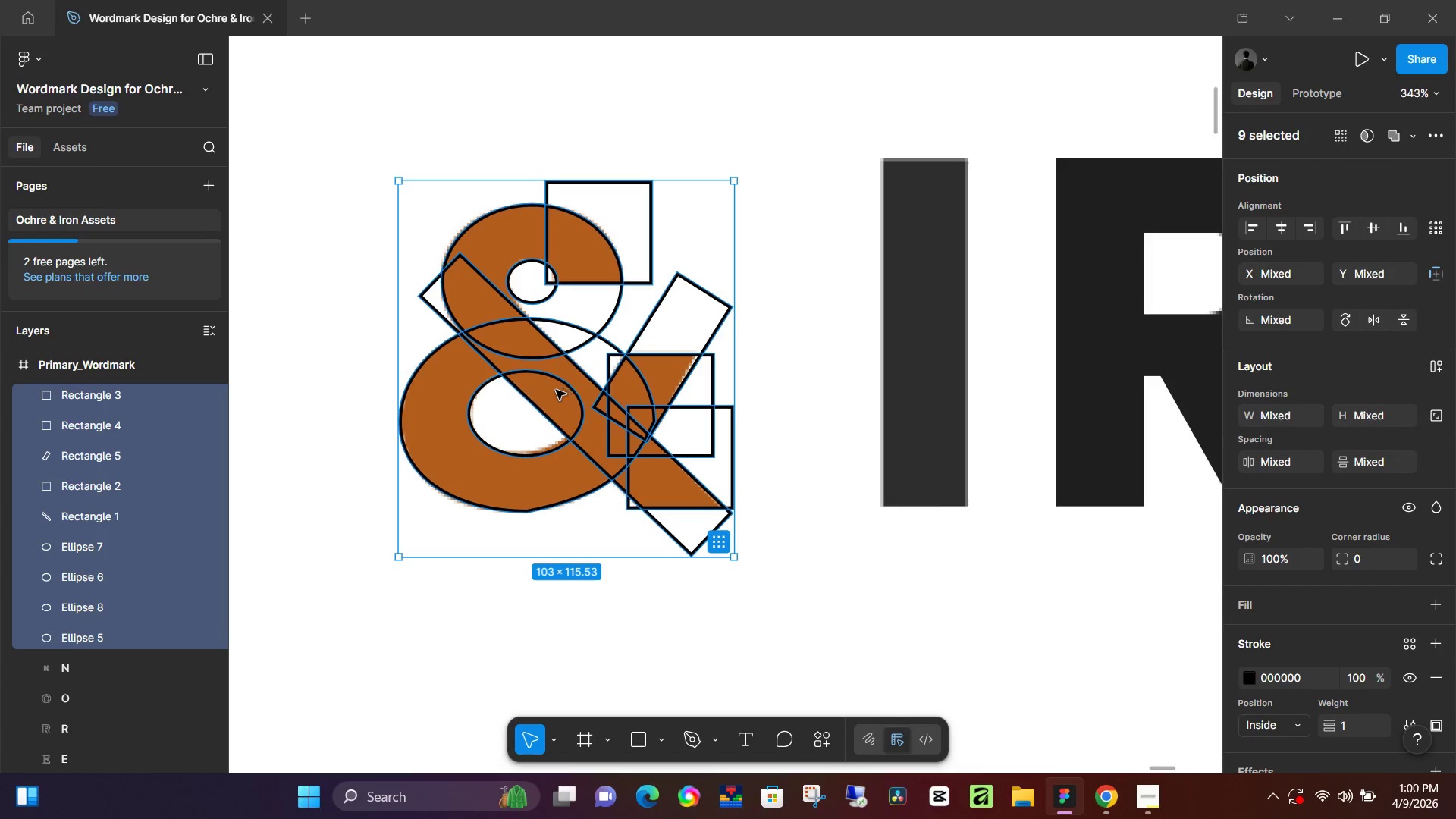 
key(Control+ControlLeft)
 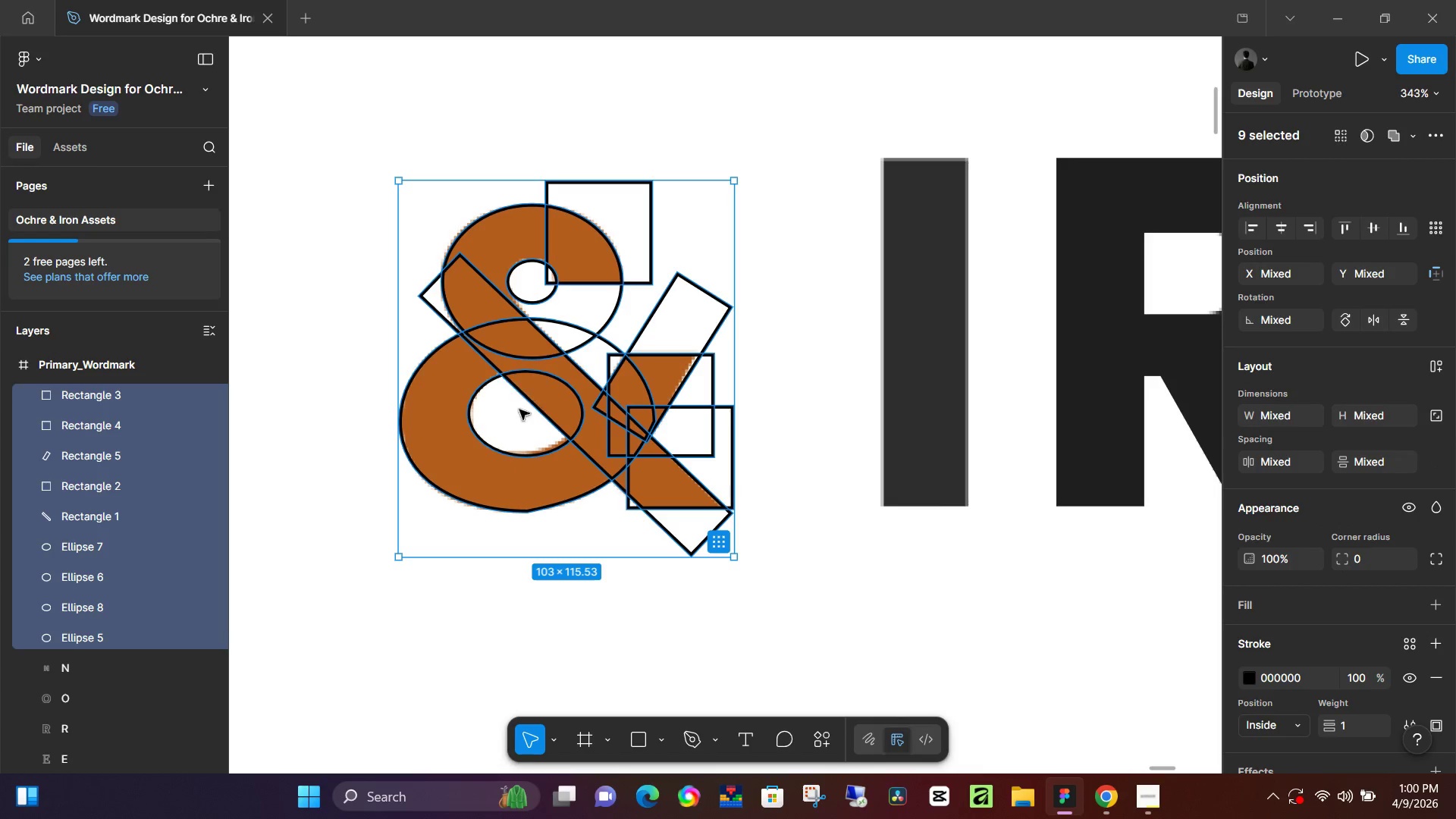 
key(Control+ControlLeft)
 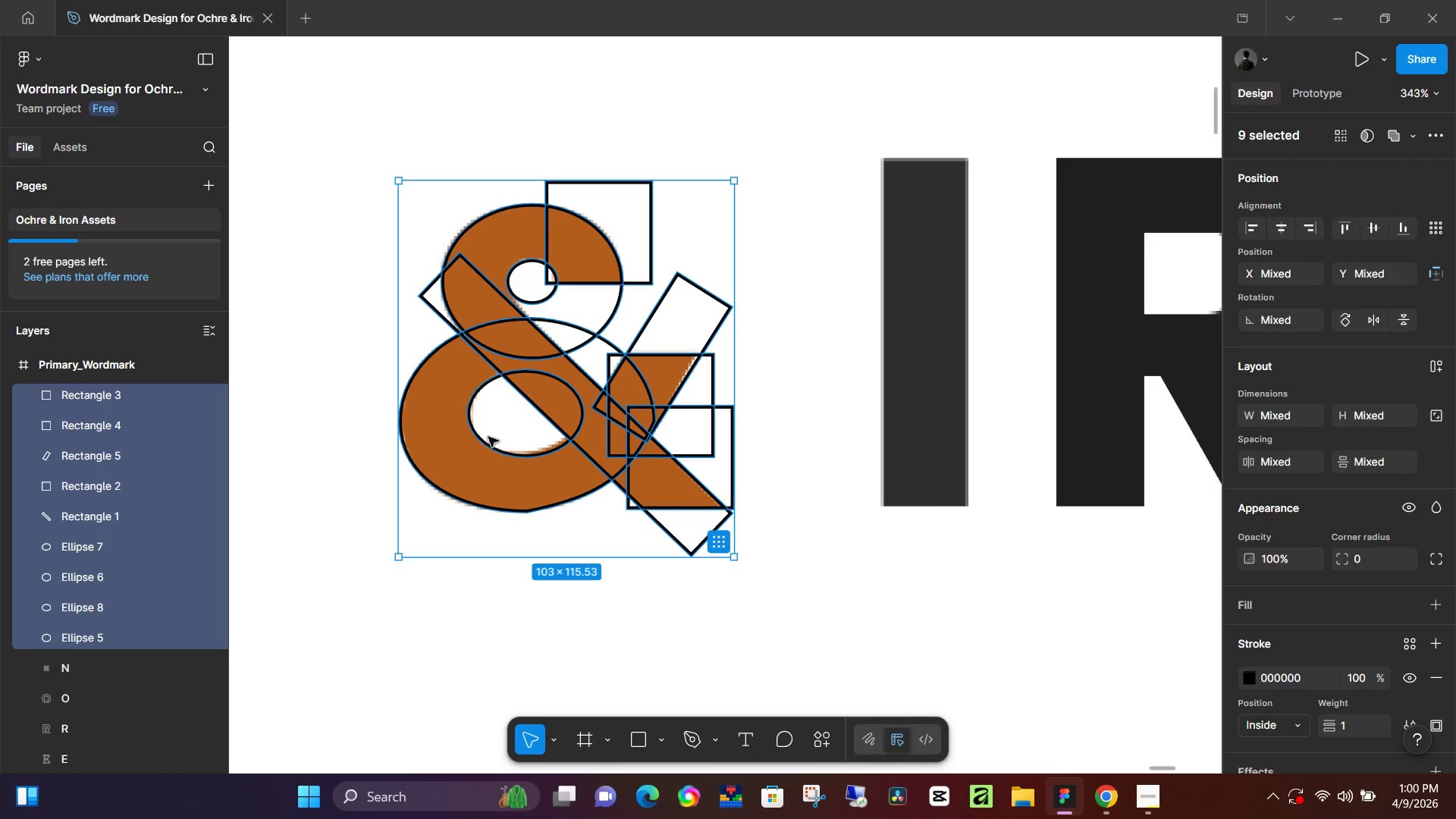 
key(Control+Z)
 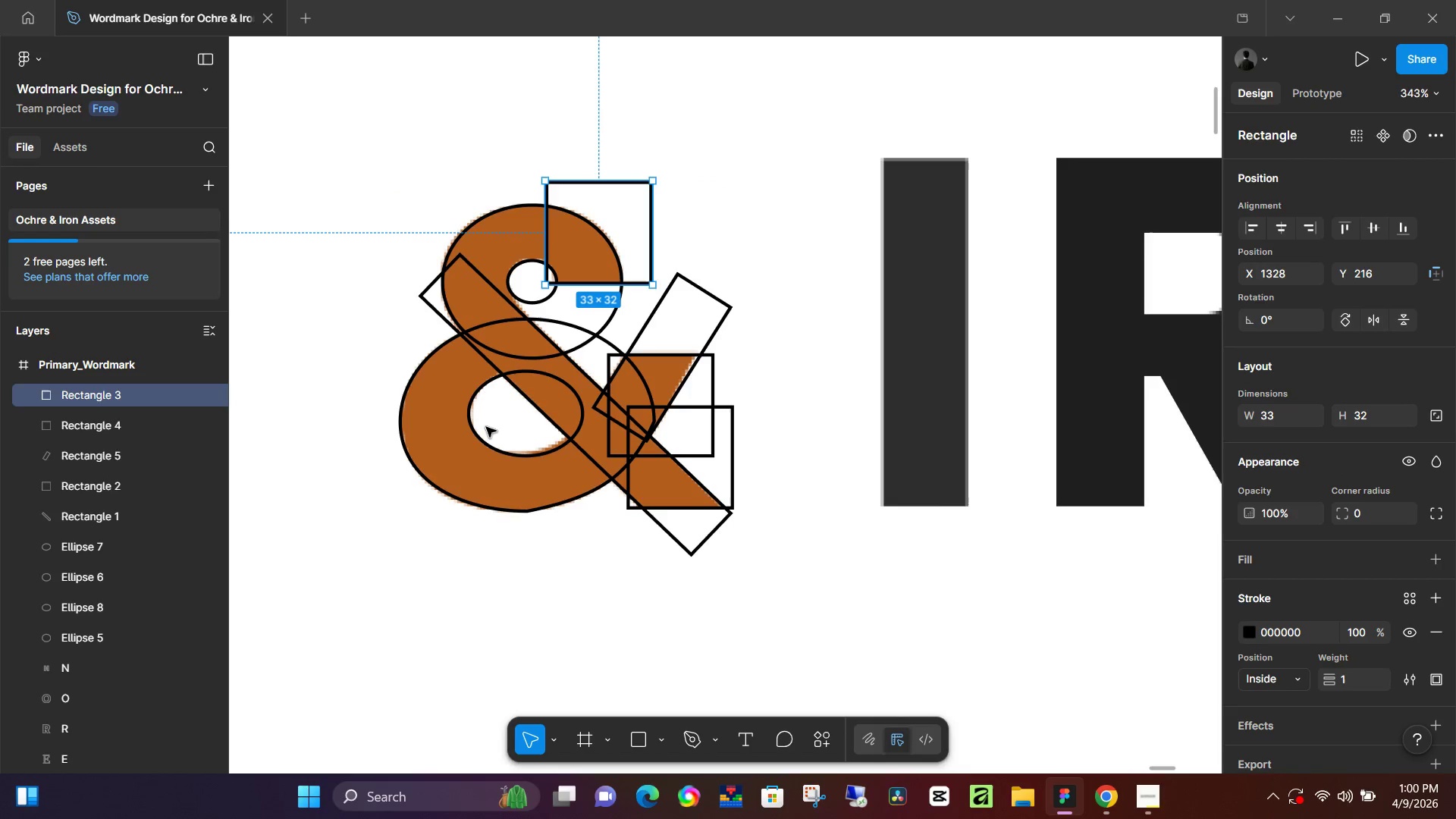 
key(Control+Z)
 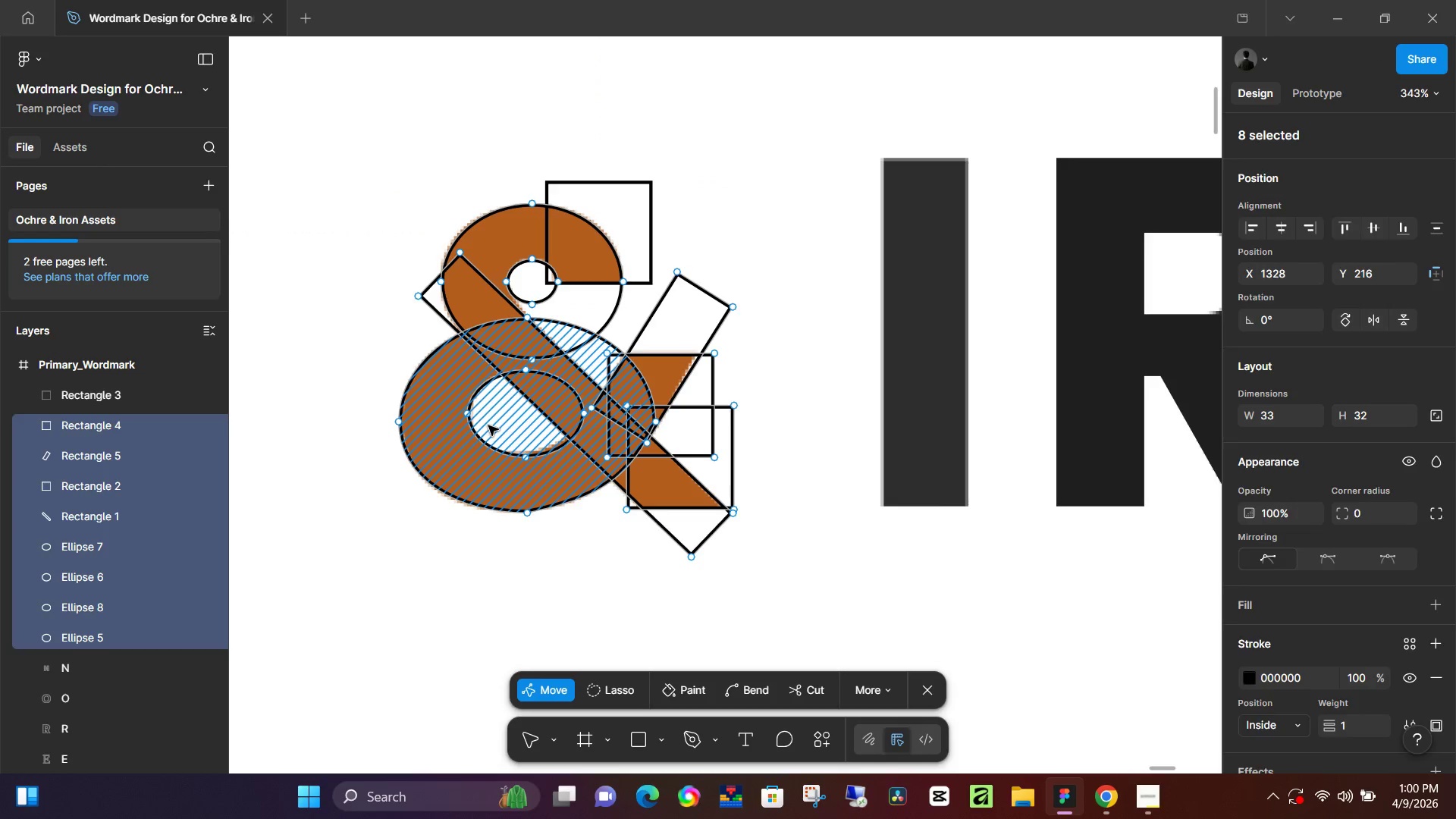 
key(Control+Z)
 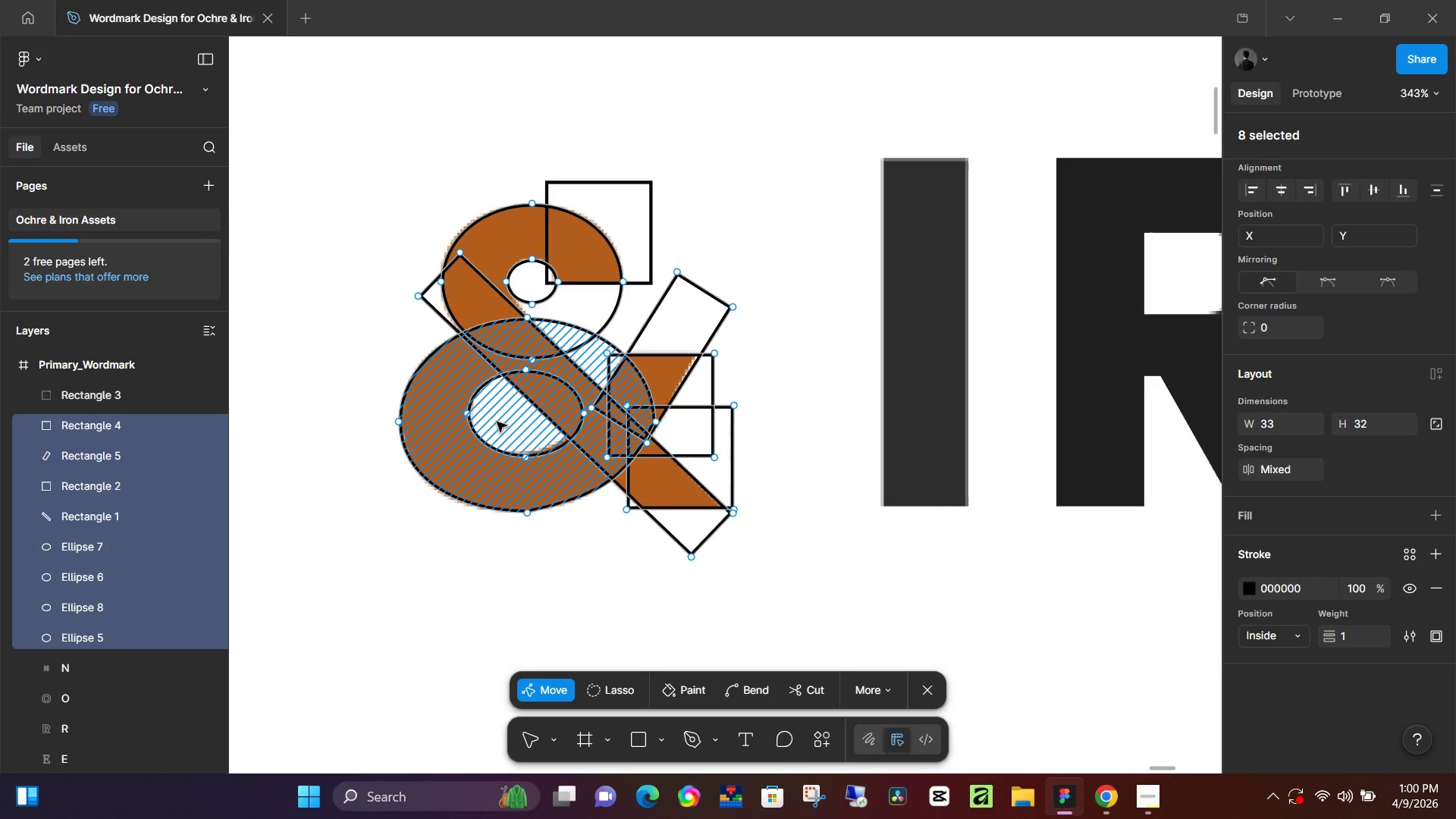 
key(Control+Z)
 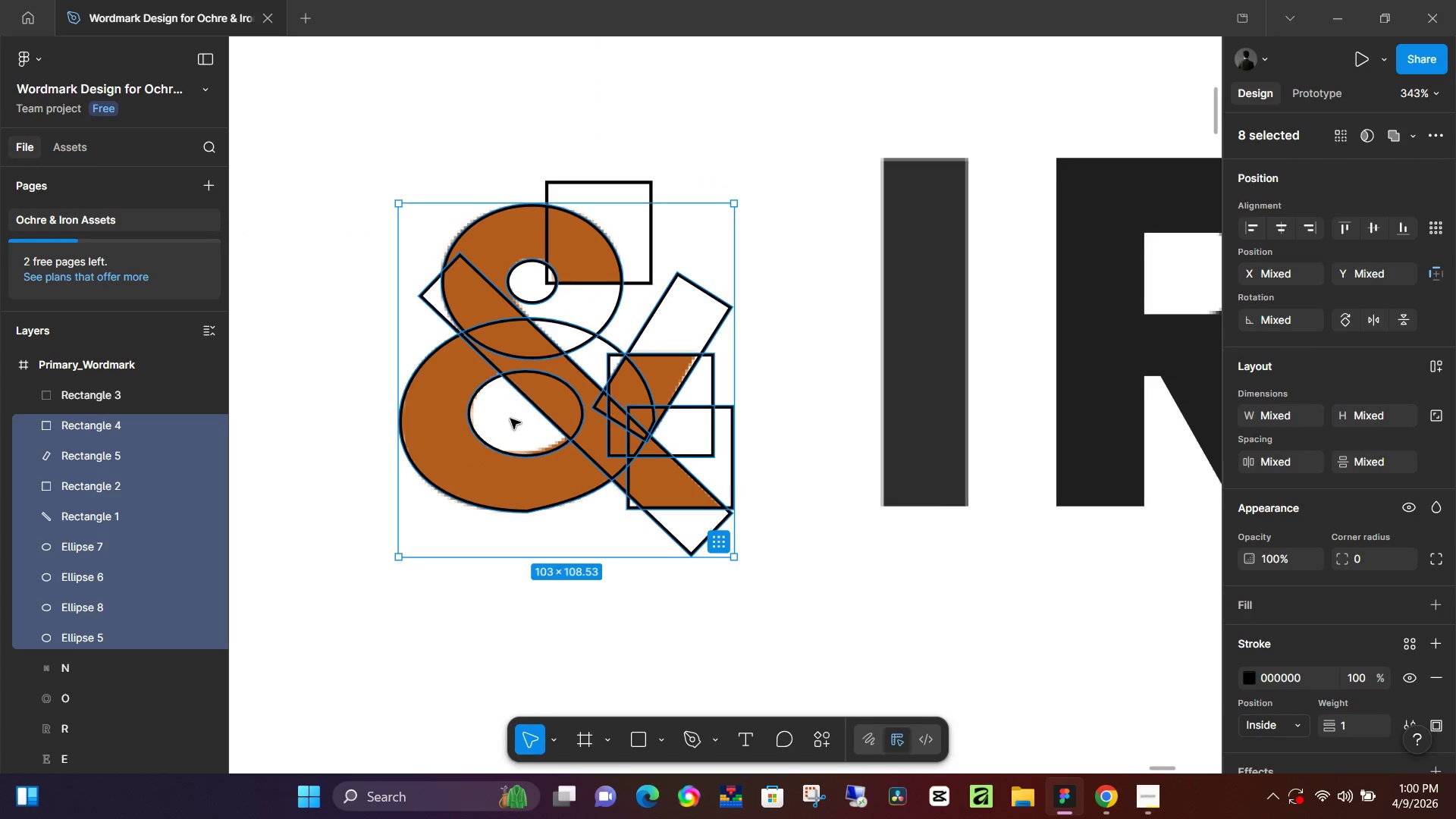 
key(Control+Z)
 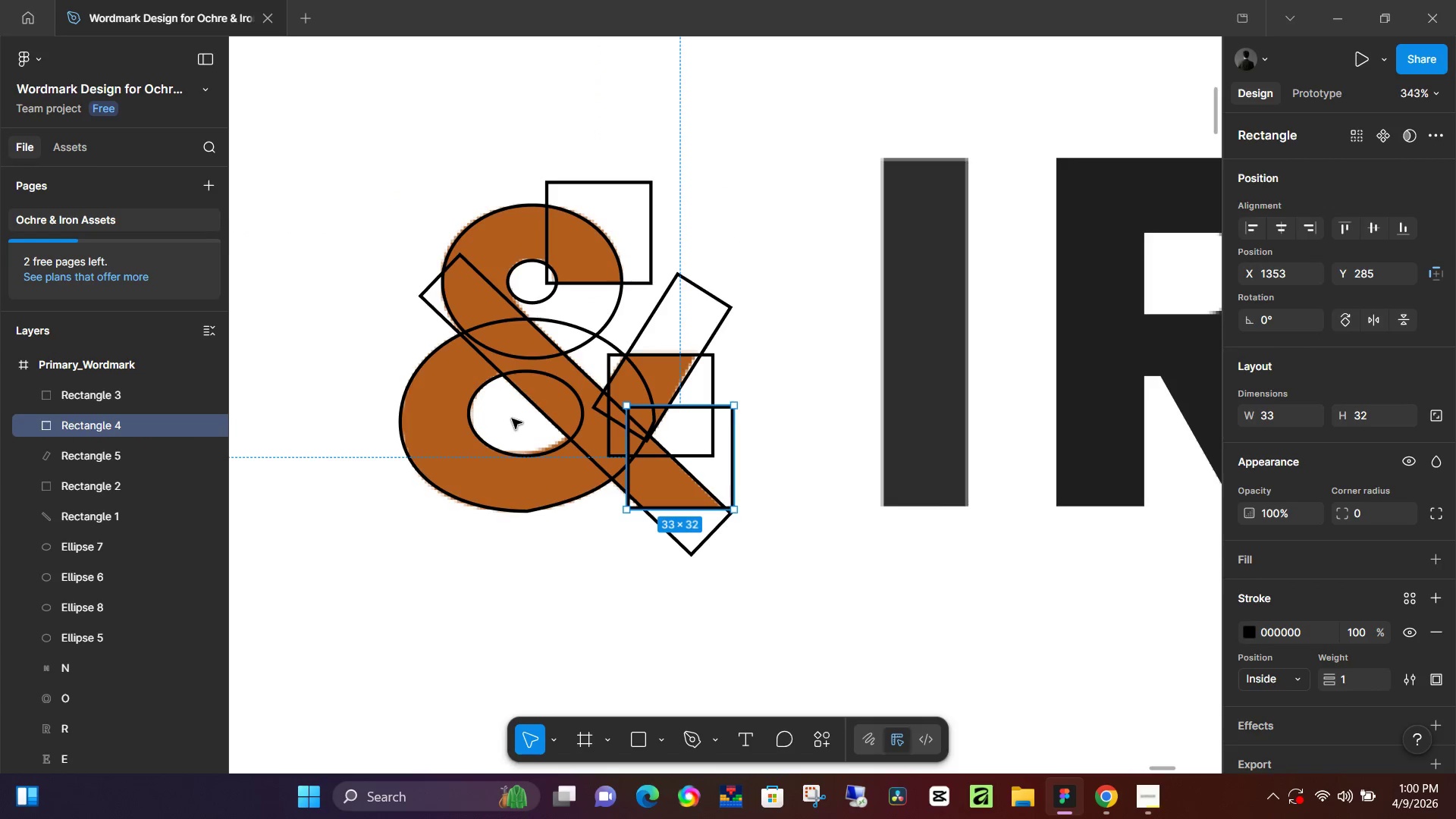 
key(Control+Z)
 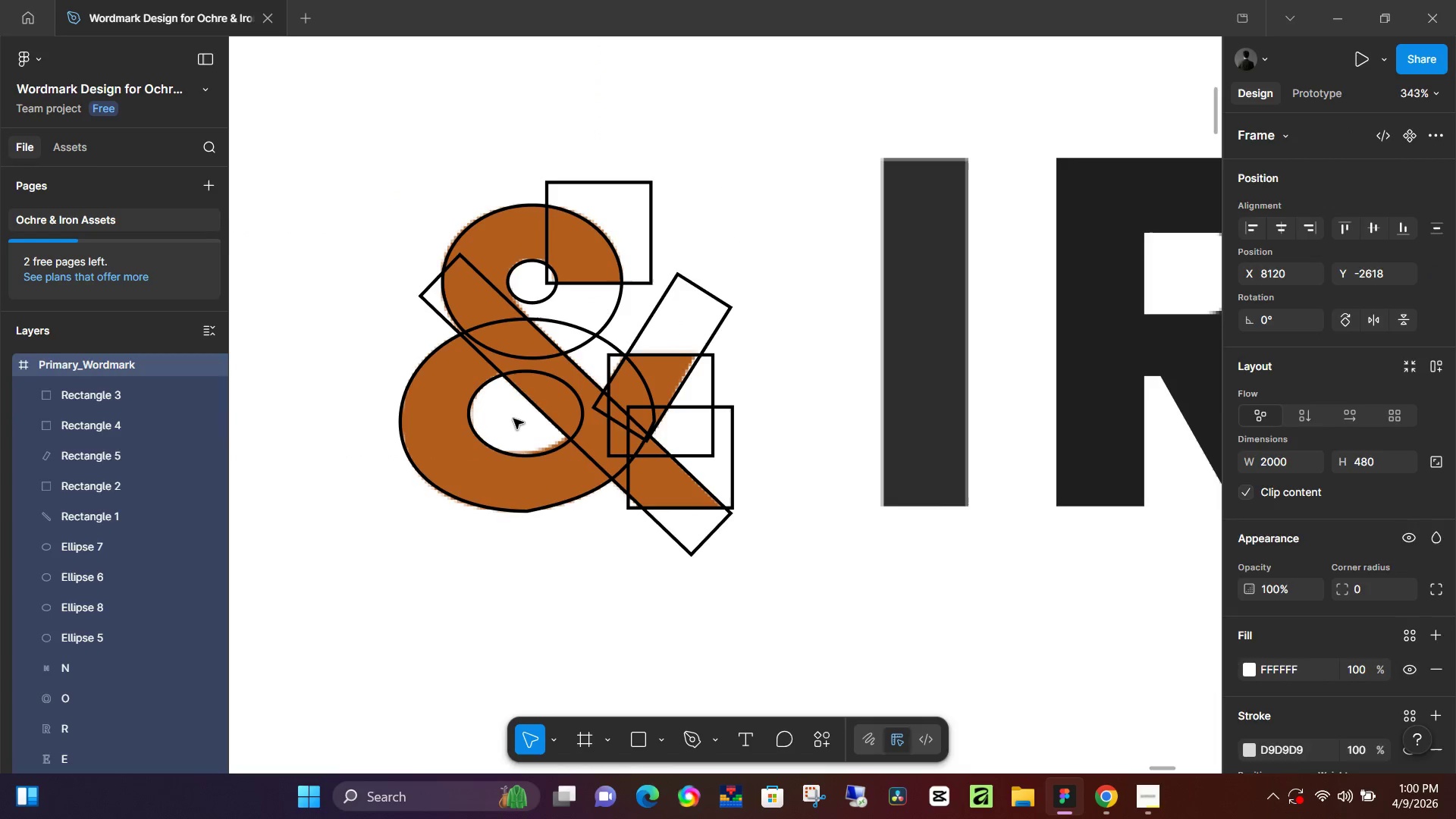 
key(Control+Z)
 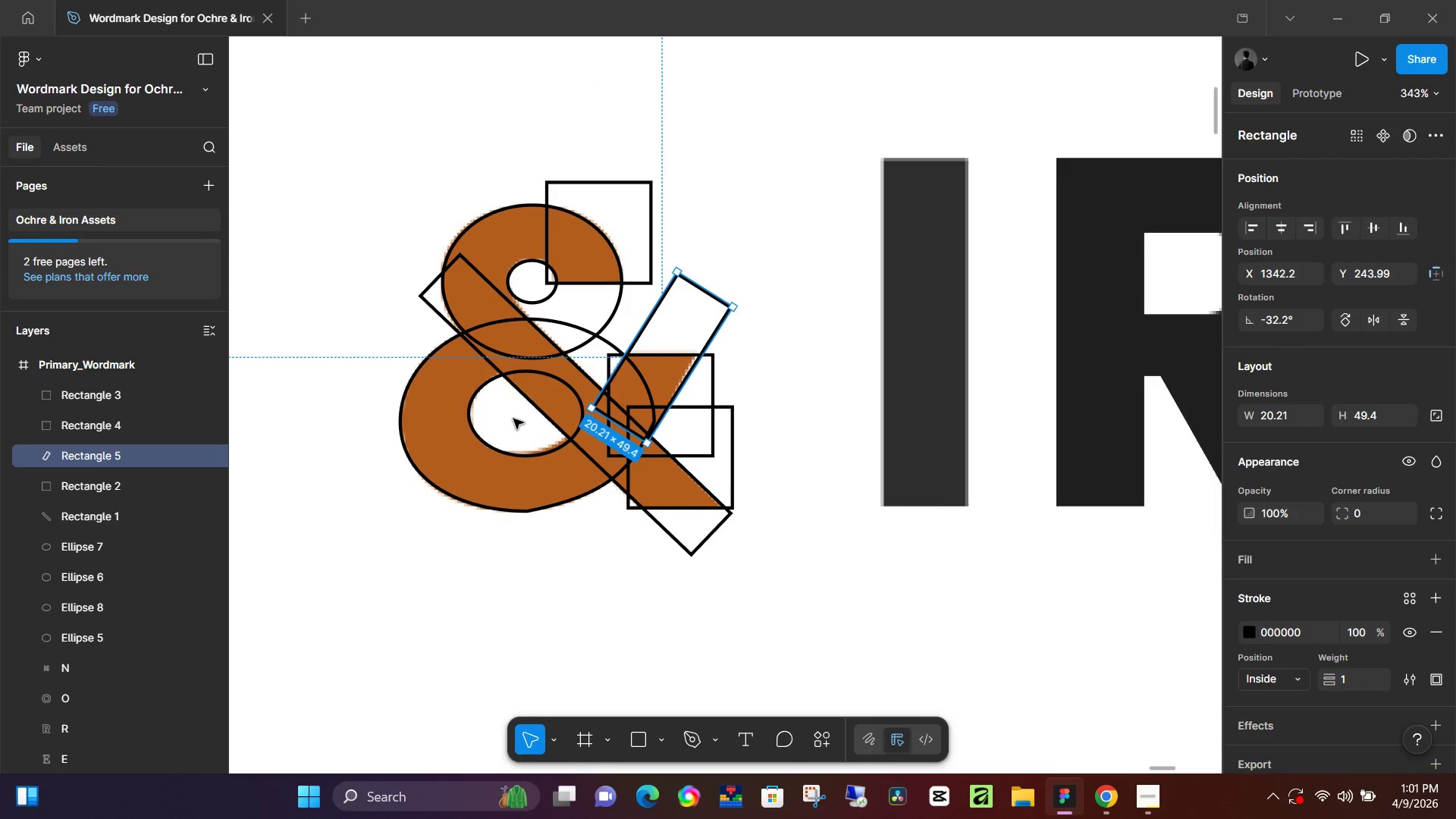 
key(Control+Z)
 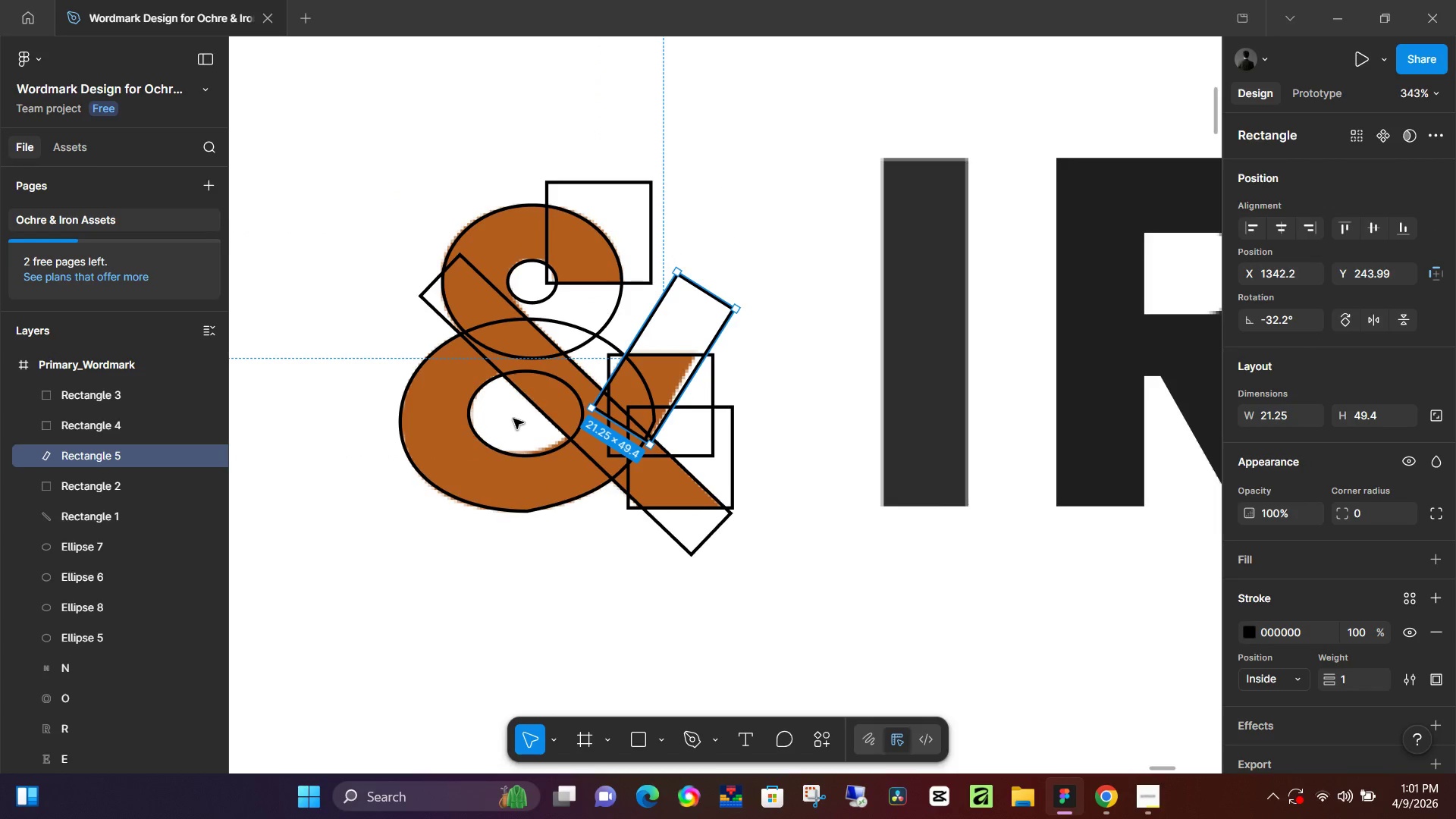 
key(Control+Z)
 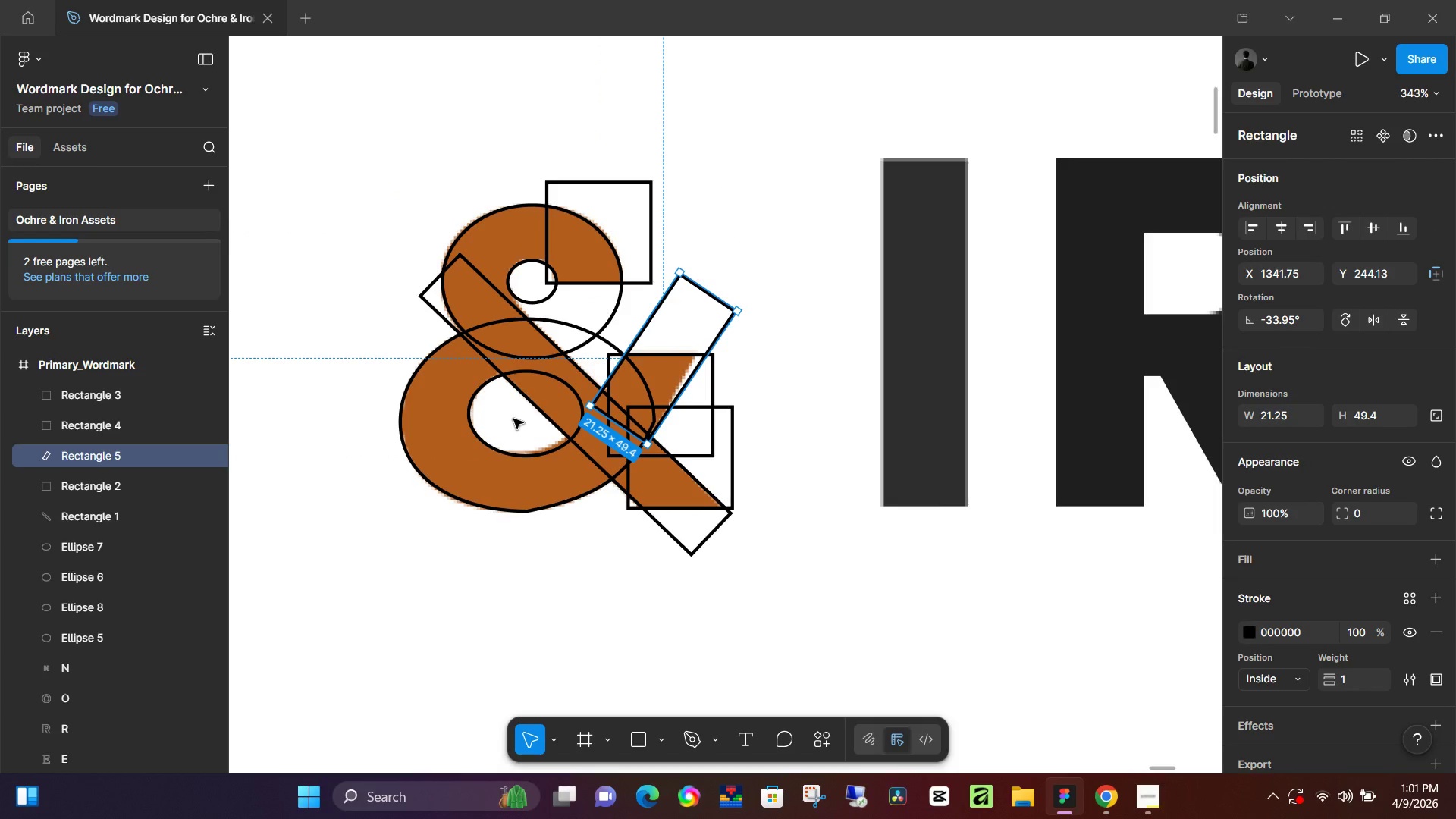 
key(Control+Z)
 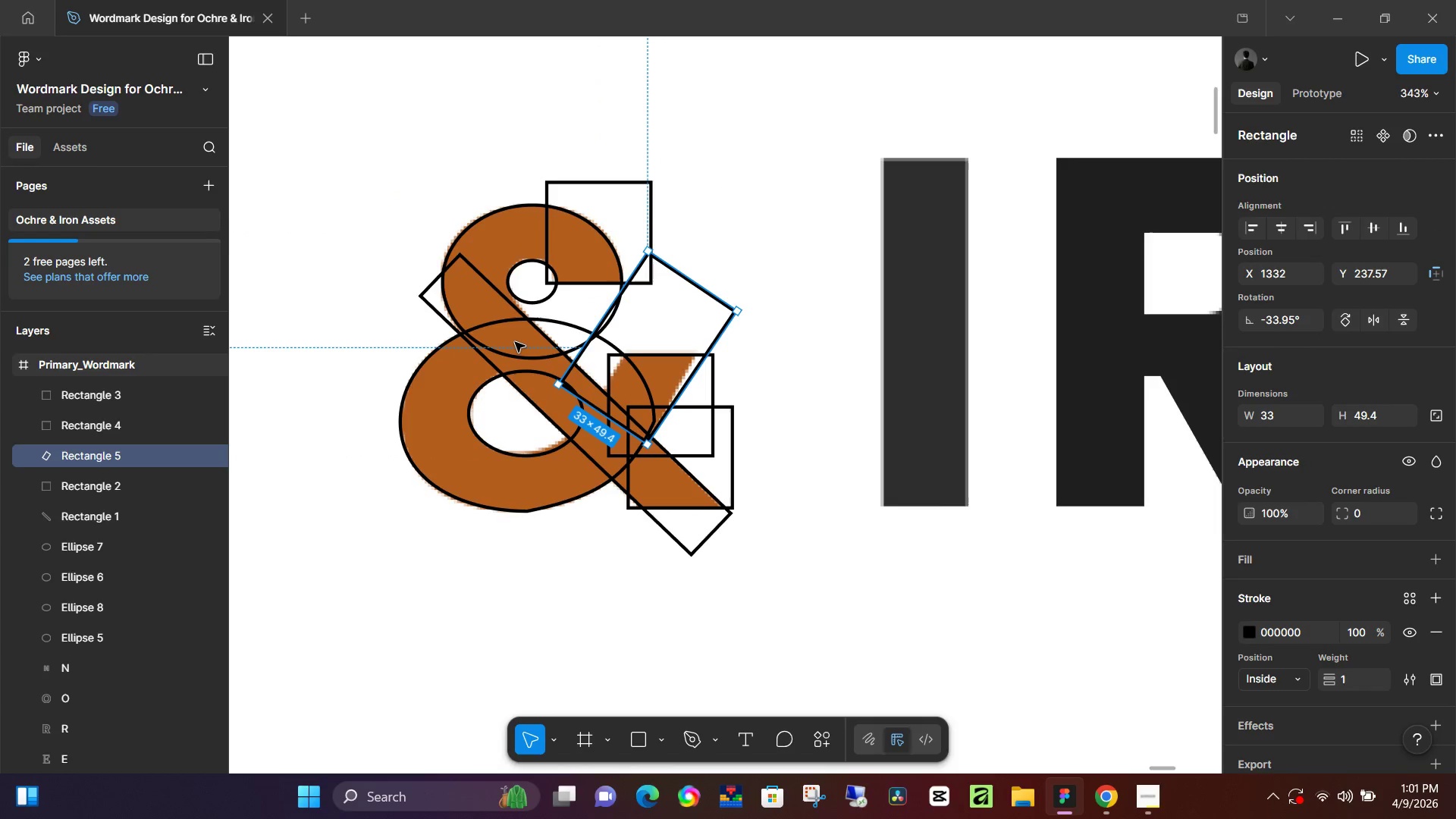 
hold_key(key=ControlLeft, duration=0.36)
 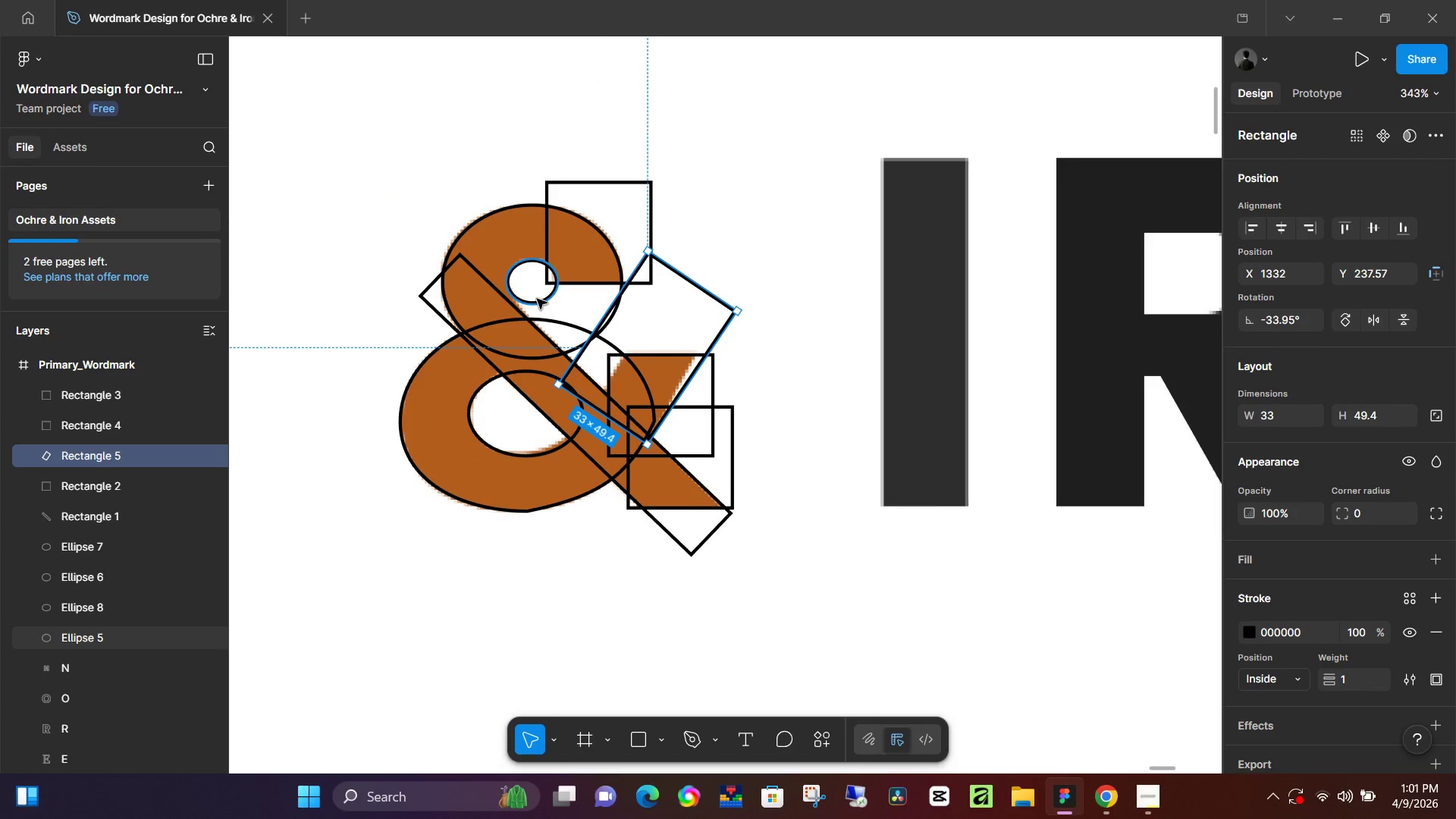 
left_click([538, 300])
 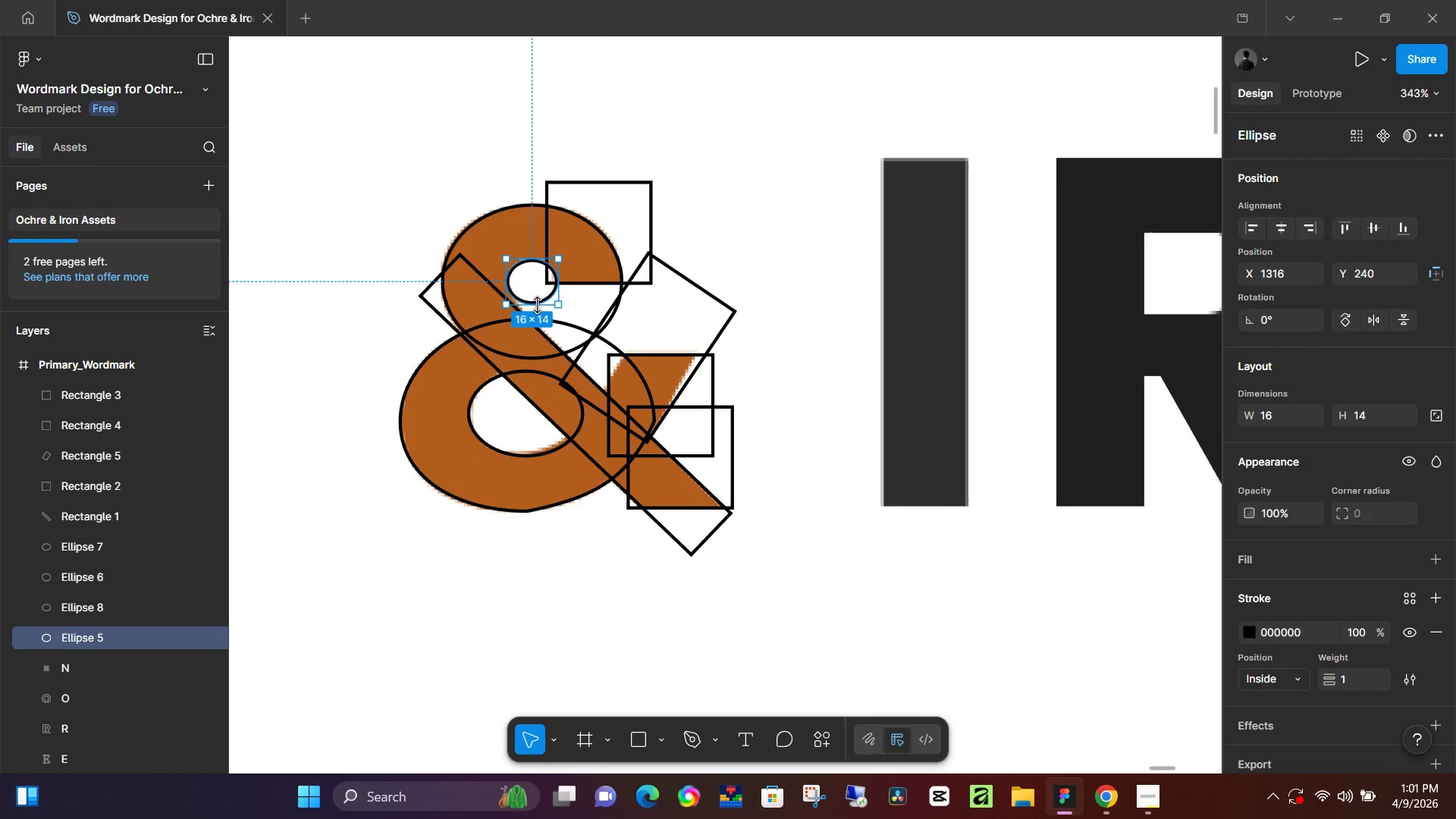 
hold_key(key=ControlLeft, duration=0.89)
scroll: coordinate [480, 306], scroll_direction: up, amount: 13.0
 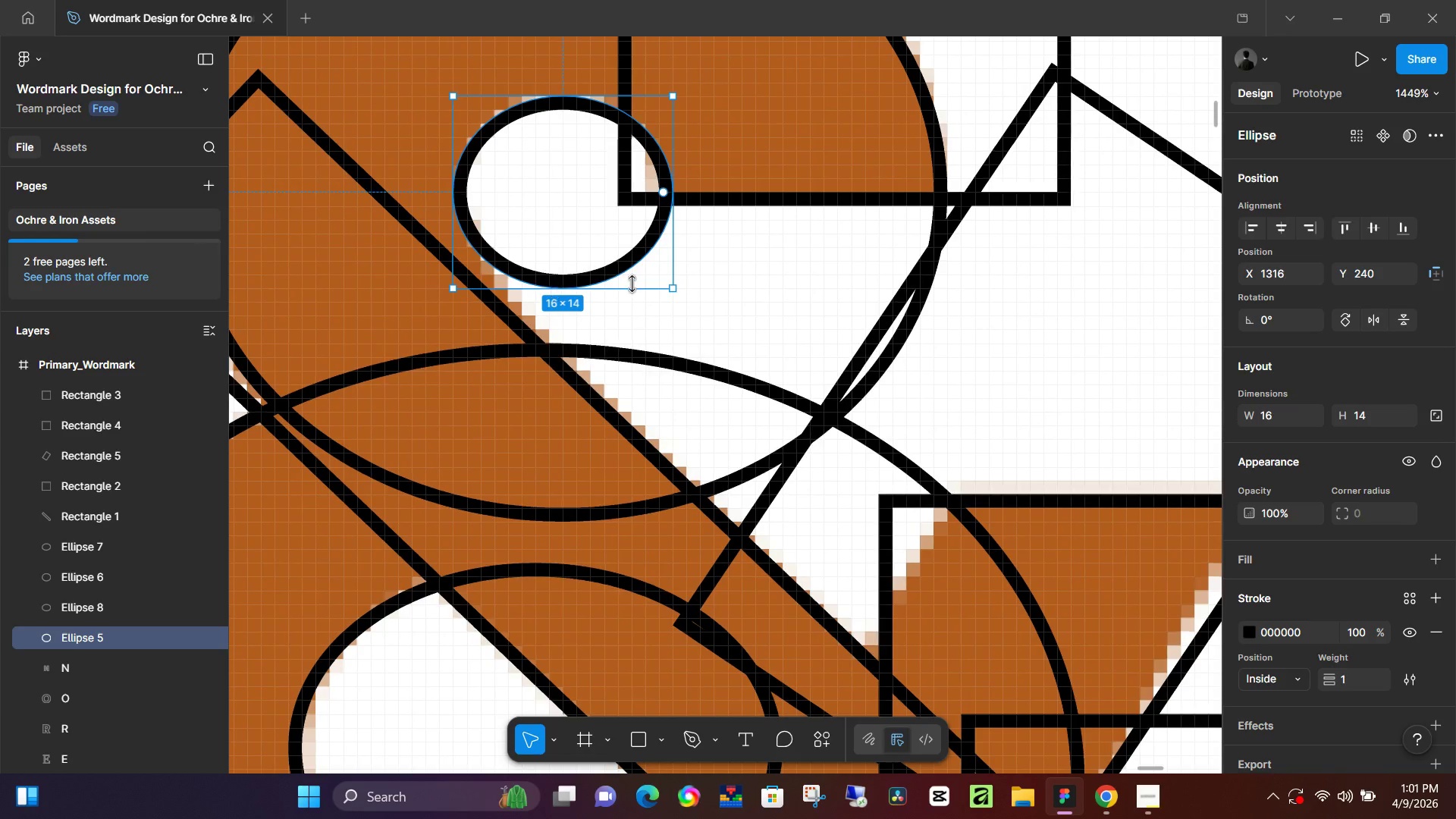 
hold_key(key=ShiftLeft, duration=1.52)
left_click_drag(start_coordinate=[676, 285], to_coordinate=[752, 357])
 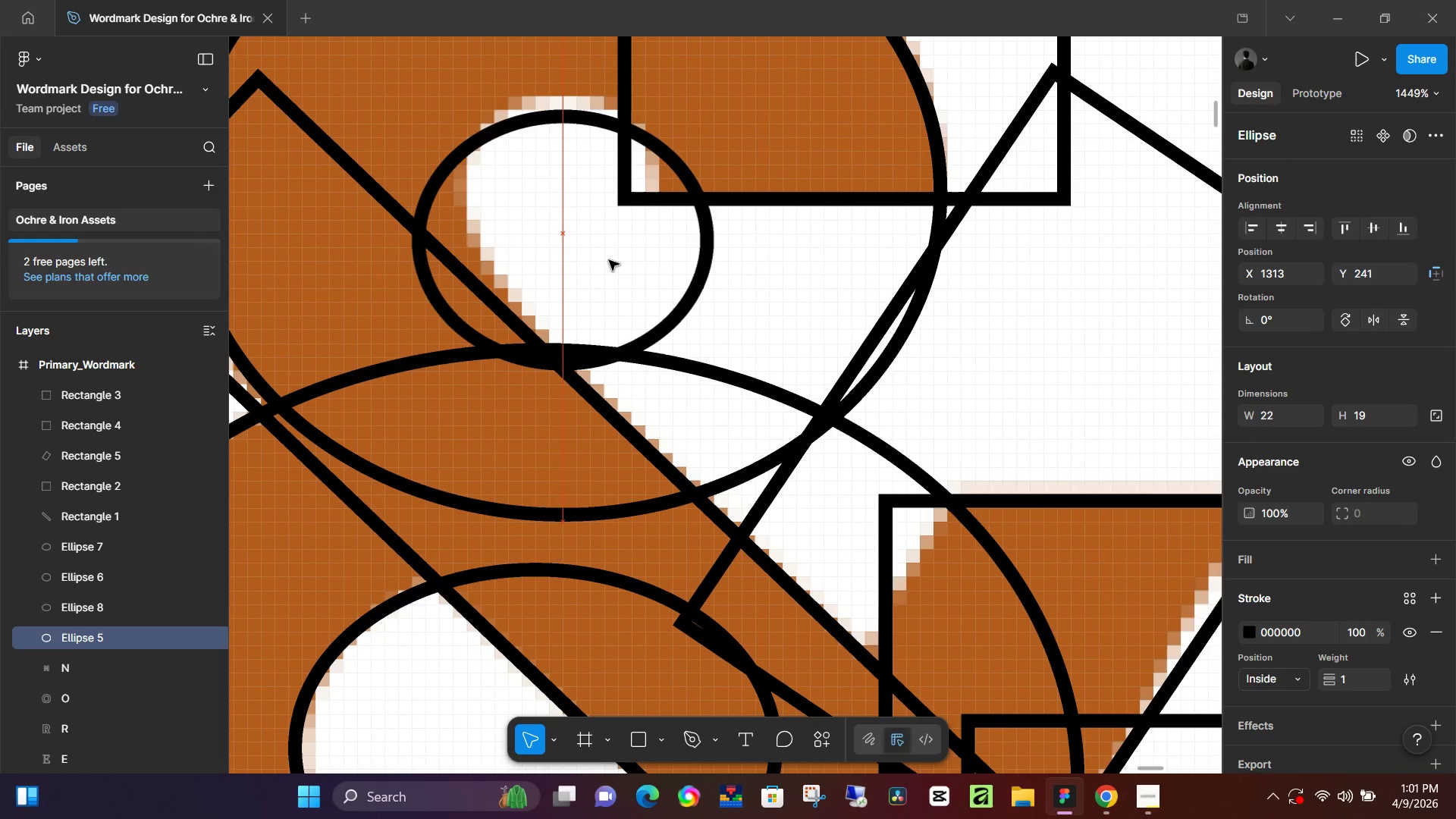 
key(Shift+ShiftLeft)
 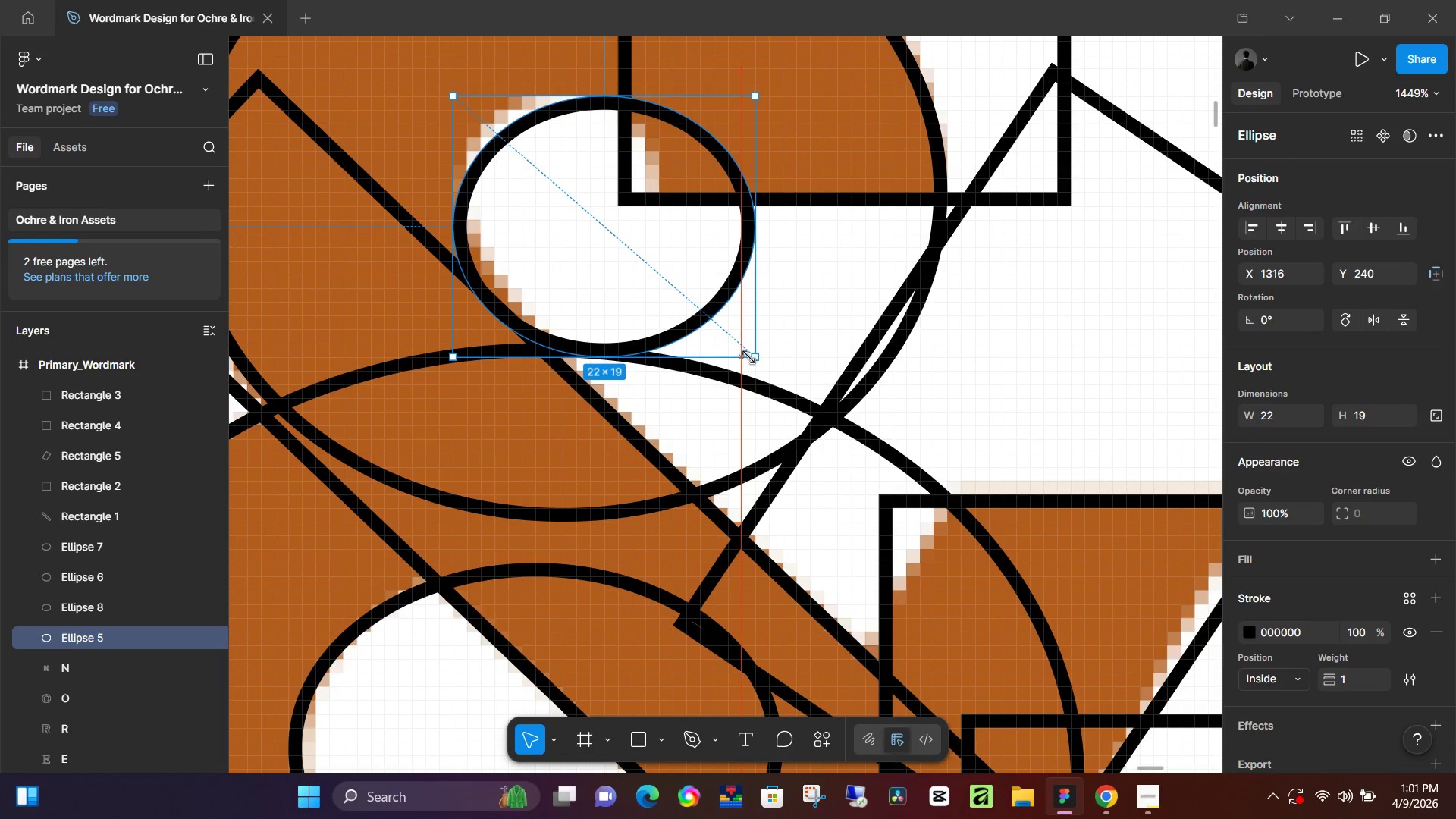 
key(Shift+ShiftLeft)
 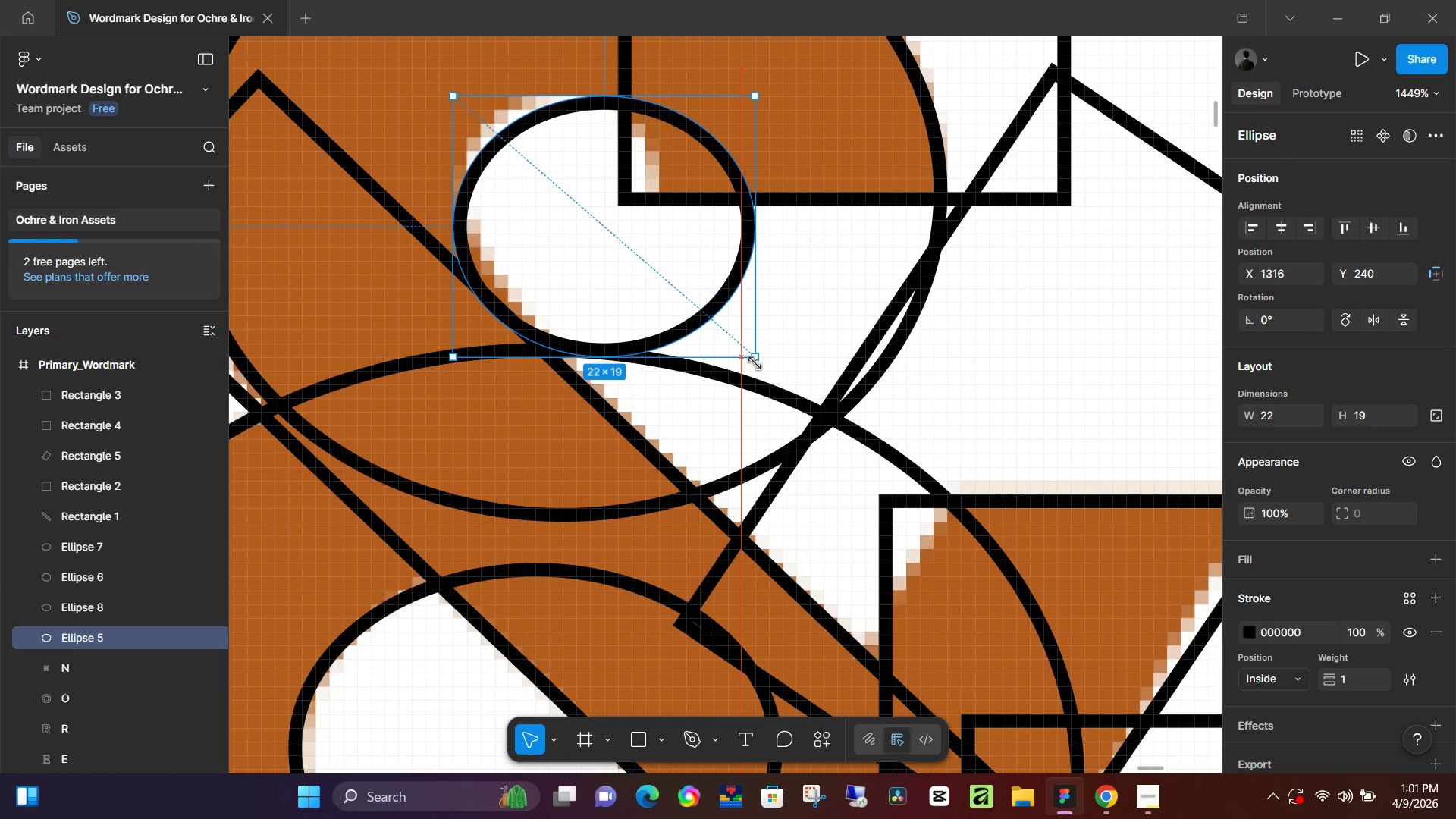 
key(Shift+ShiftLeft)
 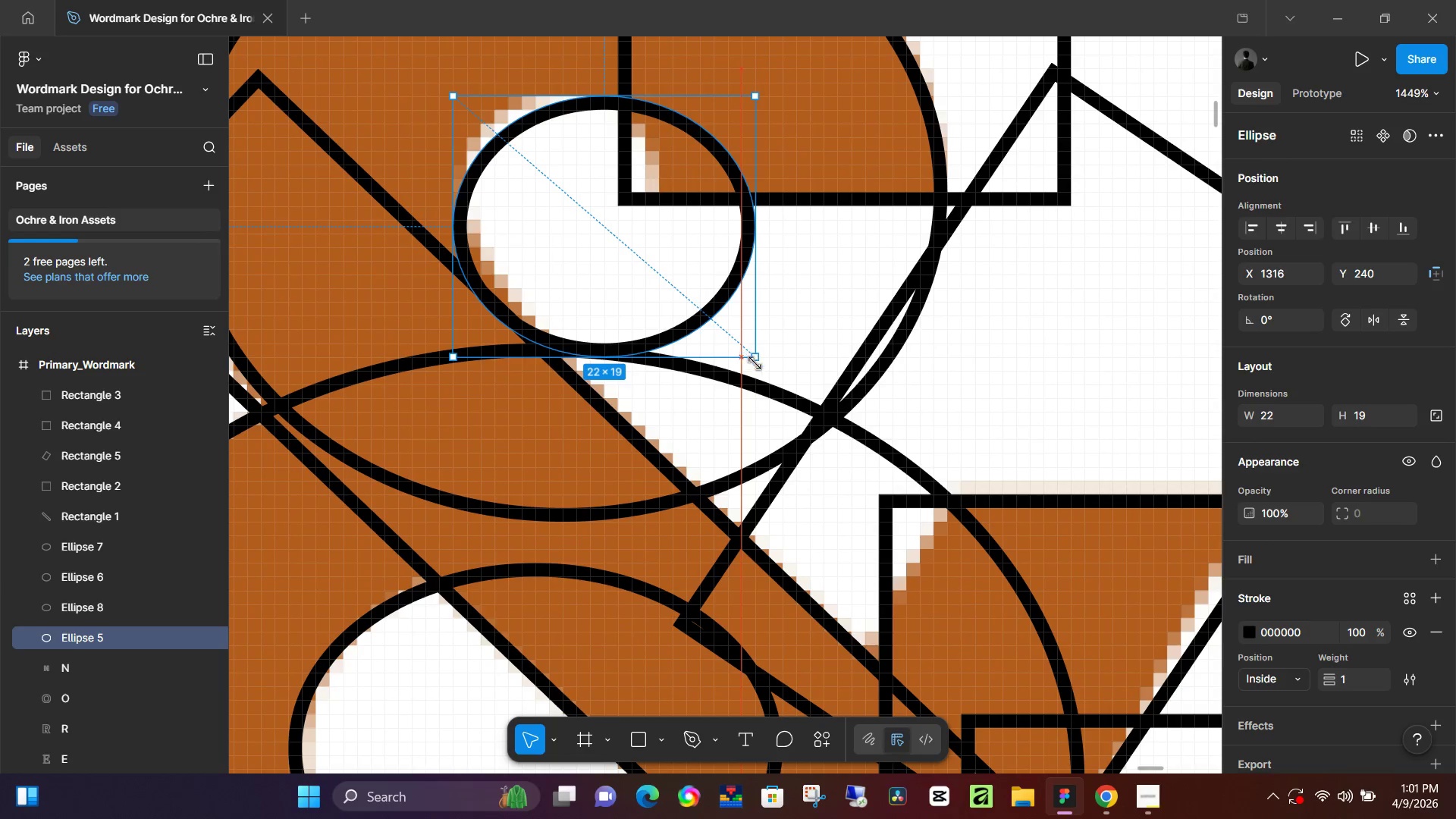 
key(Shift+ShiftLeft)
 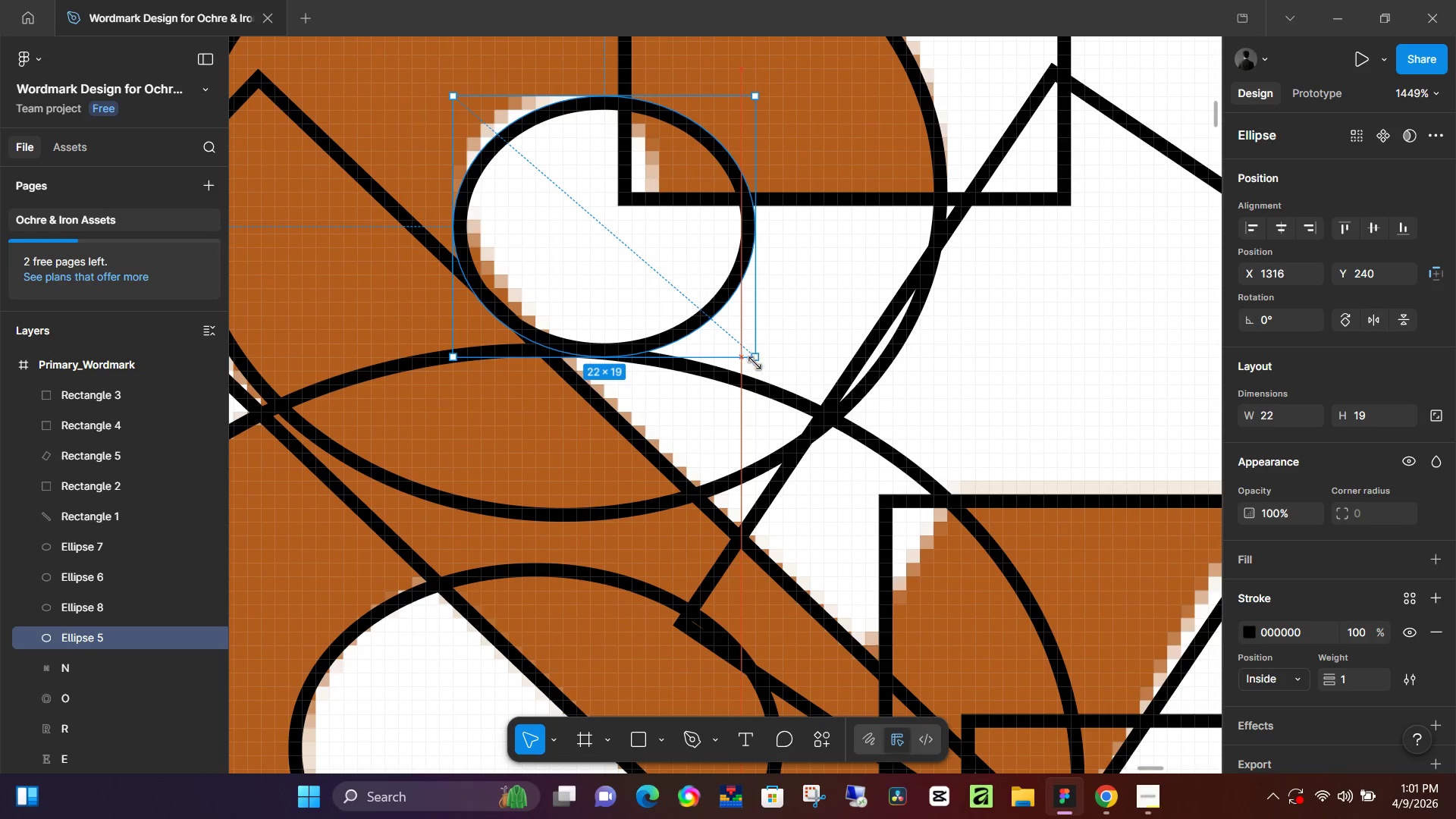 
key(Shift+ShiftLeft)
 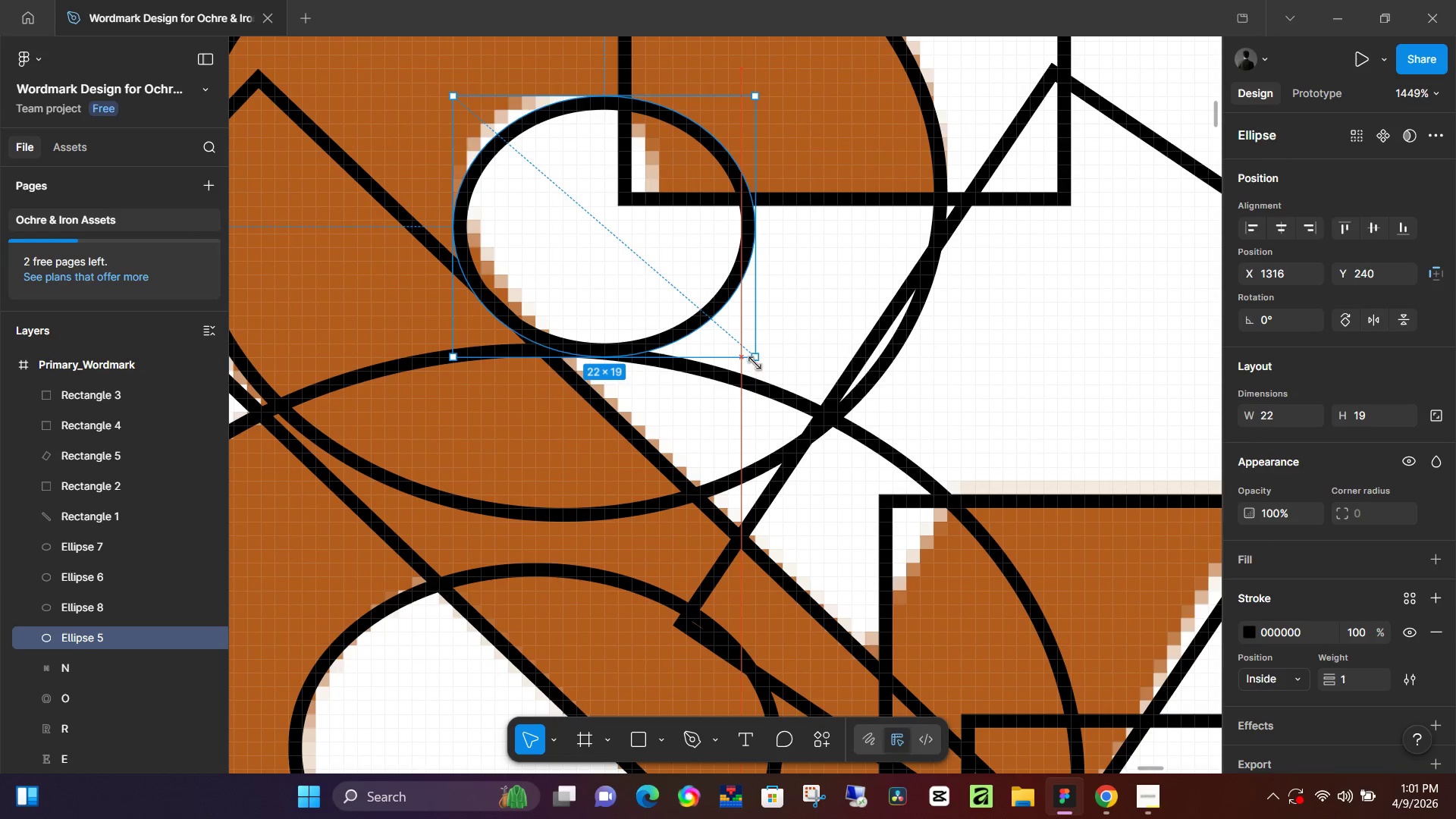 
key(Shift+ShiftLeft)
 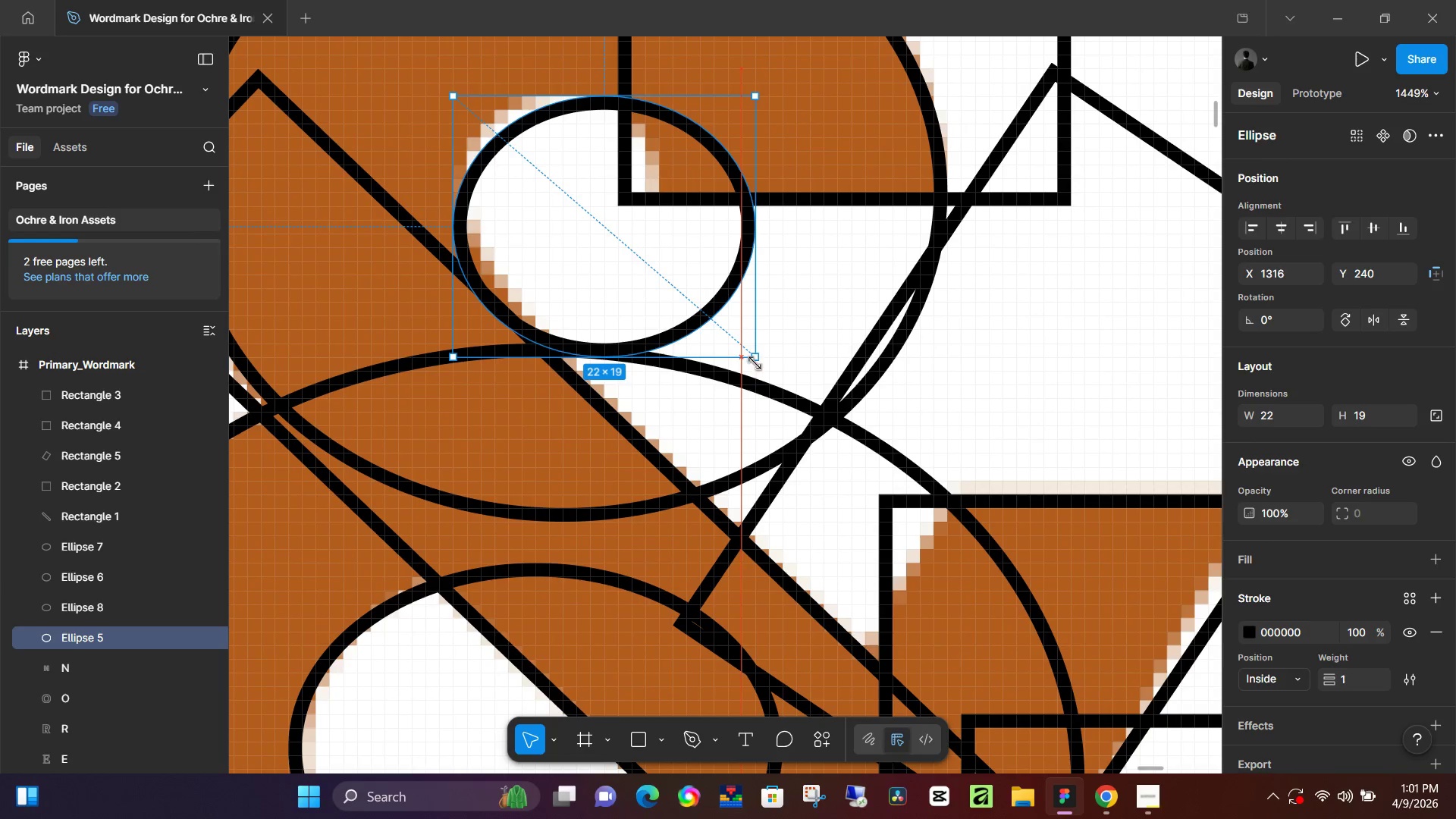 
key(Shift+ShiftLeft)
 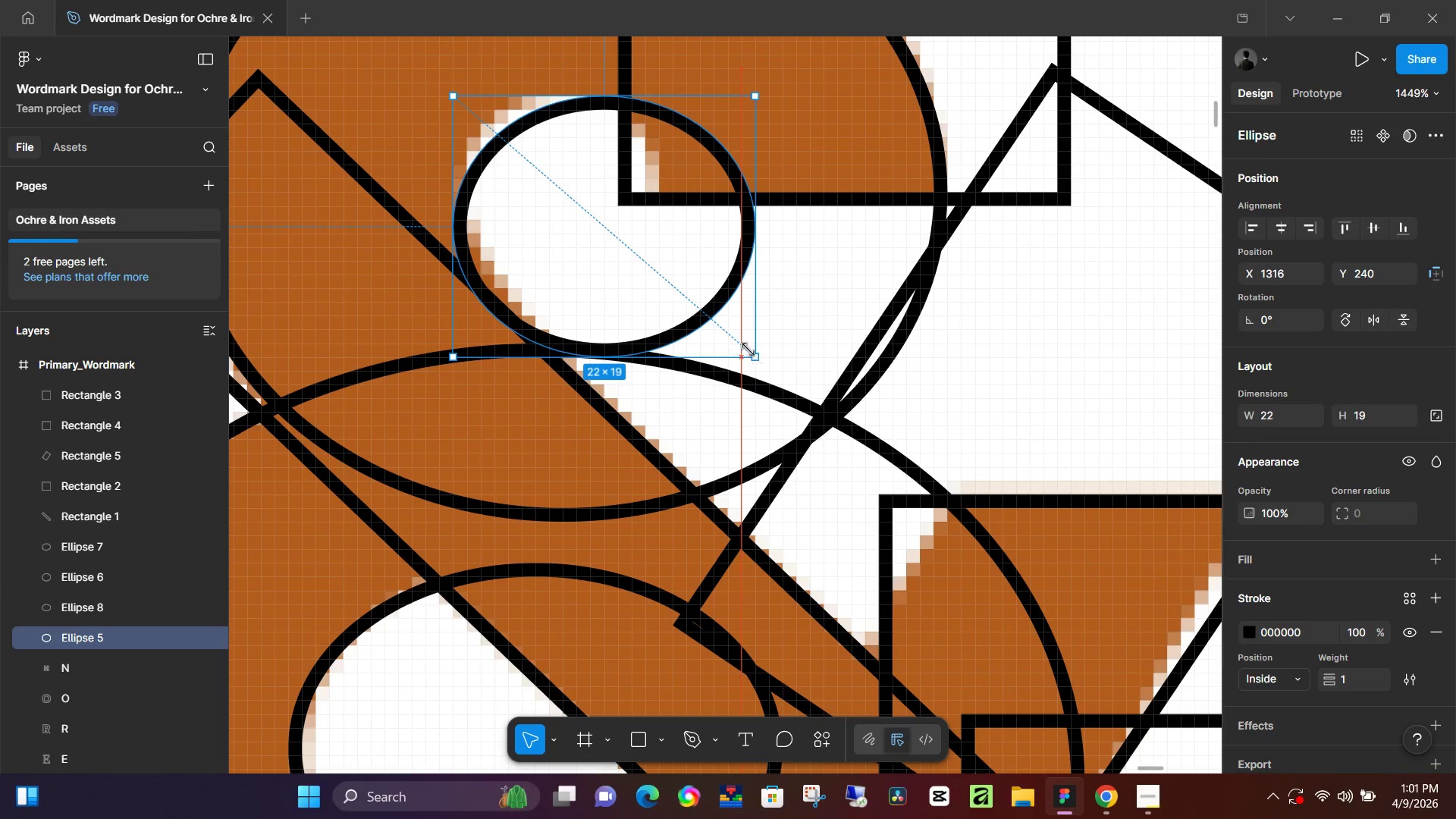 
key(Shift+ShiftLeft)
 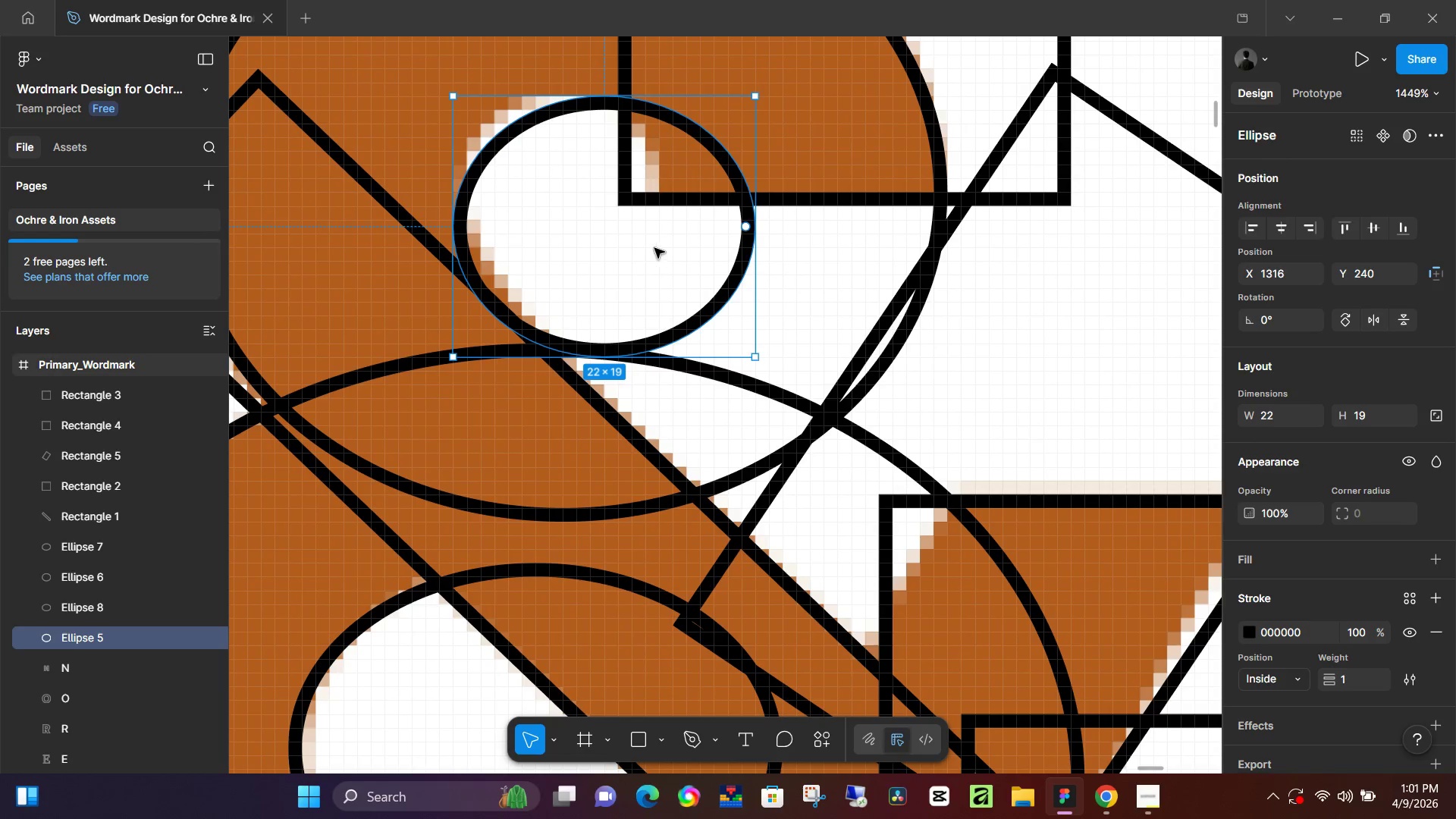 
left_click_drag(start_coordinate=[655, 248], to_coordinate=[579, 237])
 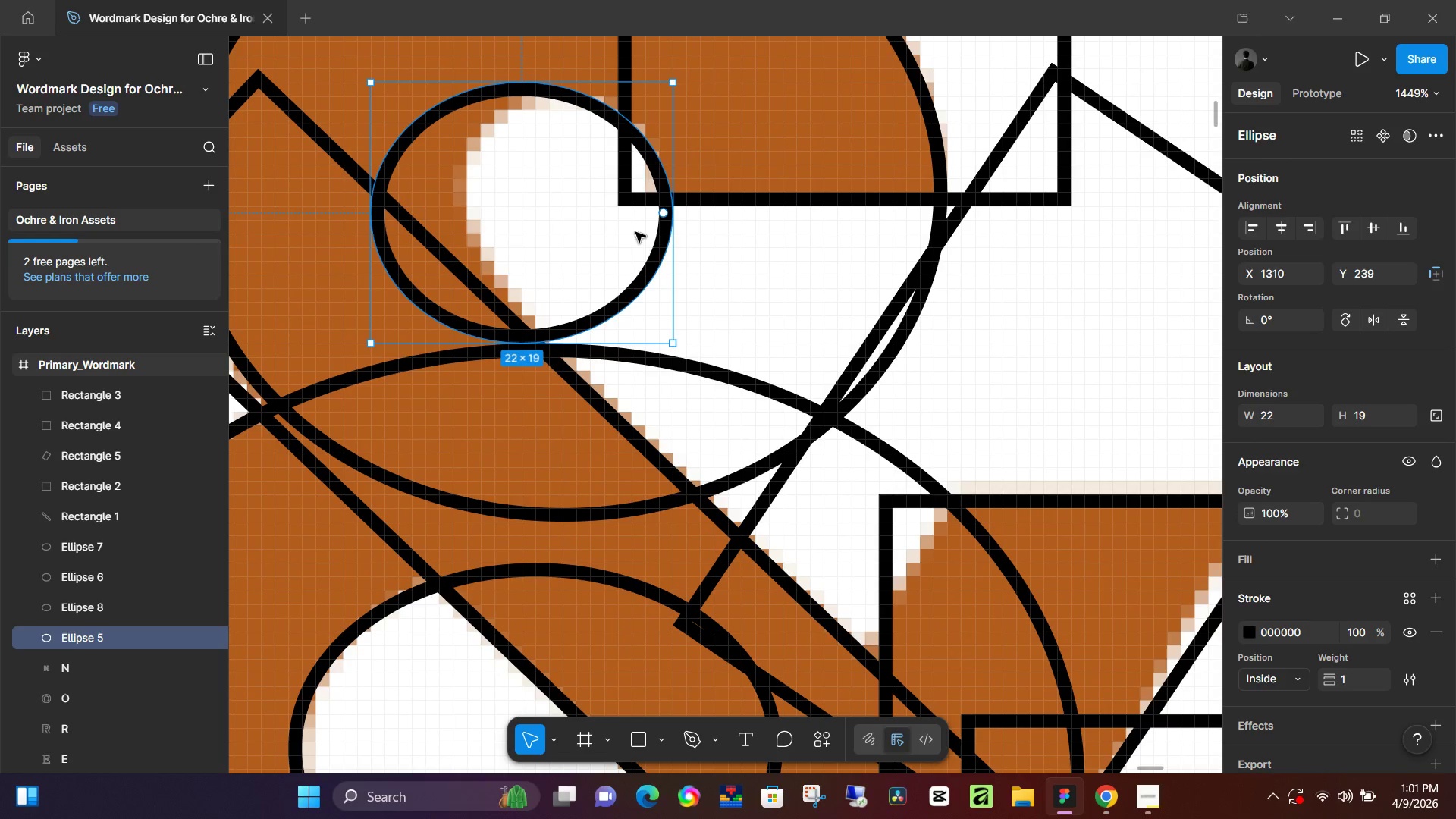 
key(Control+D)
 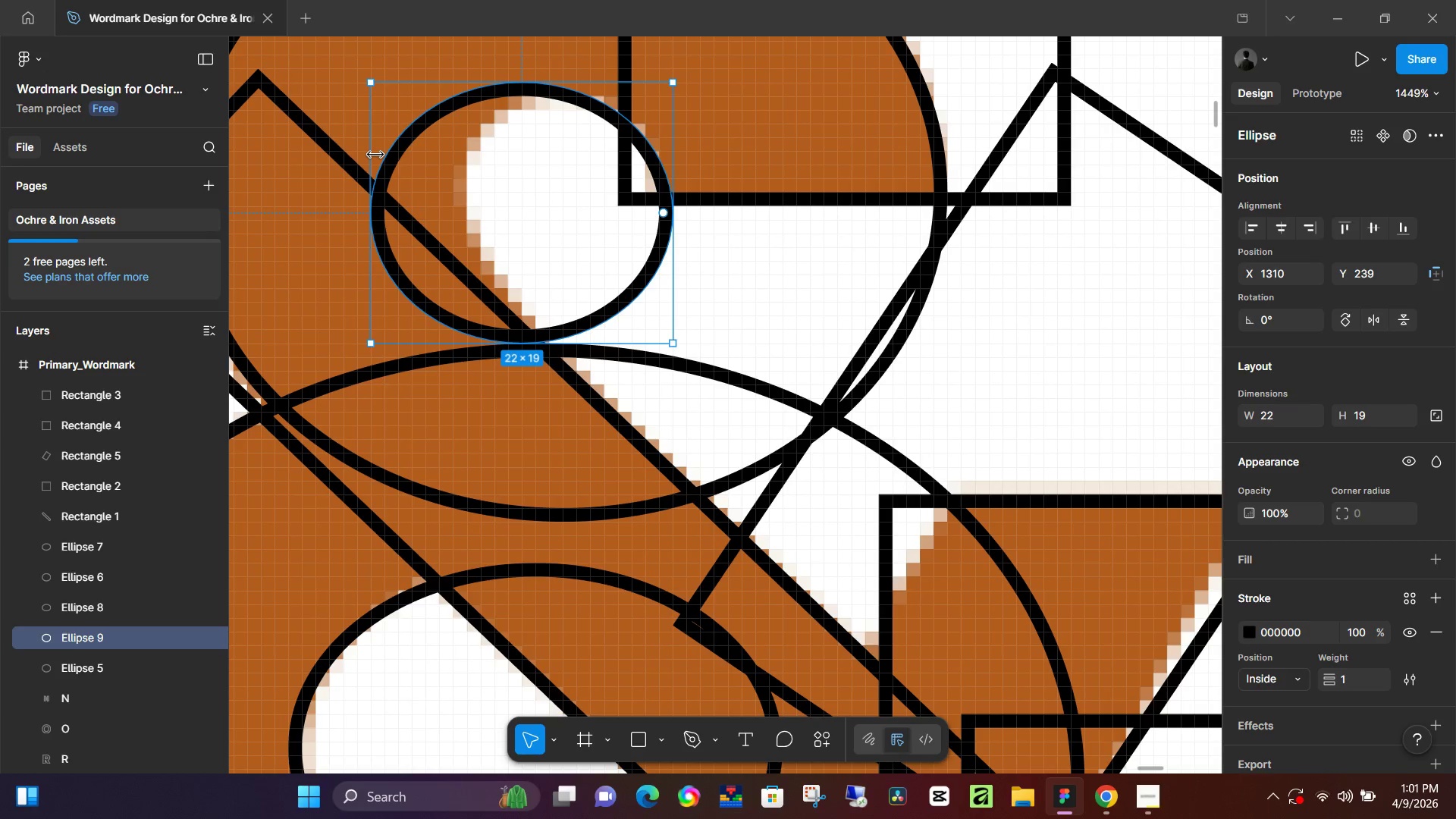 
left_click_drag(start_coordinate=[375, 154], to_coordinate=[452, 158])
 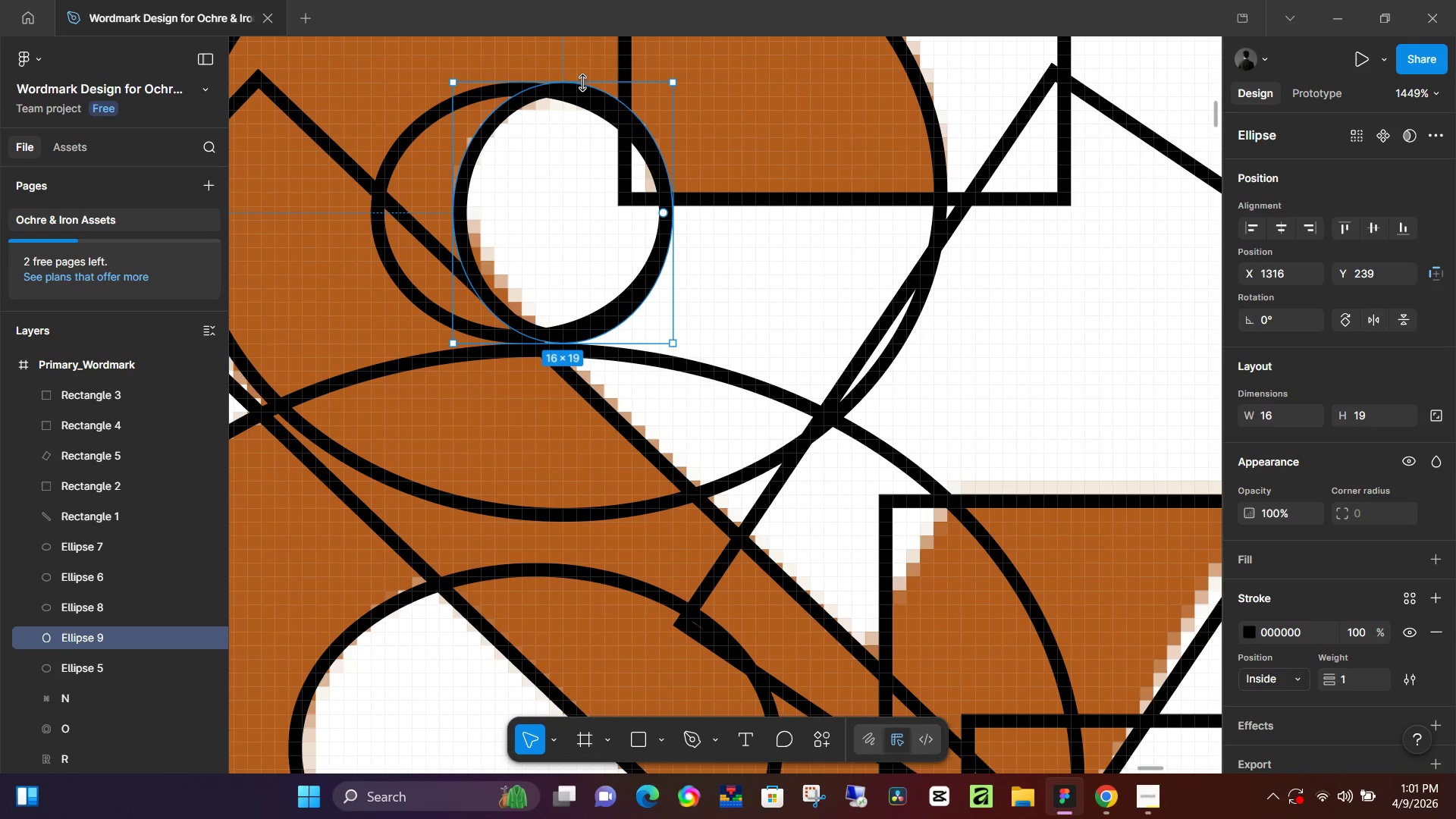 
left_click_drag(start_coordinate=[583, 83], to_coordinate=[585, 182])
 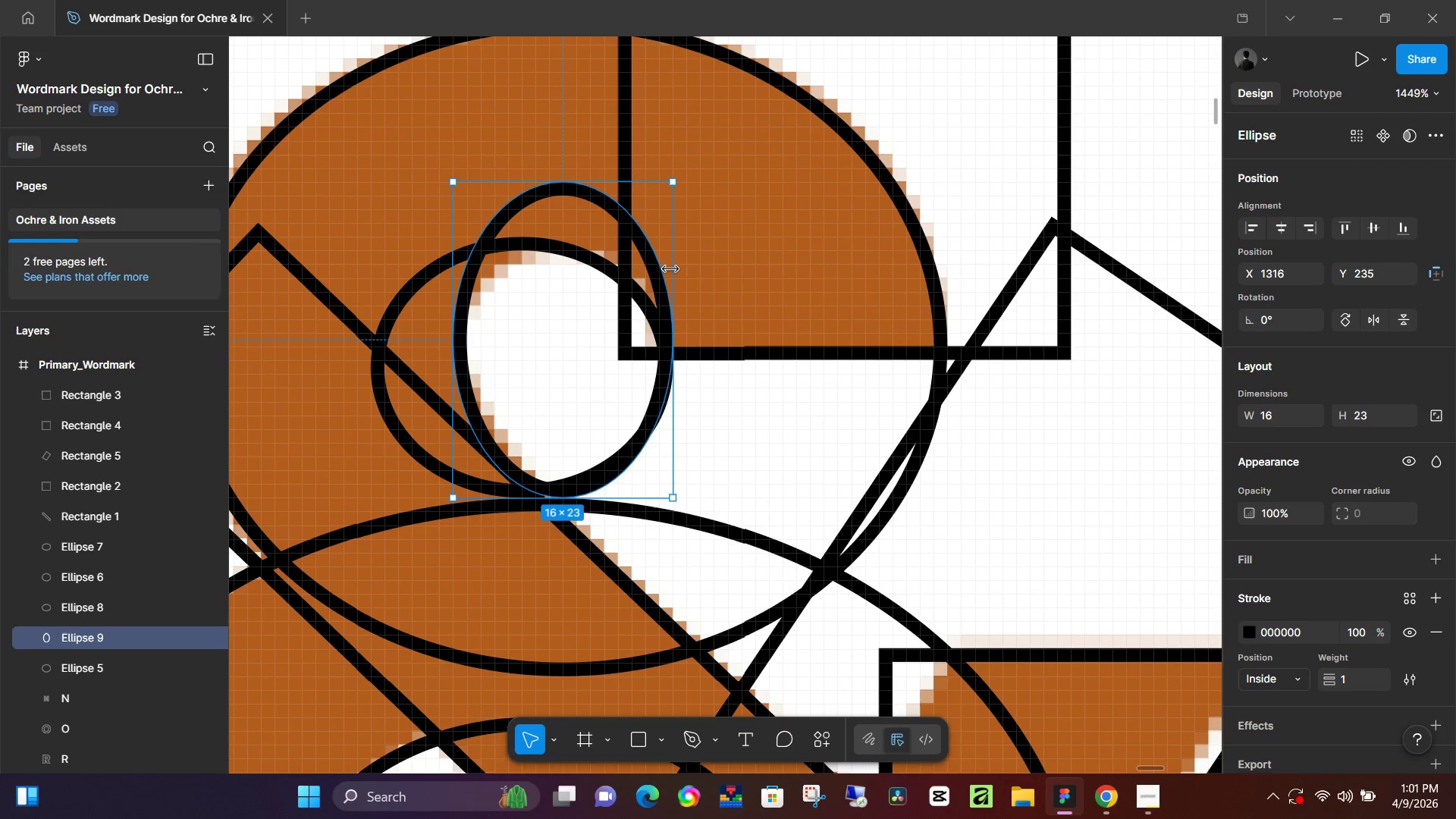 
left_click_drag(start_coordinate=[670, 269], to_coordinate=[761, 288])
 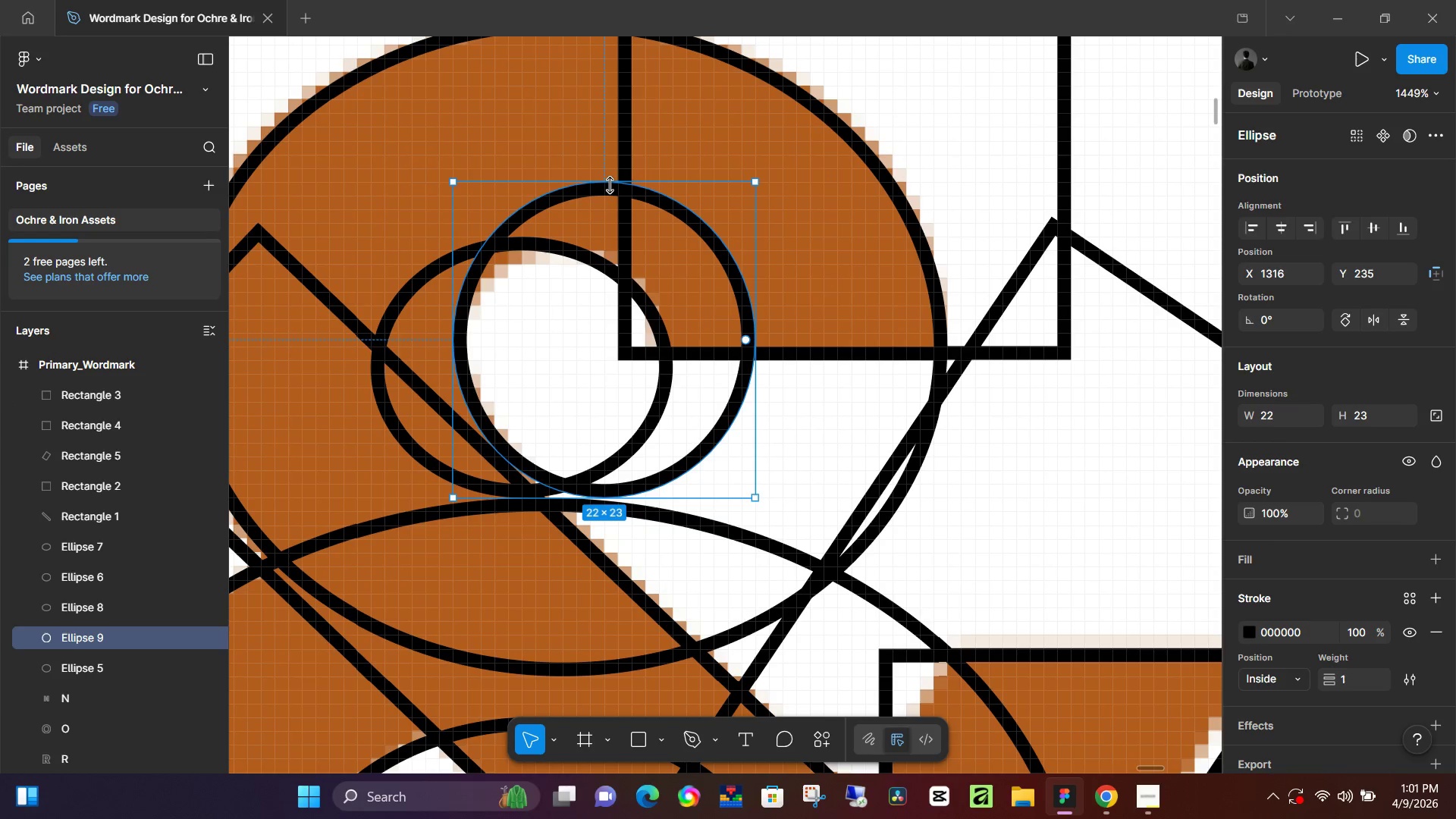 
left_click_drag(start_coordinate=[610, 184], to_coordinate=[600, 229])
 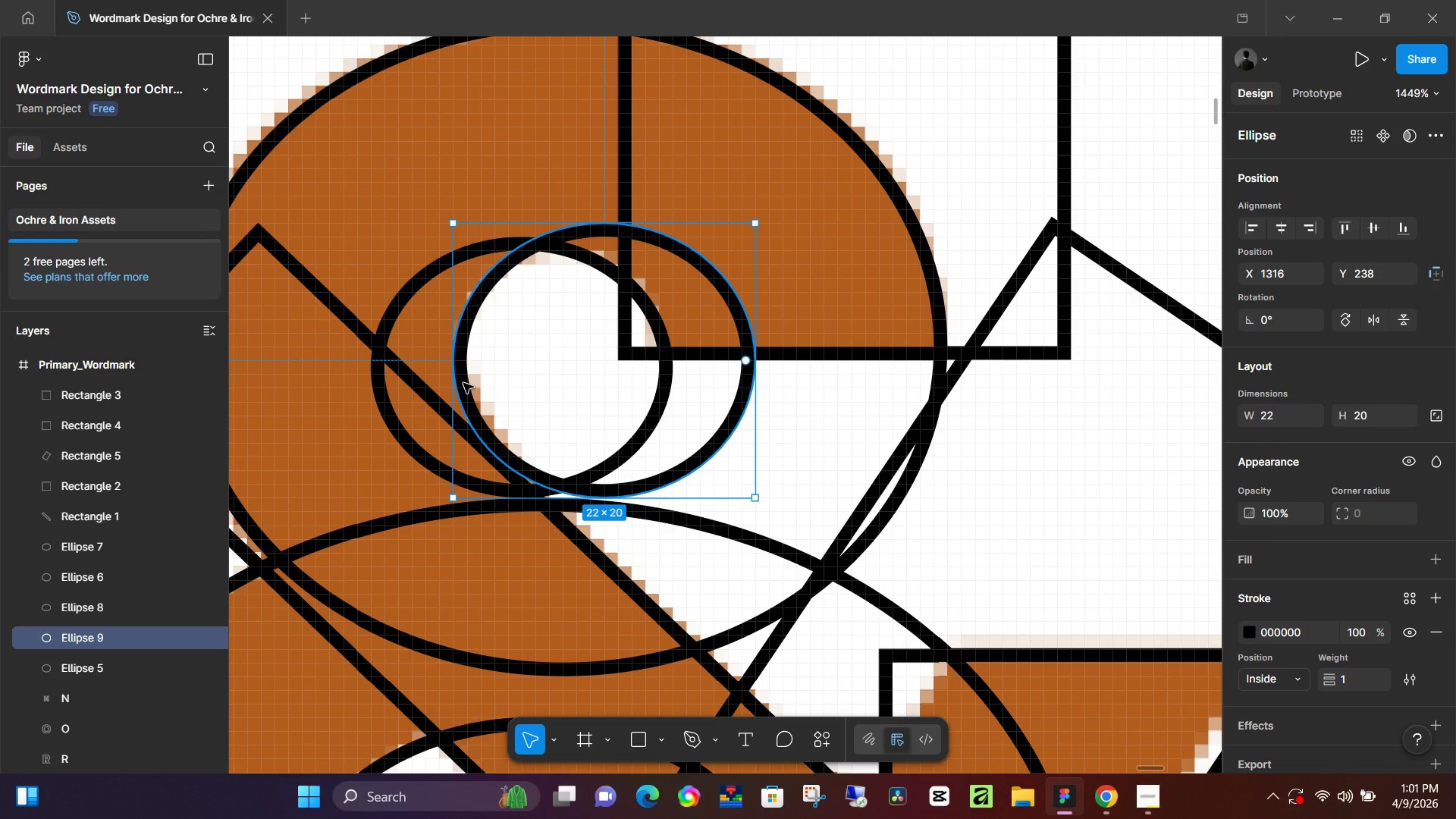 
wait(8.67)
 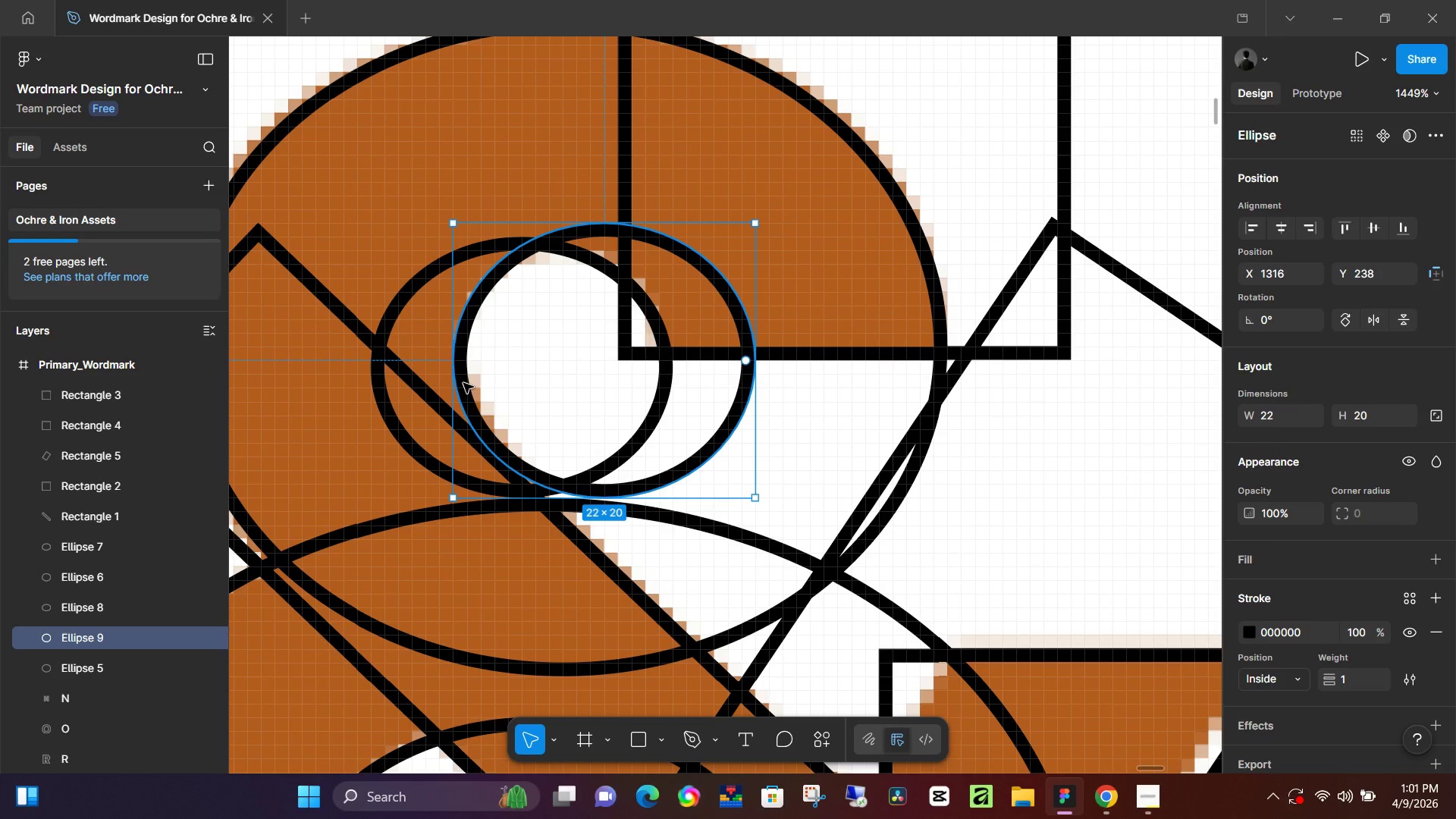 
hold_key(key=ControlLeft, duration=0.47)
scroll: coordinate [522, 366], scroll_direction: down, amount: 10.0
 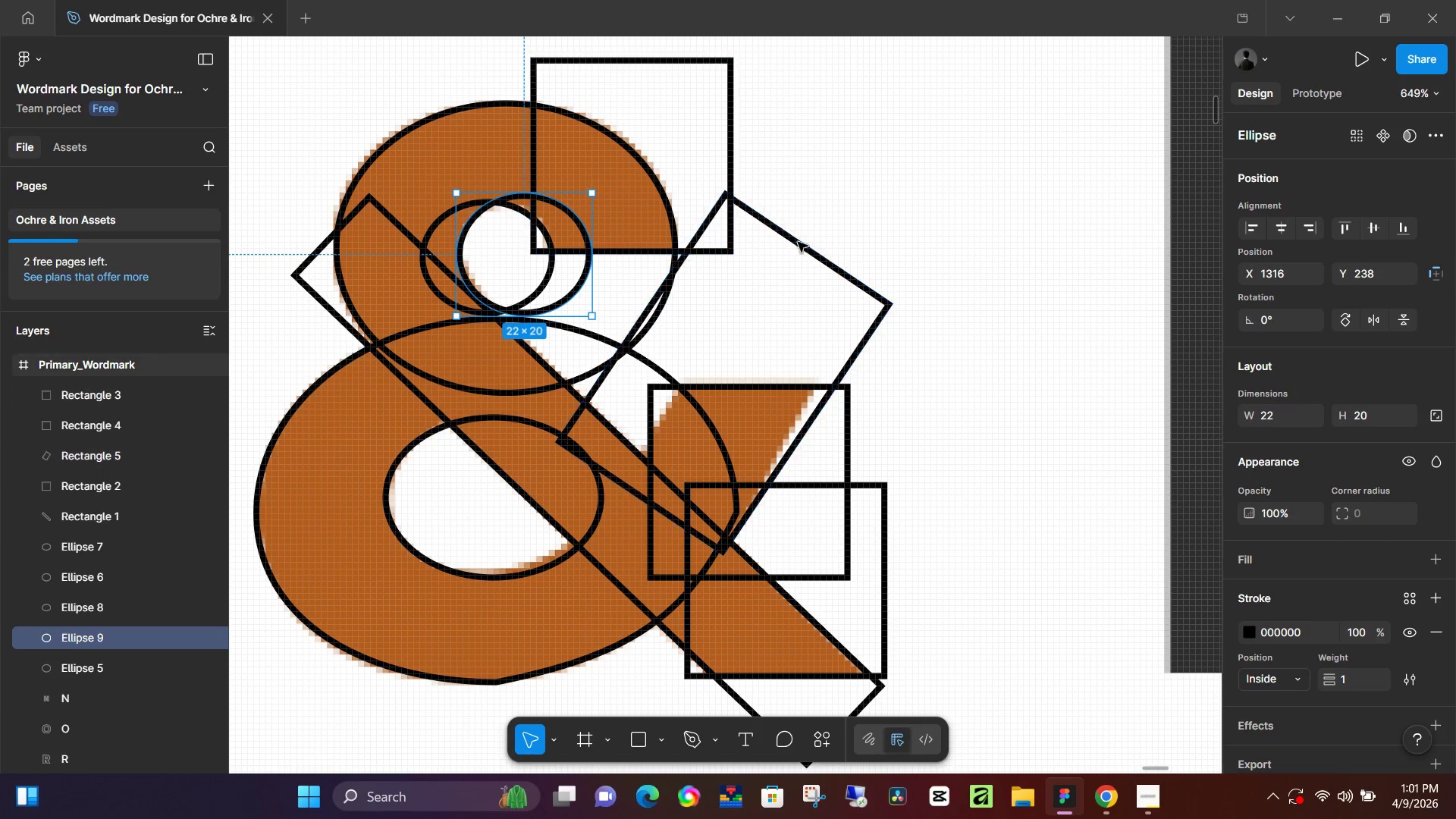 
left_click([839, 195])
 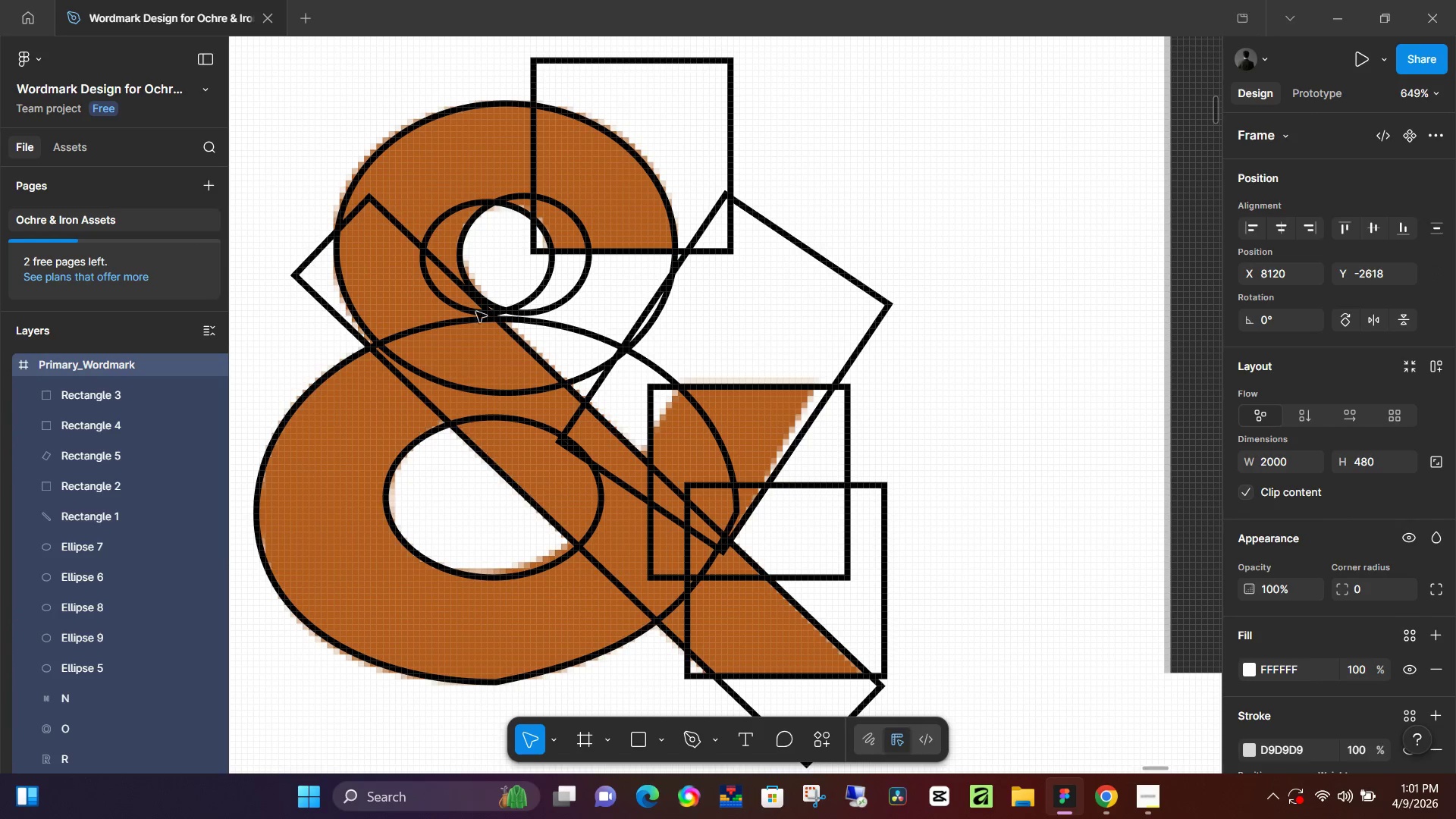 
left_click([119, 406])
 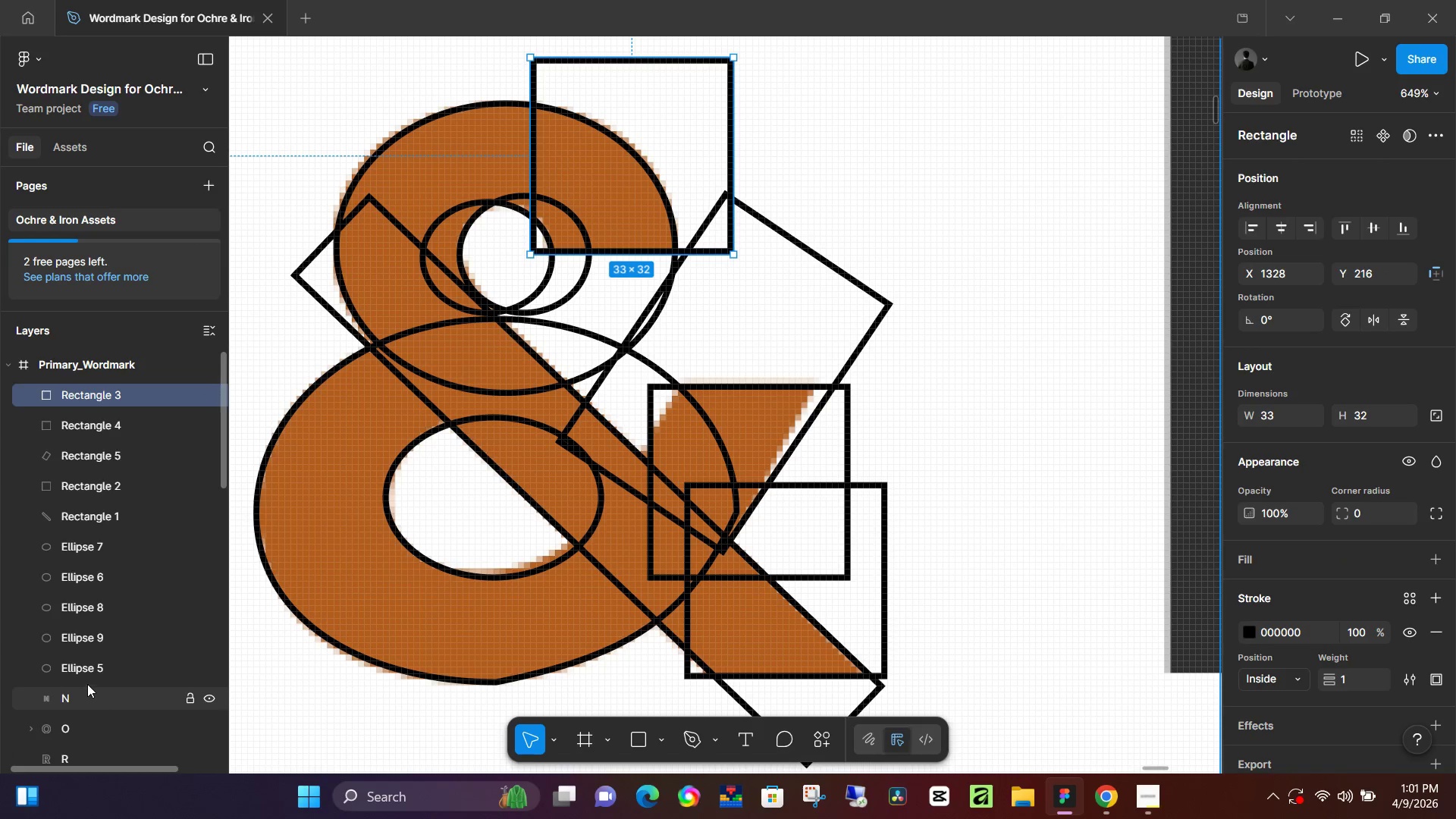 
hold_key(key=ShiftLeft, duration=0.64)
left_click([86, 673])
 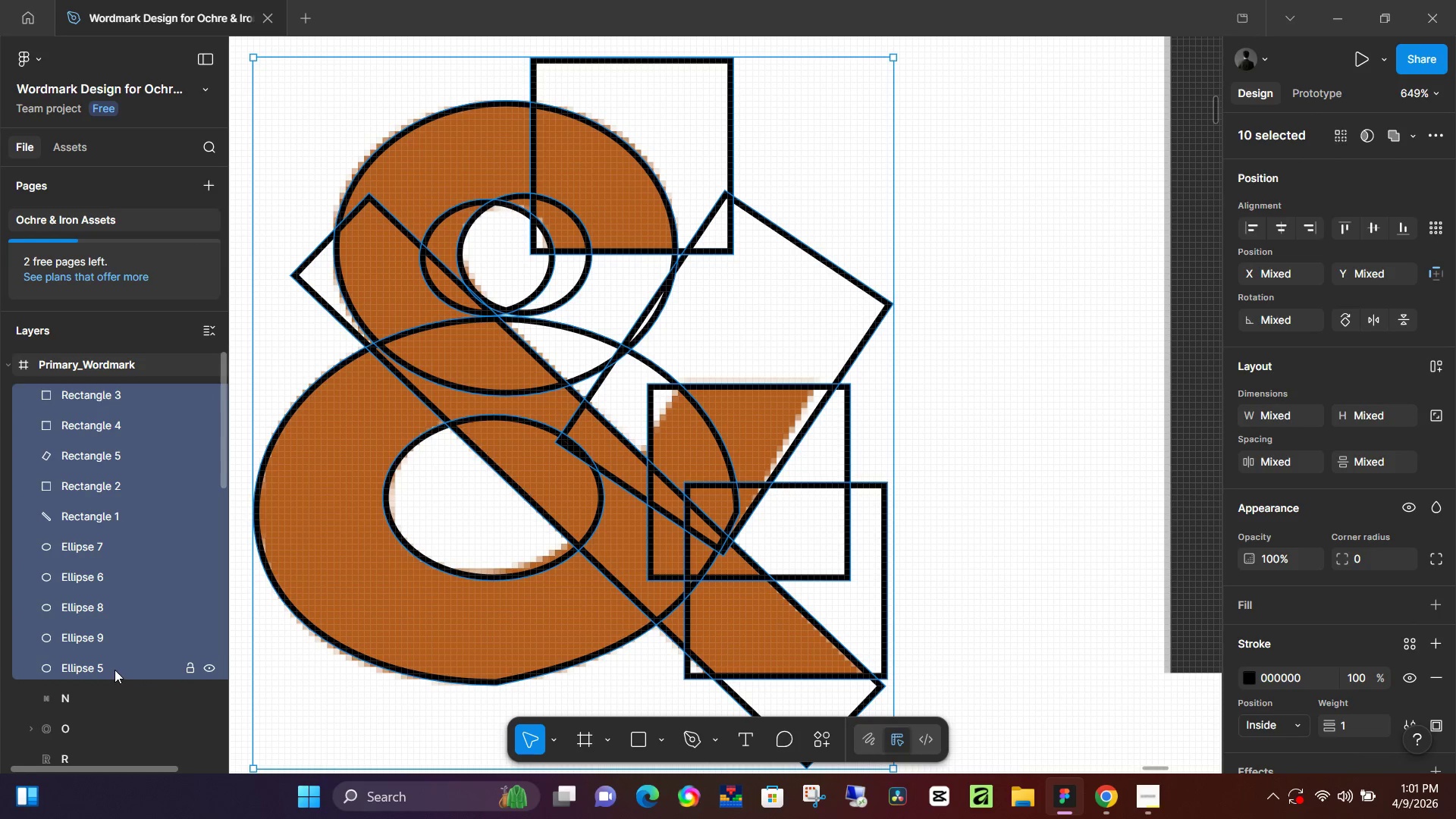 
key(M)
 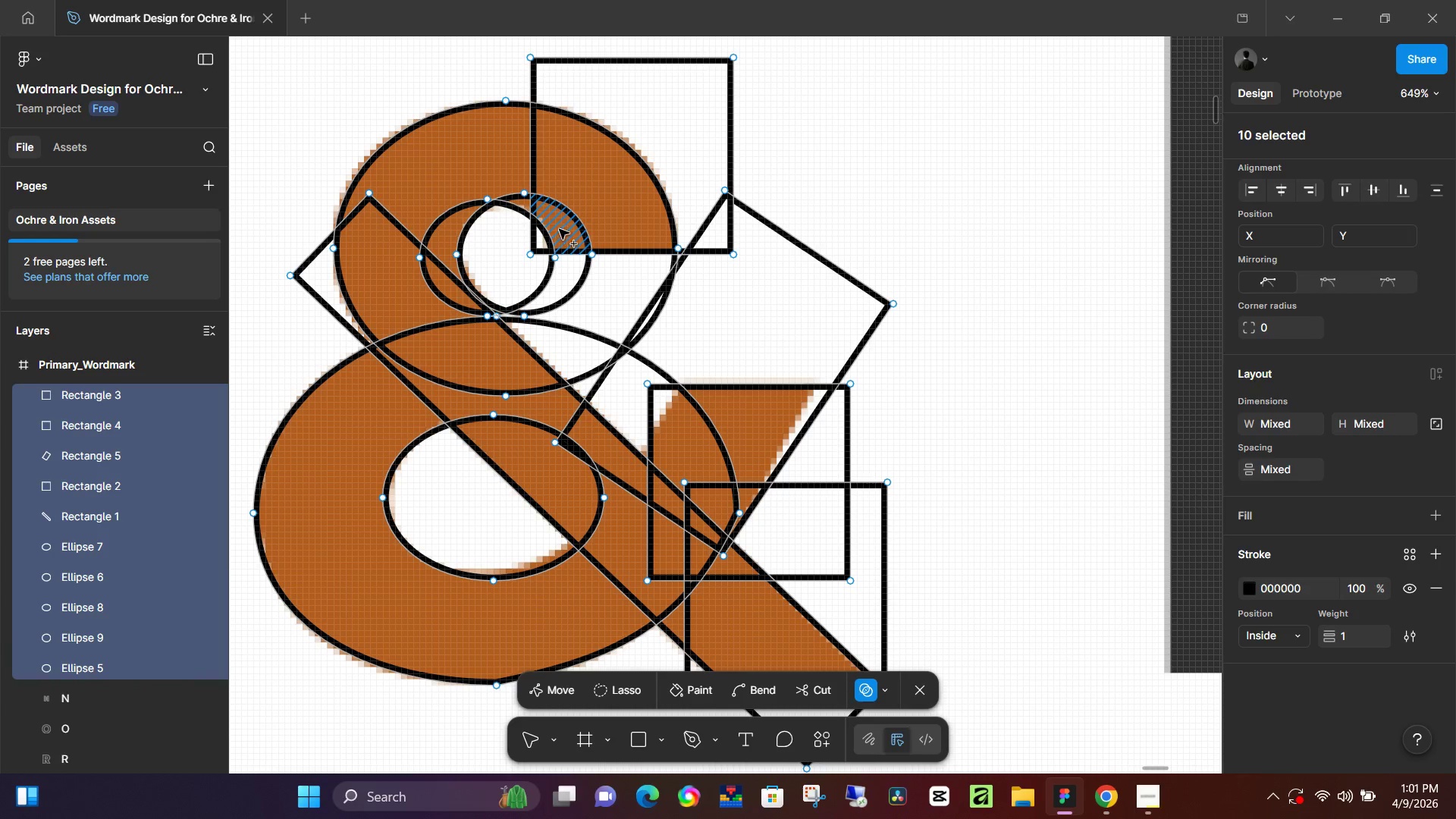 
left_click_drag(start_coordinate=[563, 223], to_coordinate=[602, 205])
 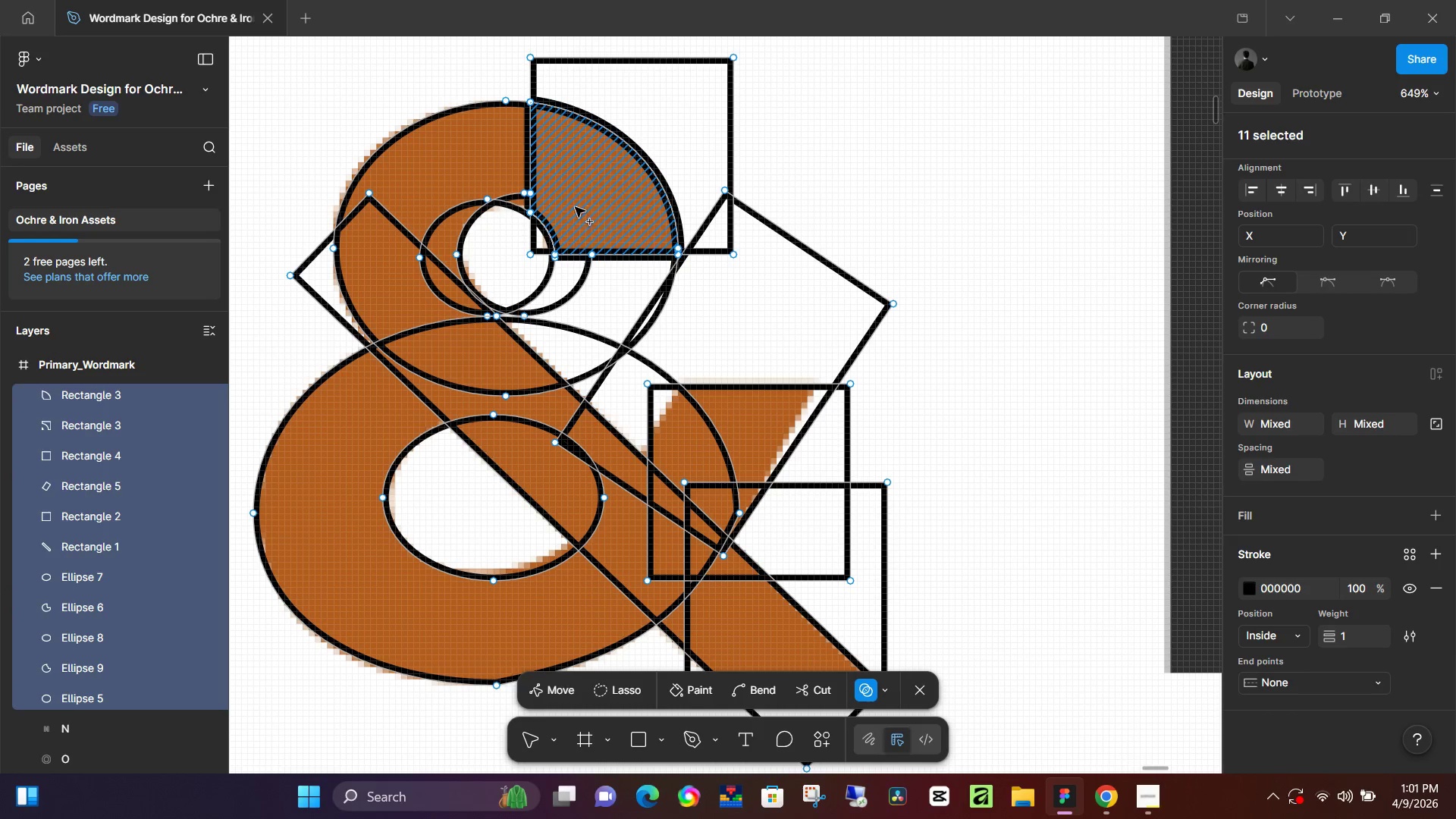 
left_click_drag(start_coordinate=[564, 209], to_coordinate=[480, 169])
 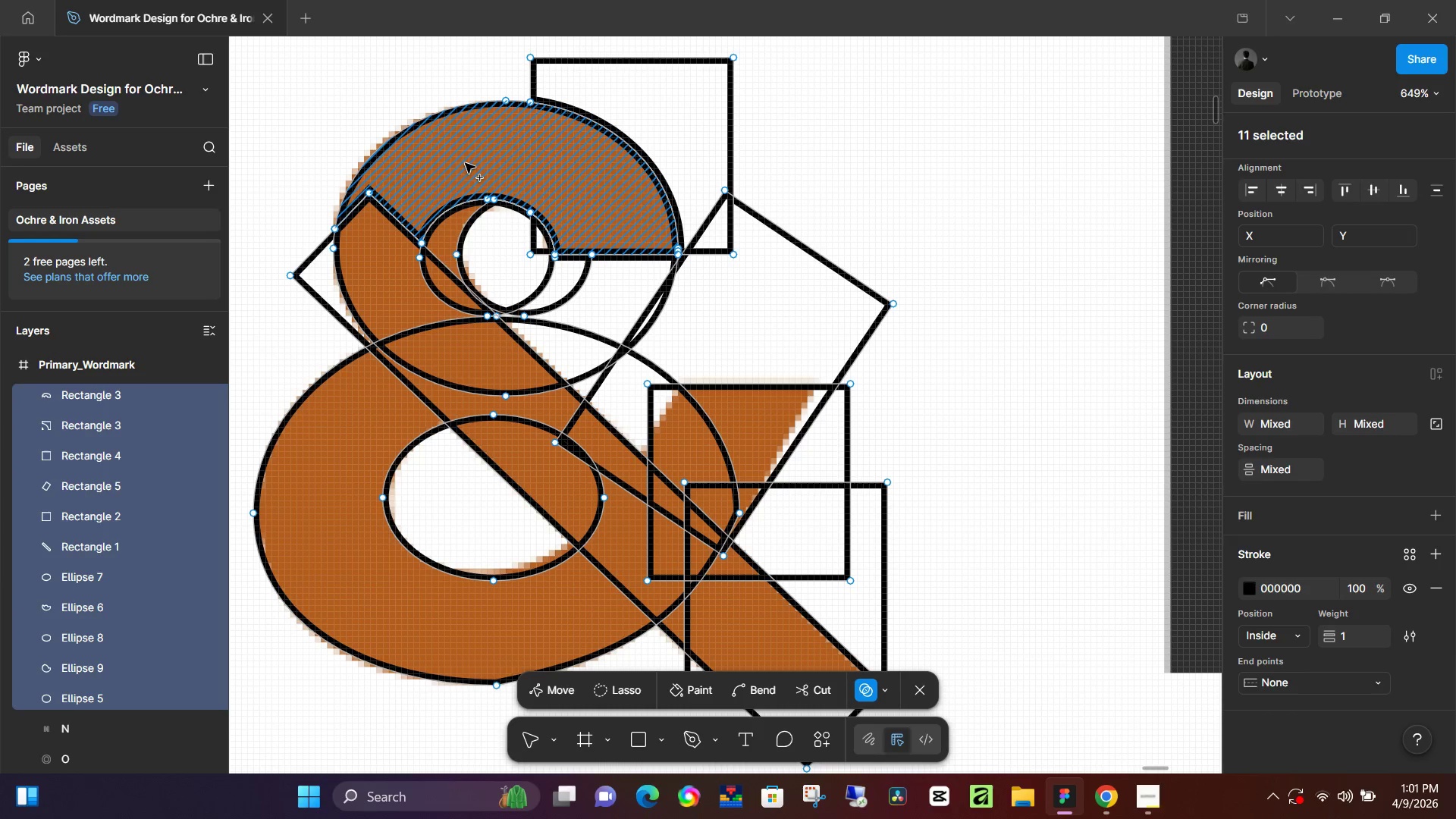 
left_click_drag(start_coordinate=[414, 166], to_coordinate=[378, 261])
 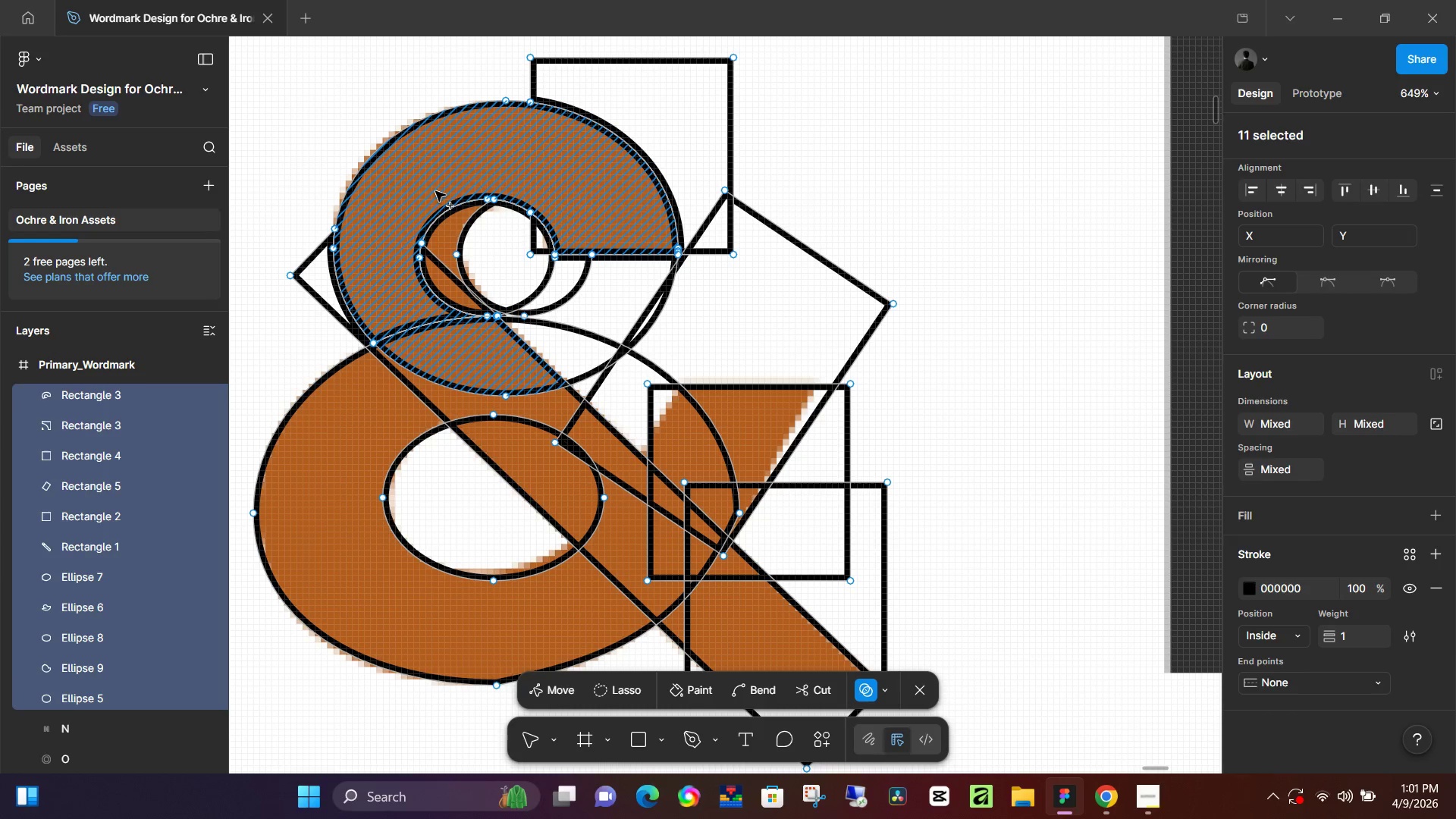 
left_click_drag(start_coordinate=[440, 185], to_coordinate=[434, 262])
 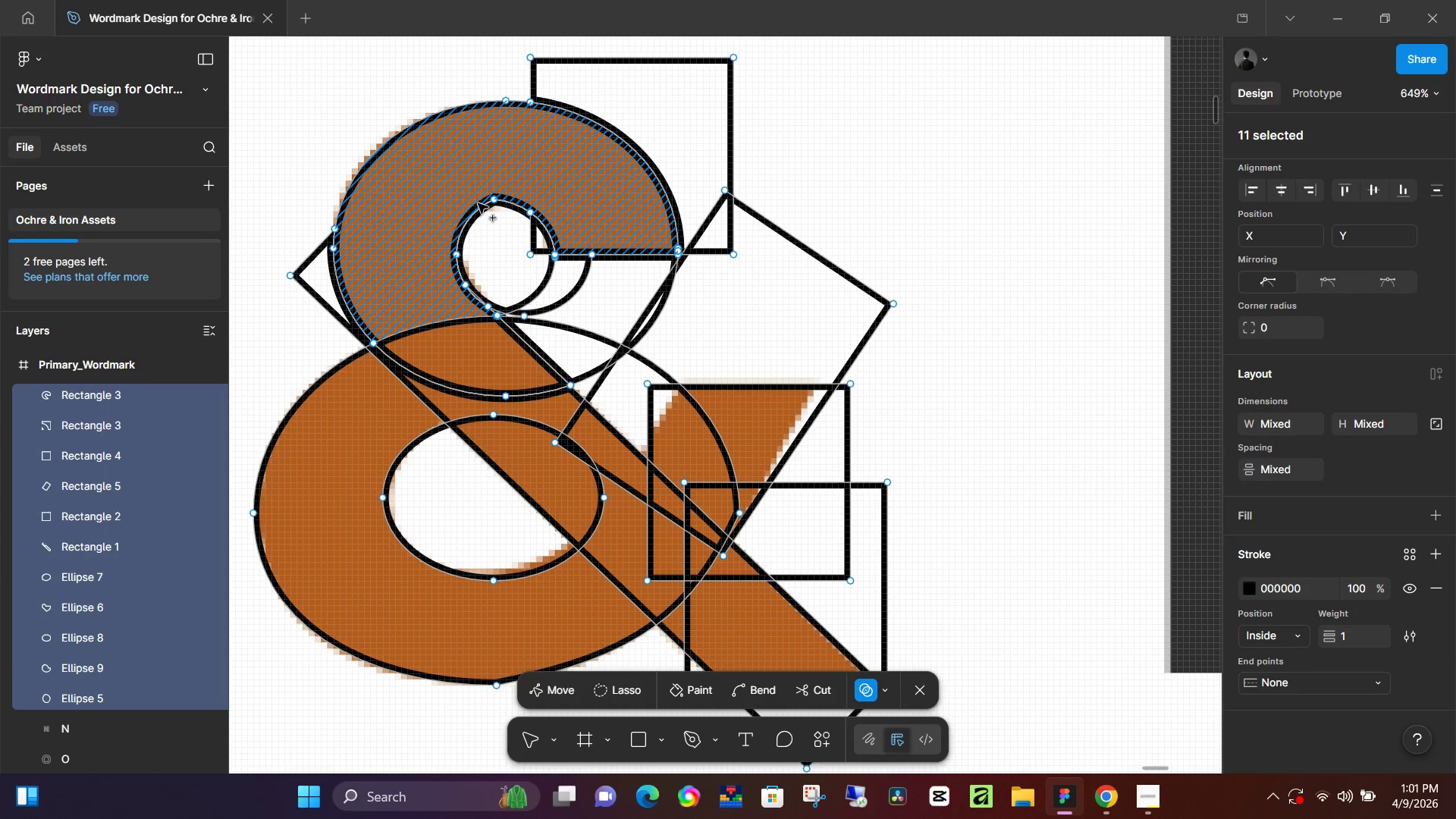 
hold_key(key=ControlLeft, duration=0.5)
 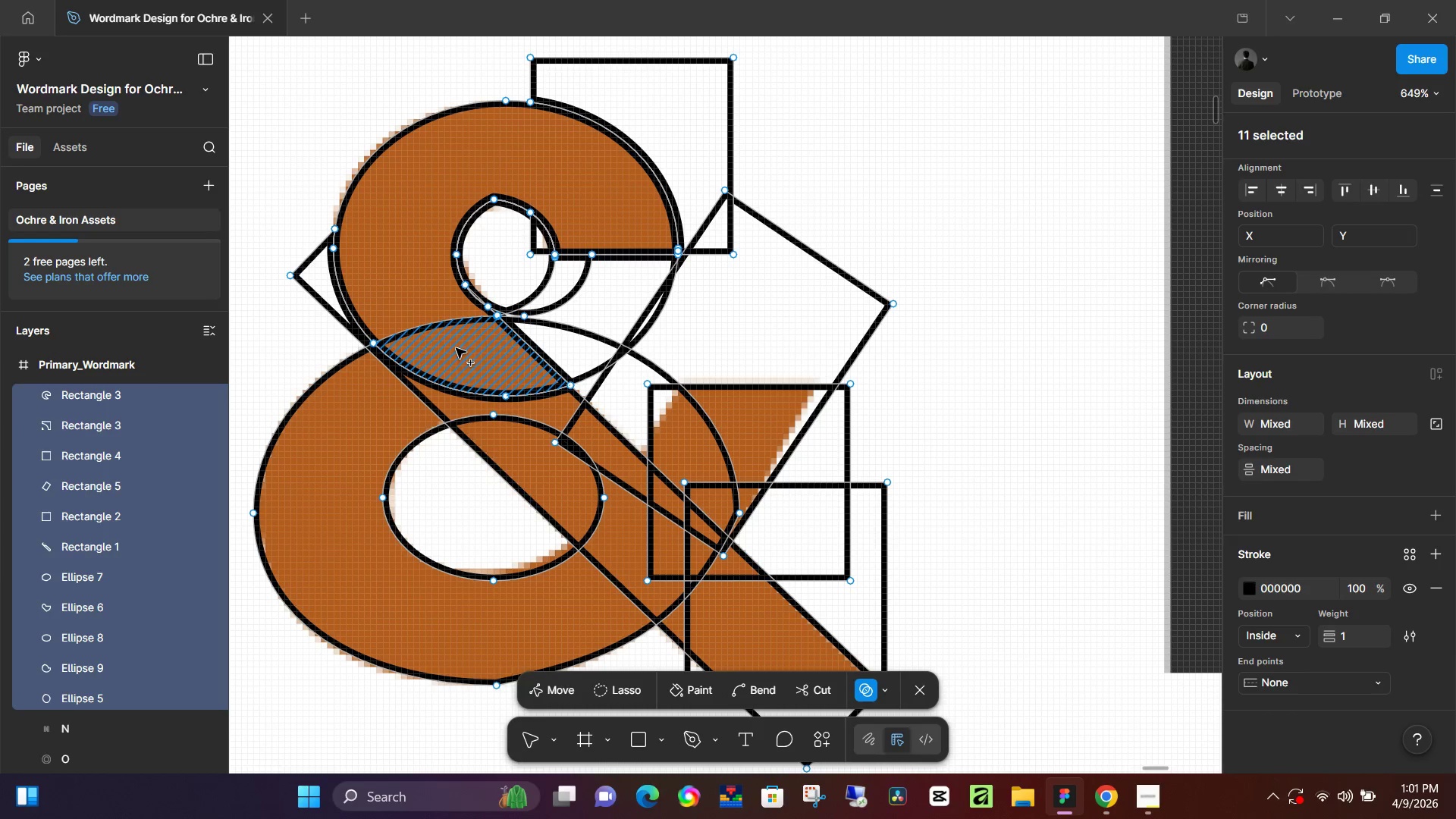 
hold_key(key=ControlLeft, duration=2.95)
 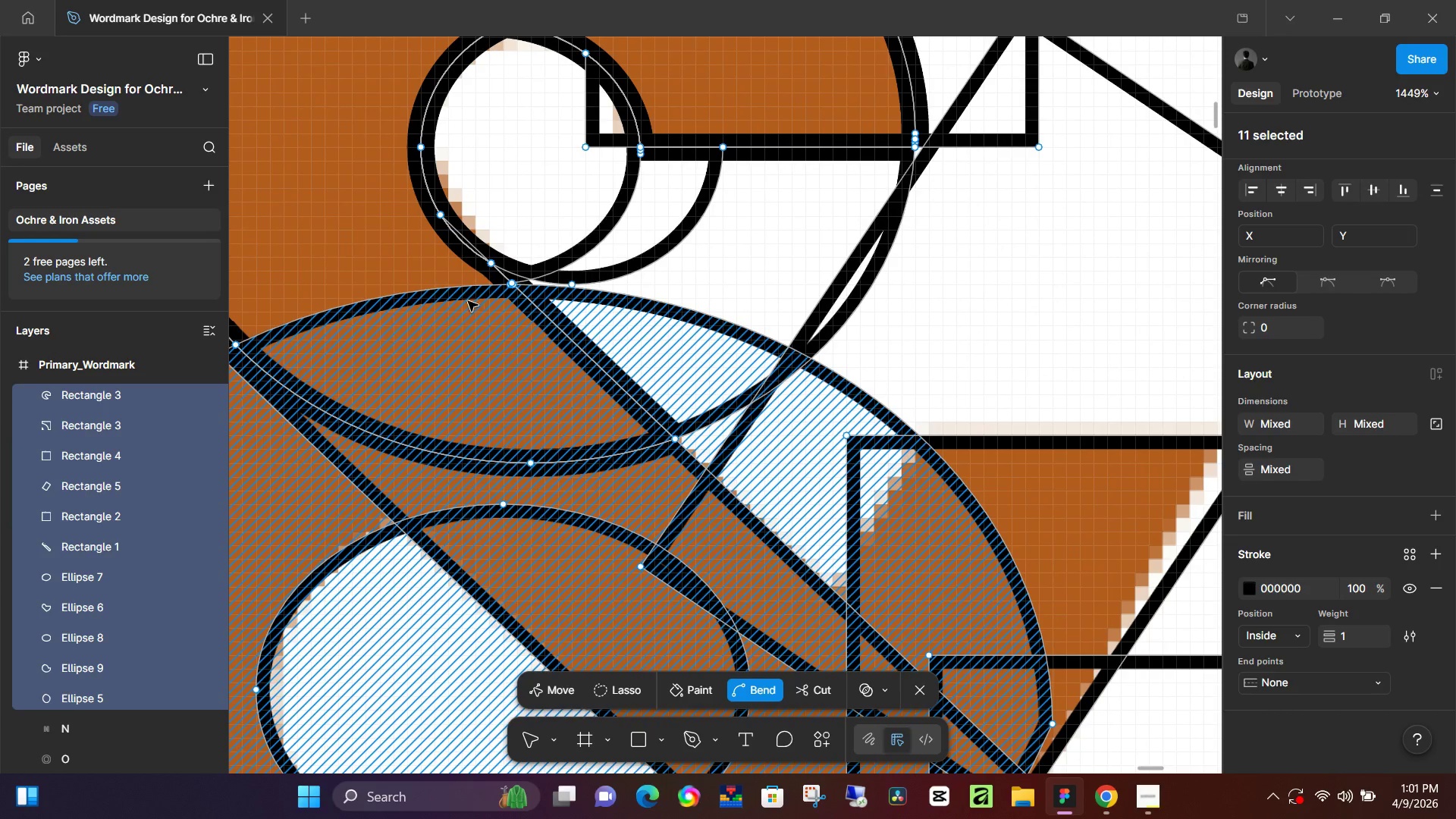 
hold_key(key=ControlLeft, duration=1.27)
scroll: coordinate [462, 291], scroll_direction: up, amount: 11.0
 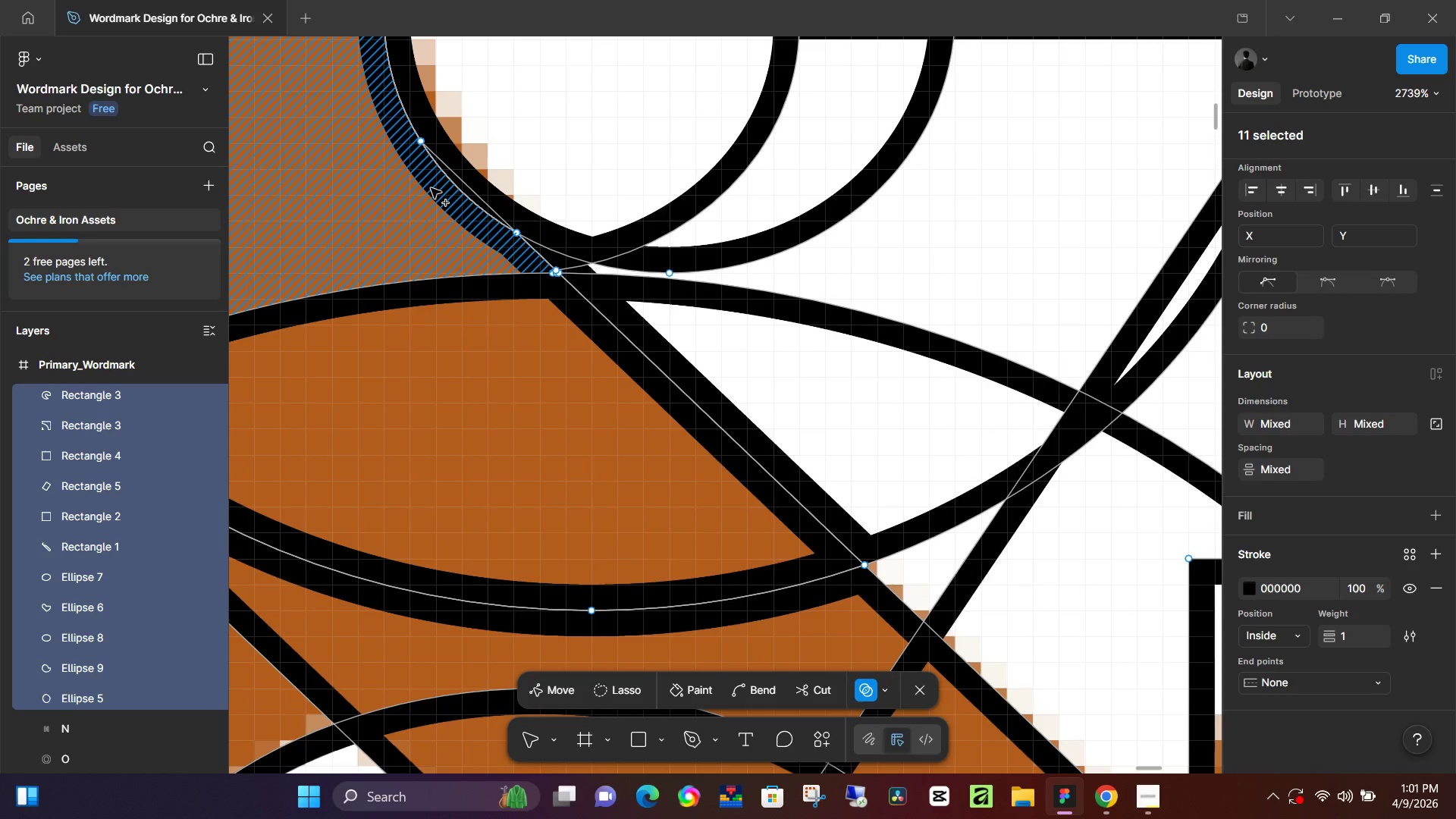 
left_click_drag(start_coordinate=[431, 188], to_coordinate=[457, 209])
 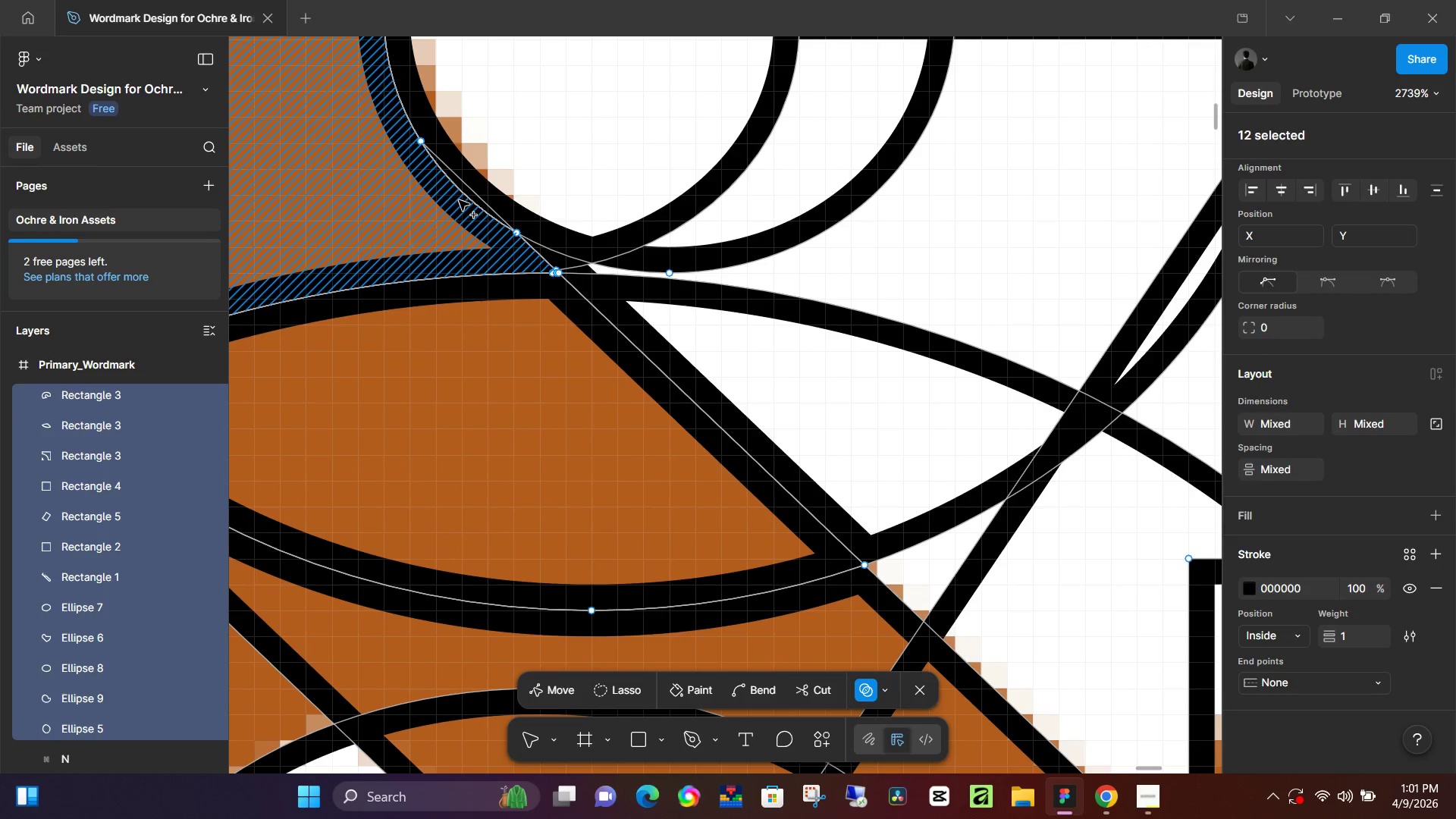 
left_click_drag(start_coordinate=[460, 199], to_coordinate=[435, 232])
 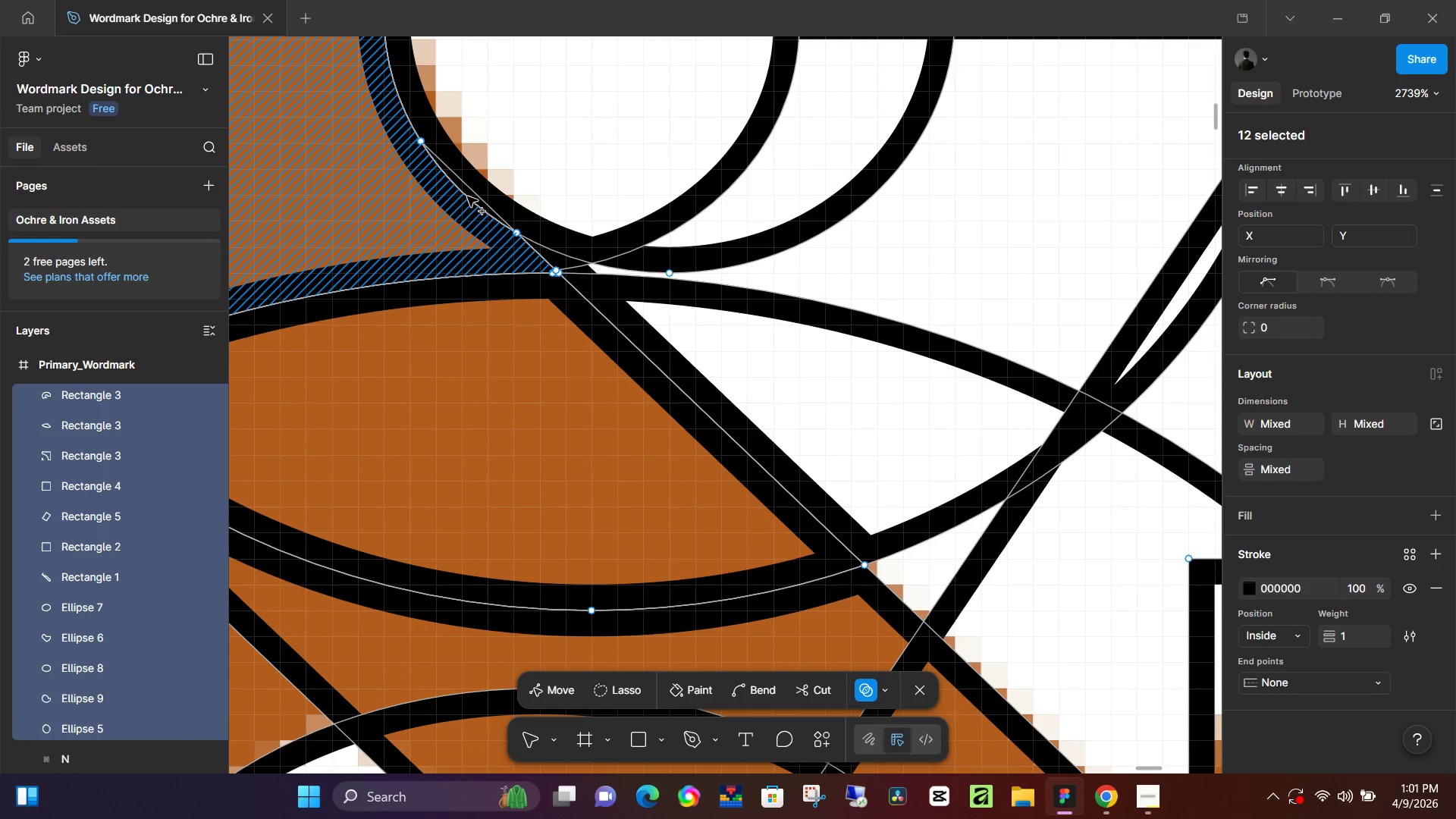 
left_click_drag(start_coordinate=[470, 196], to_coordinate=[447, 227])
 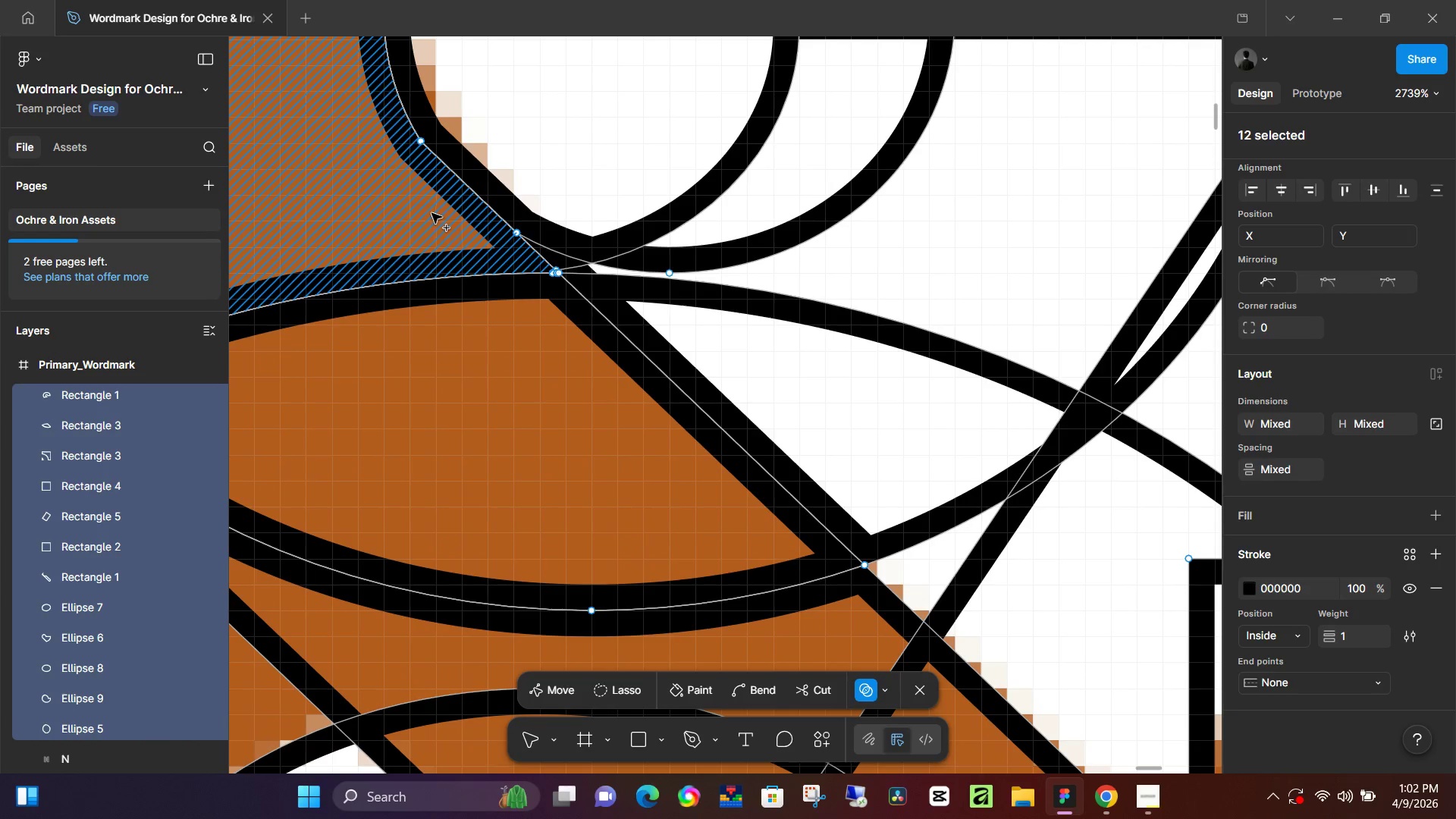 
left_click_drag(start_coordinate=[434, 236], to_coordinate=[457, 323])
 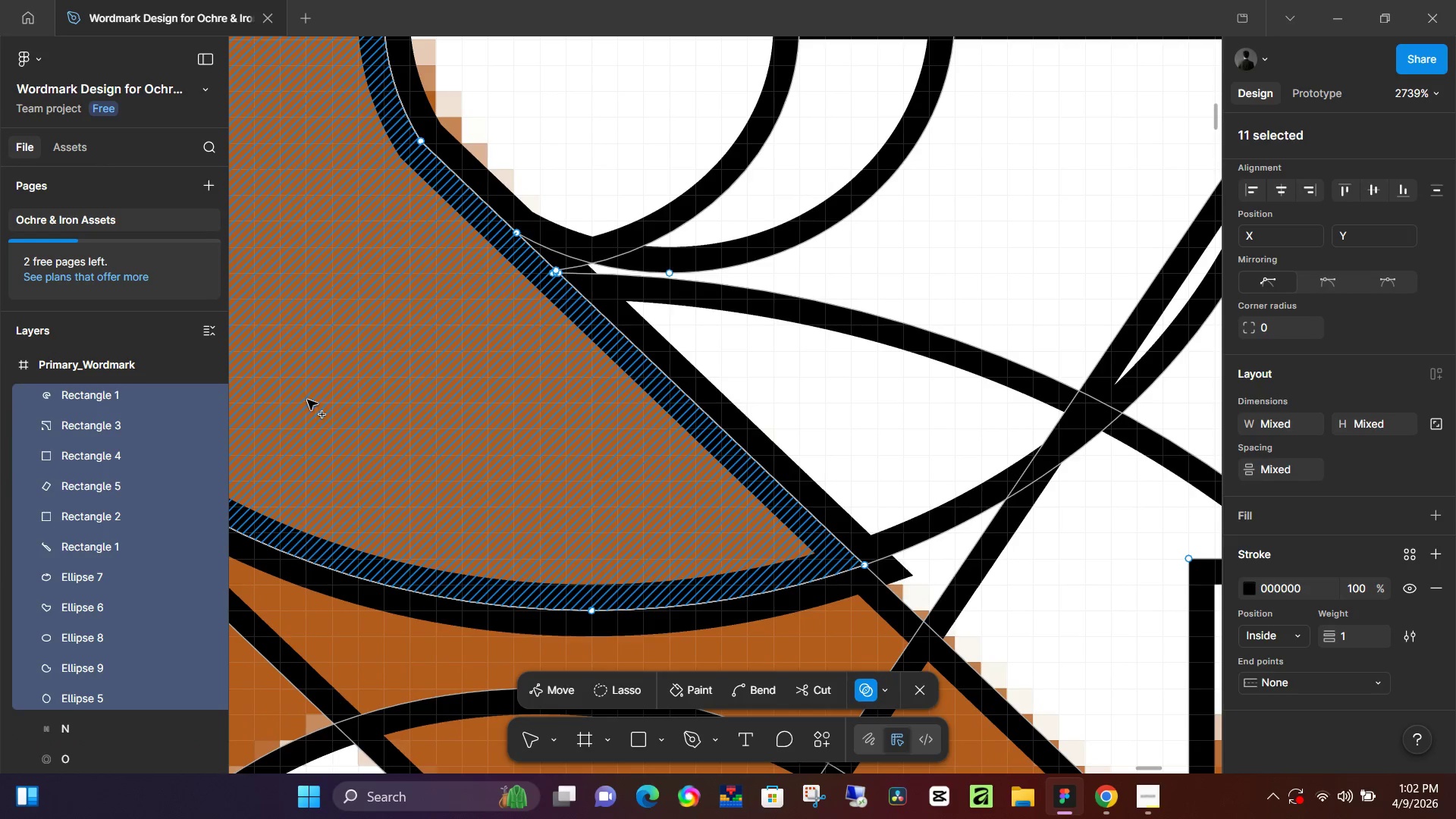 
hold_key(key=ControlLeft, duration=0.47)
scroll: coordinate [368, 353], scroll_direction: down, amount: 6.0
 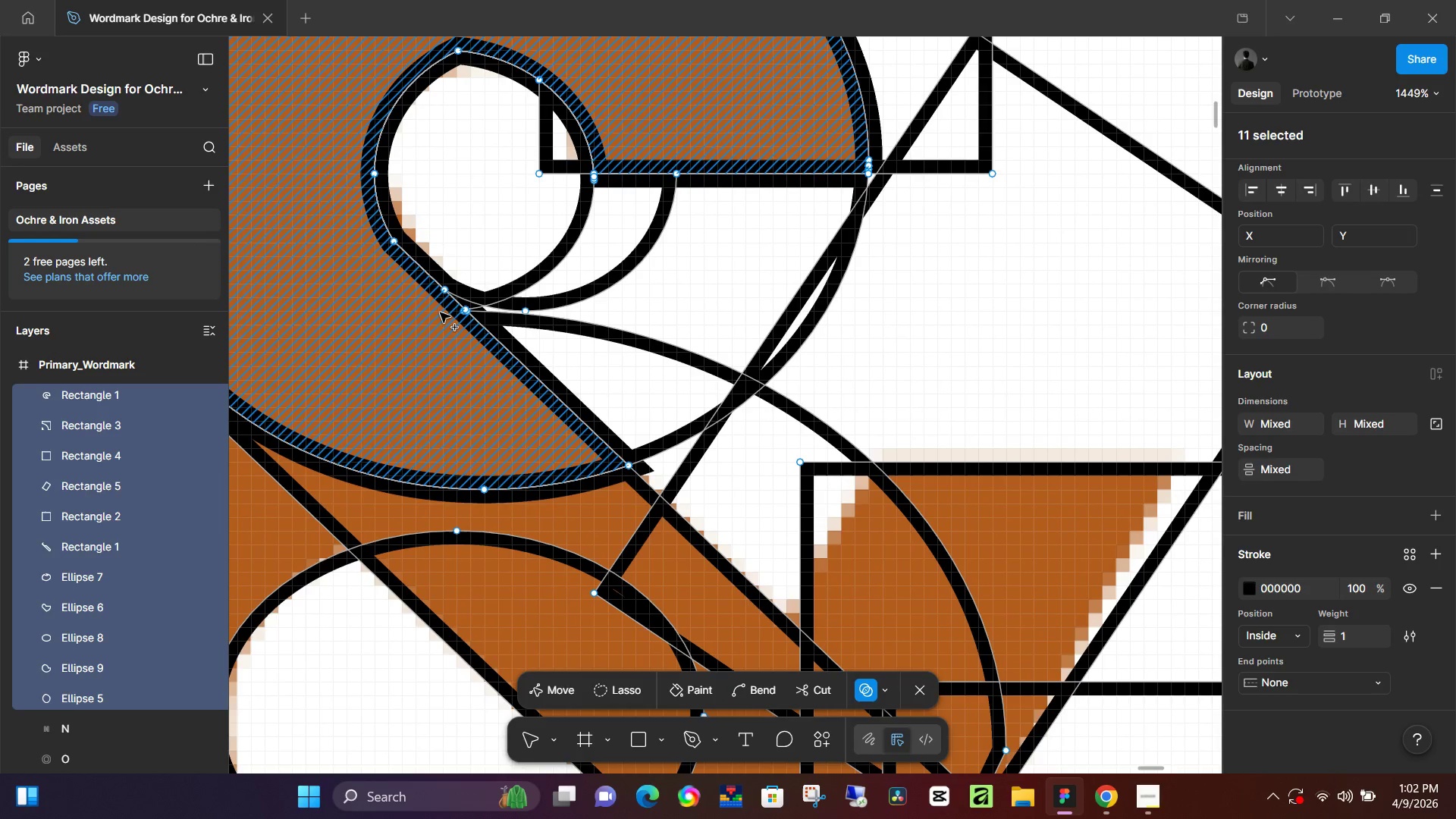 
left_click_drag(start_coordinate=[418, 385], to_coordinate=[509, 581])
 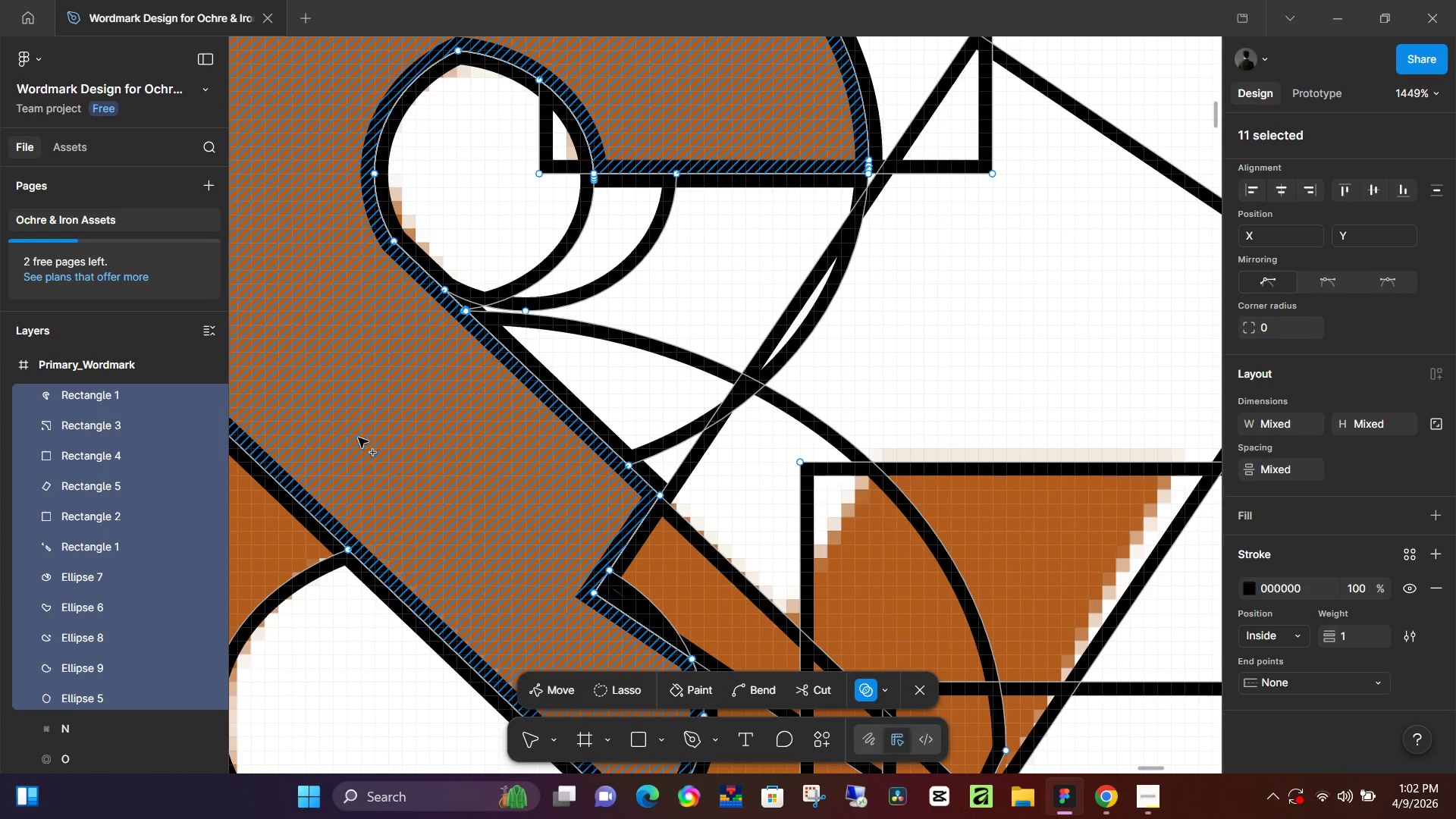 
left_click_drag(start_coordinate=[358, 438], to_coordinate=[234, 532])
 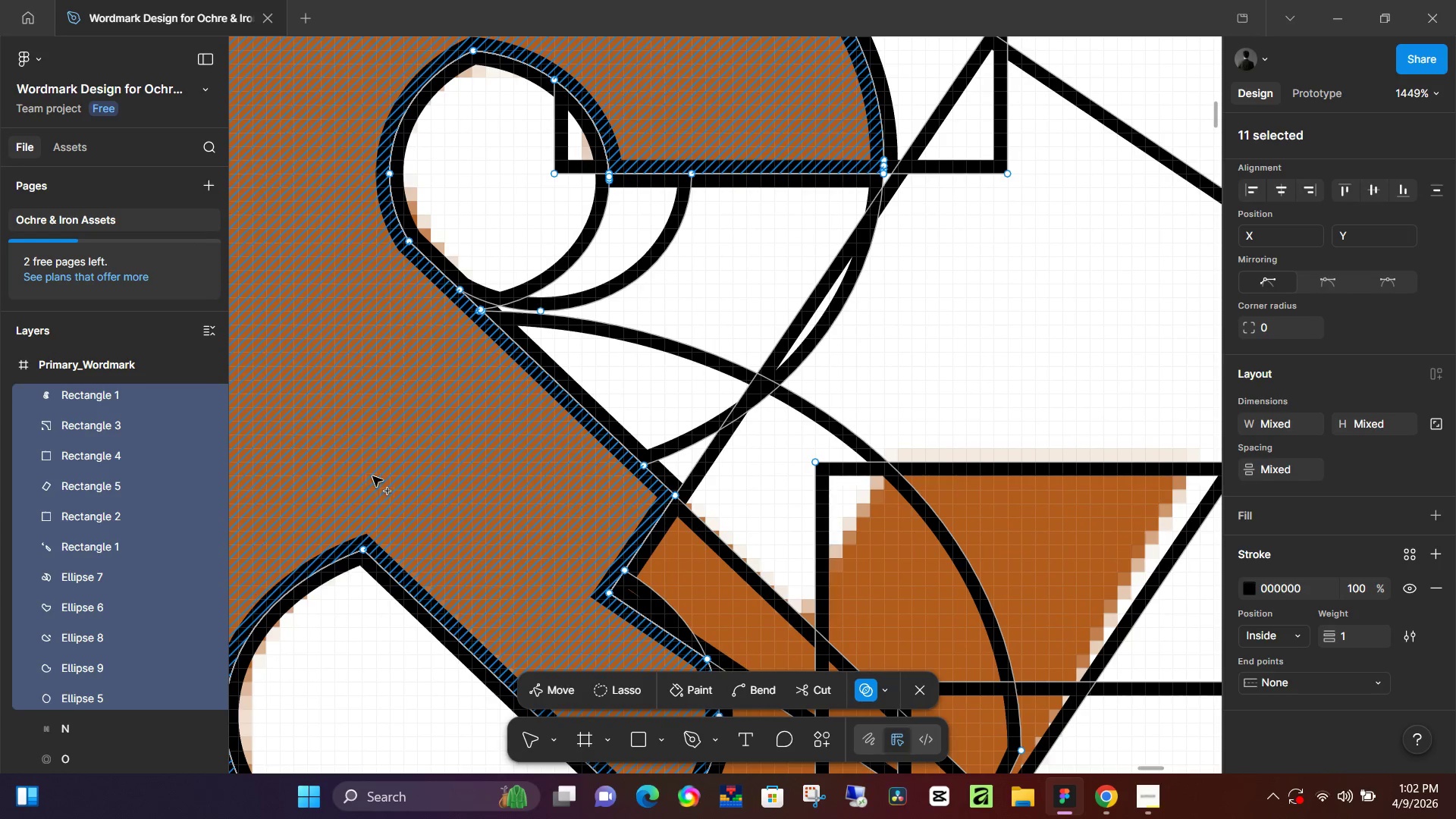 
hold_key(key=ControlLeft, duration=0.31)
scroll: coordinate [372, 476], scroll_direction: down, amount: 5.0
 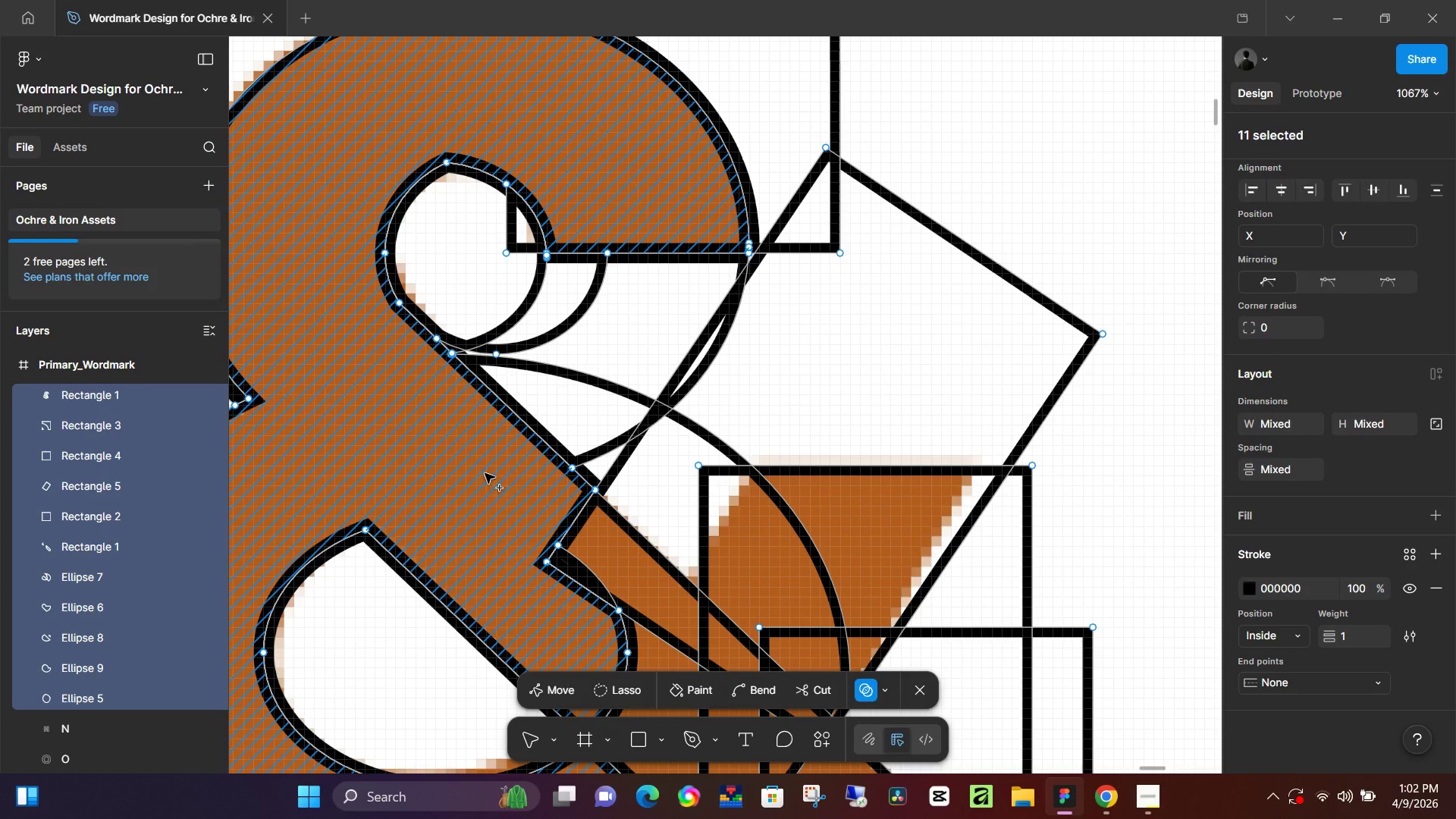 
key(Control+ControlLeft)
 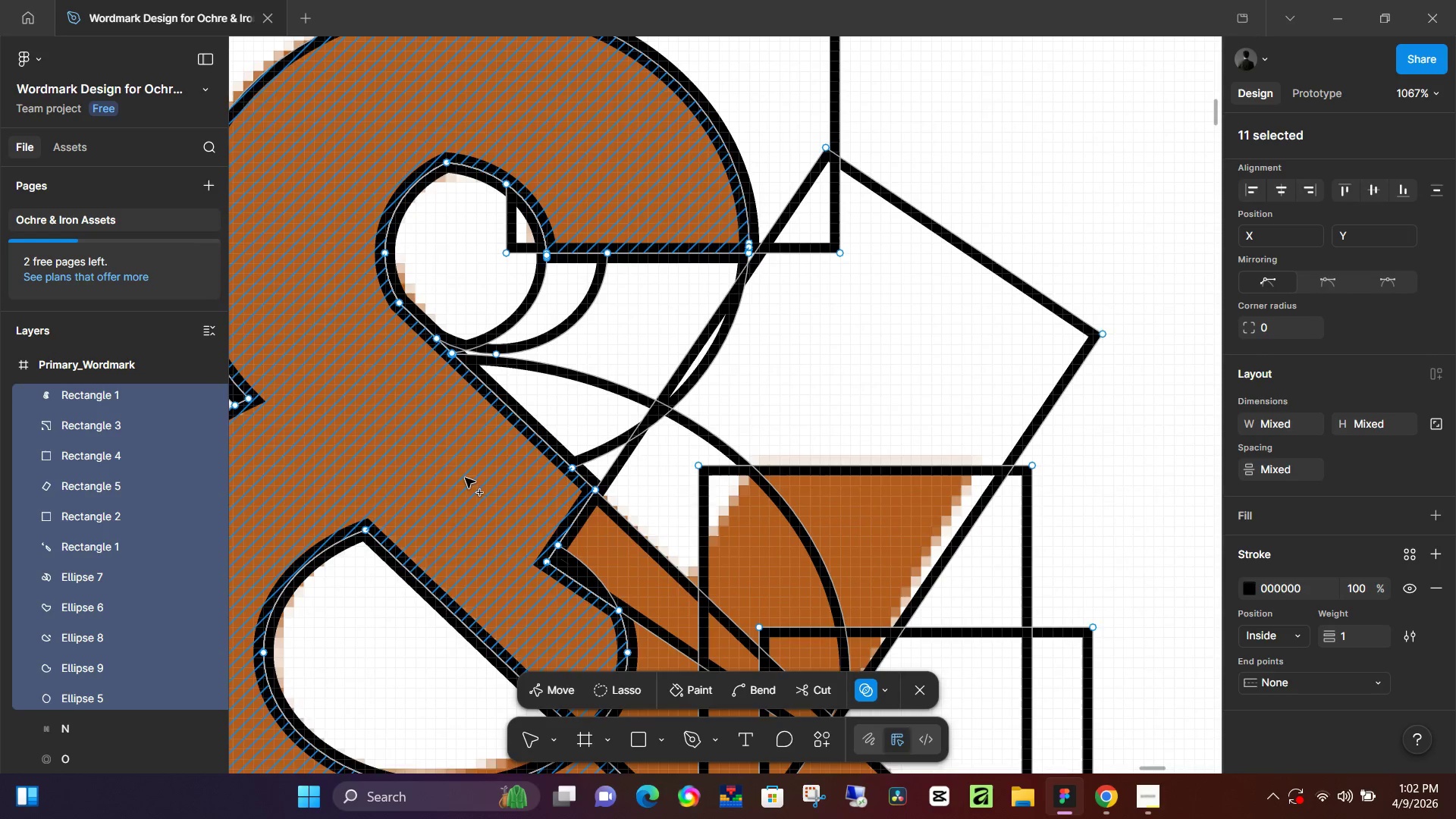 
hold_key(key=Space, duration=0.58)
 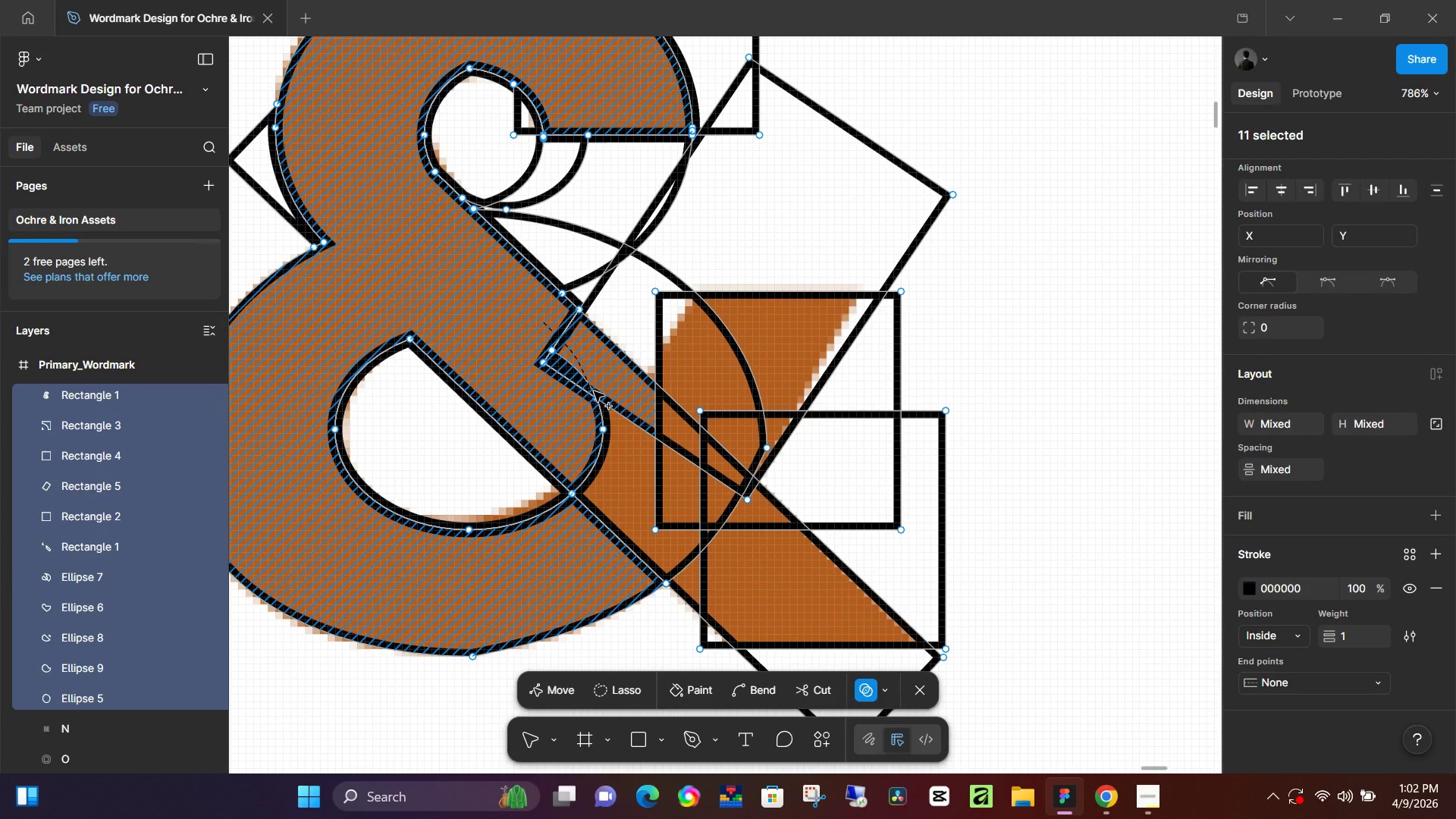 
scroll: coordinate [466, 475], scroll_direction: down, amount: 5.0
 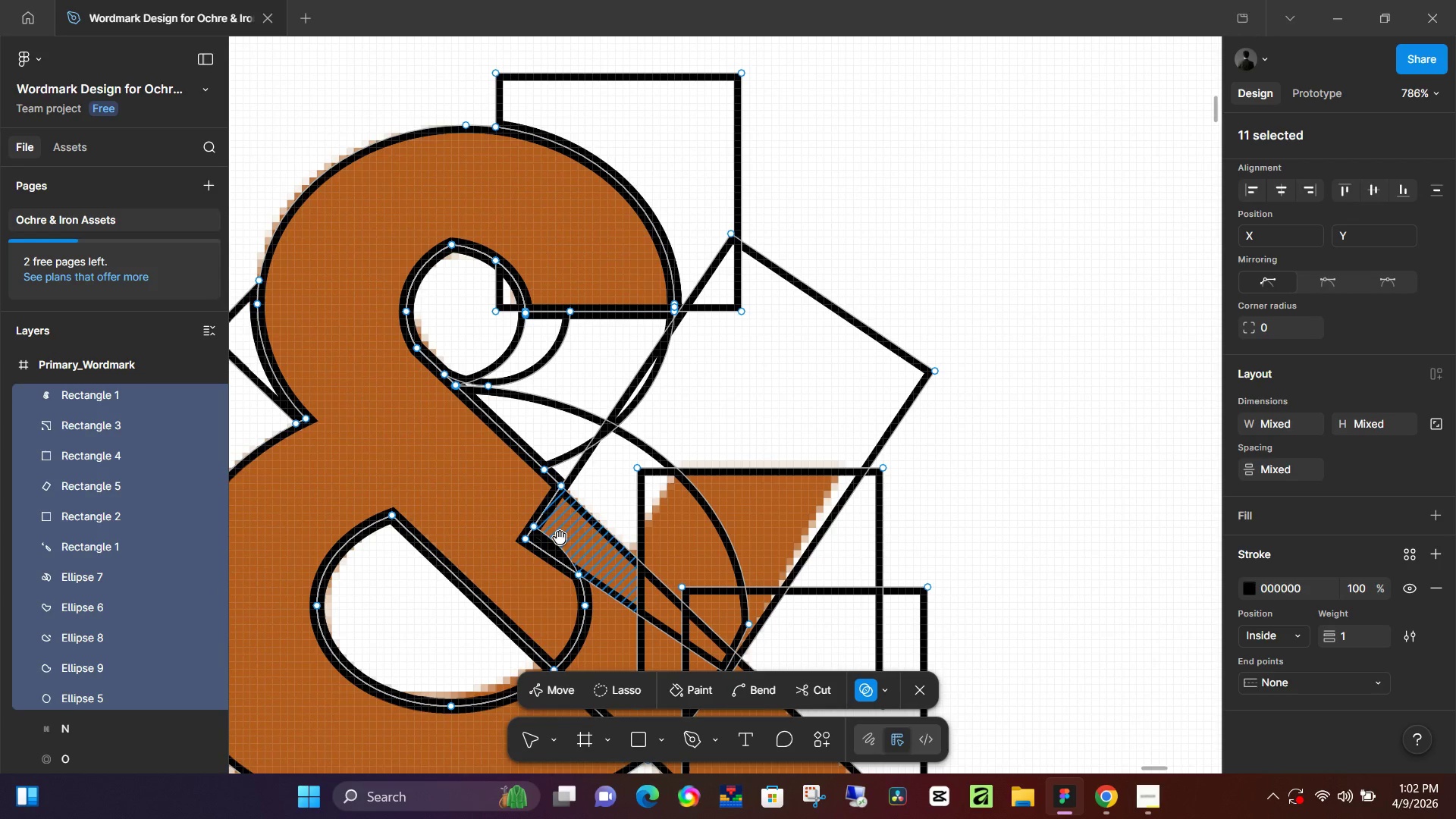 
left_click_drag(start_coordinate=[554, 548], to_coordinate=[572, 372])
 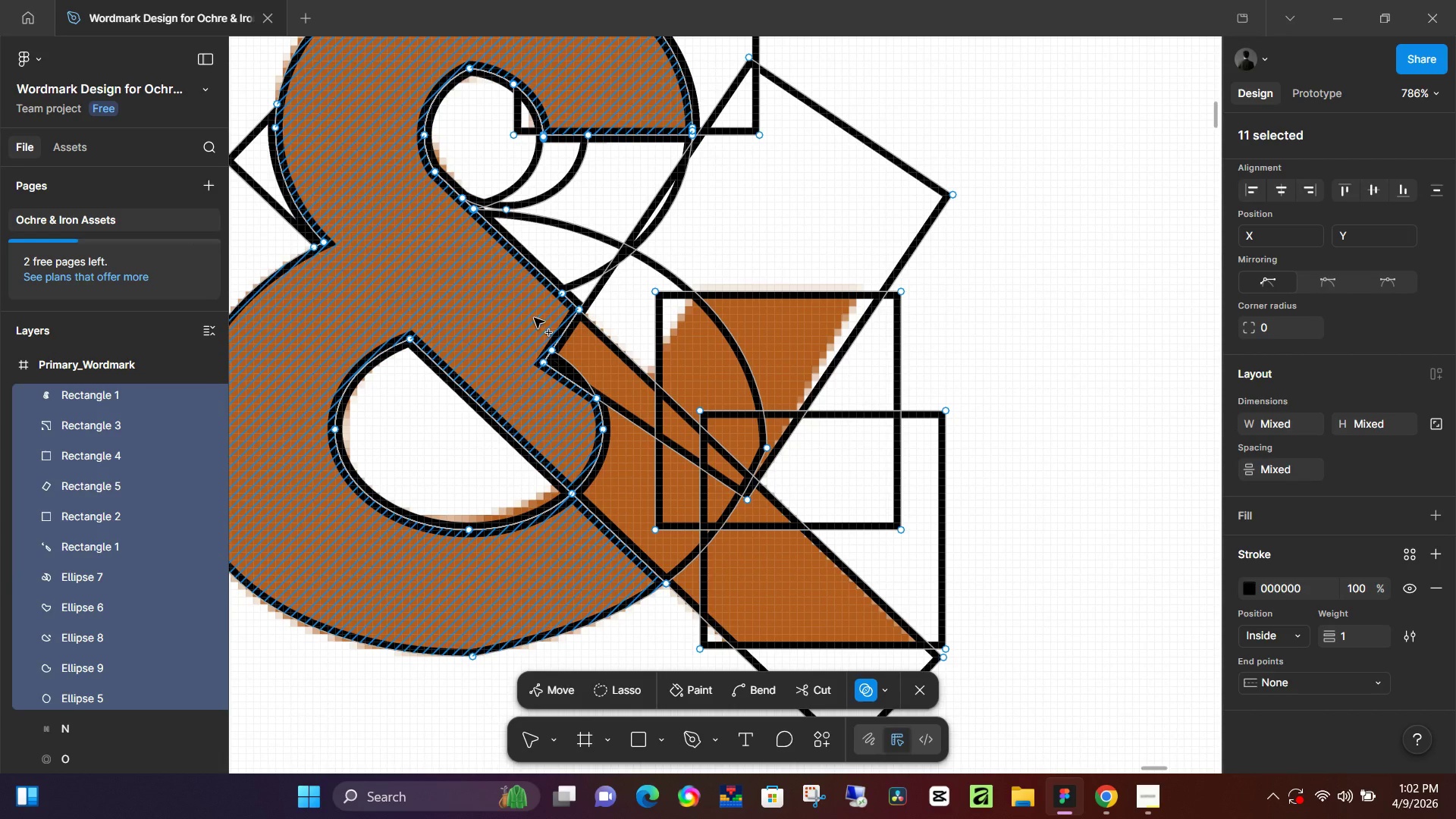 
left_click_drag(start_coordinate=[544, 322], to_coordinate=[597, 403])
 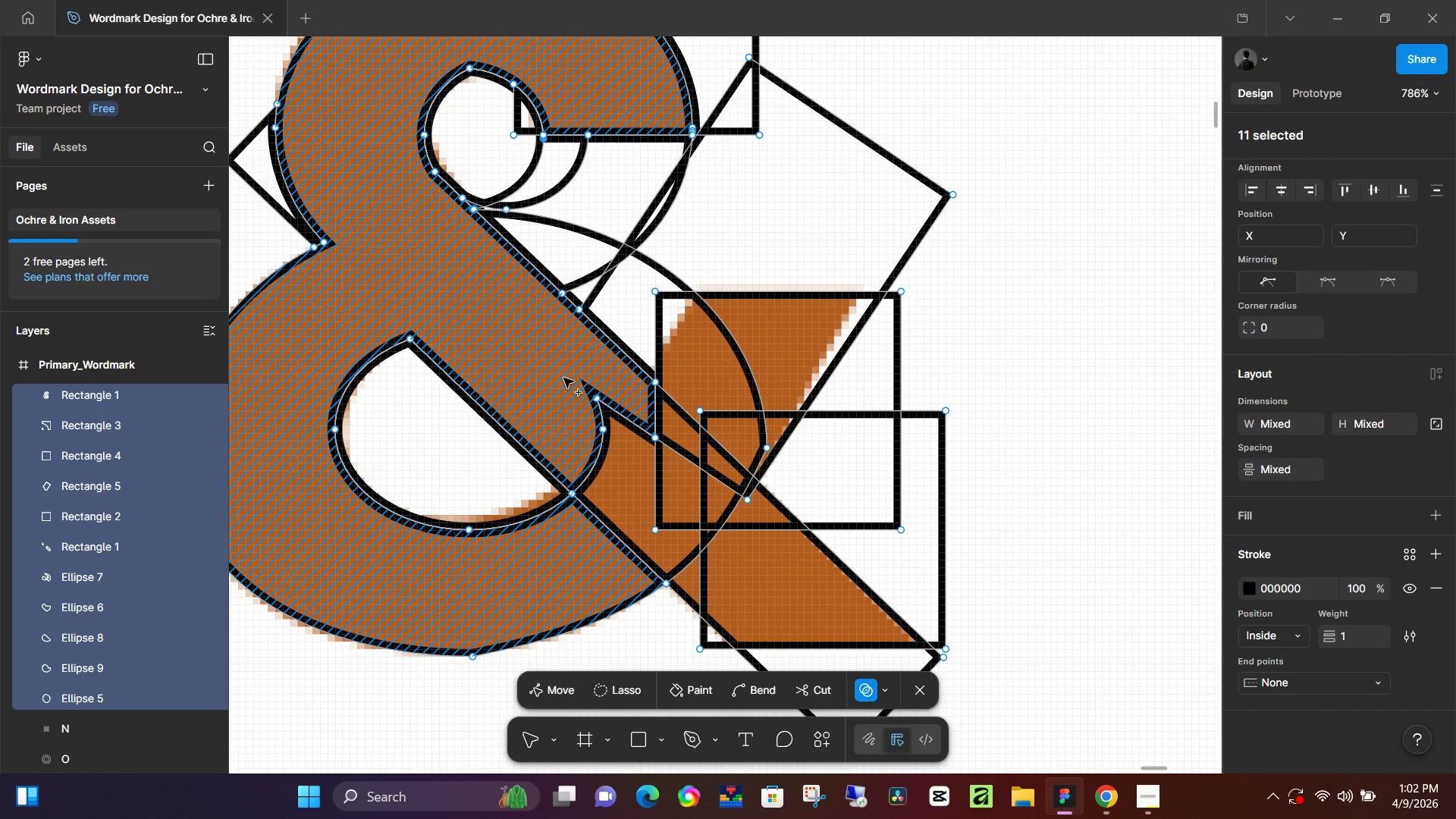 
left_click_drag(start_coordinate=[563, 378], to_coordinate=[671, 546])
 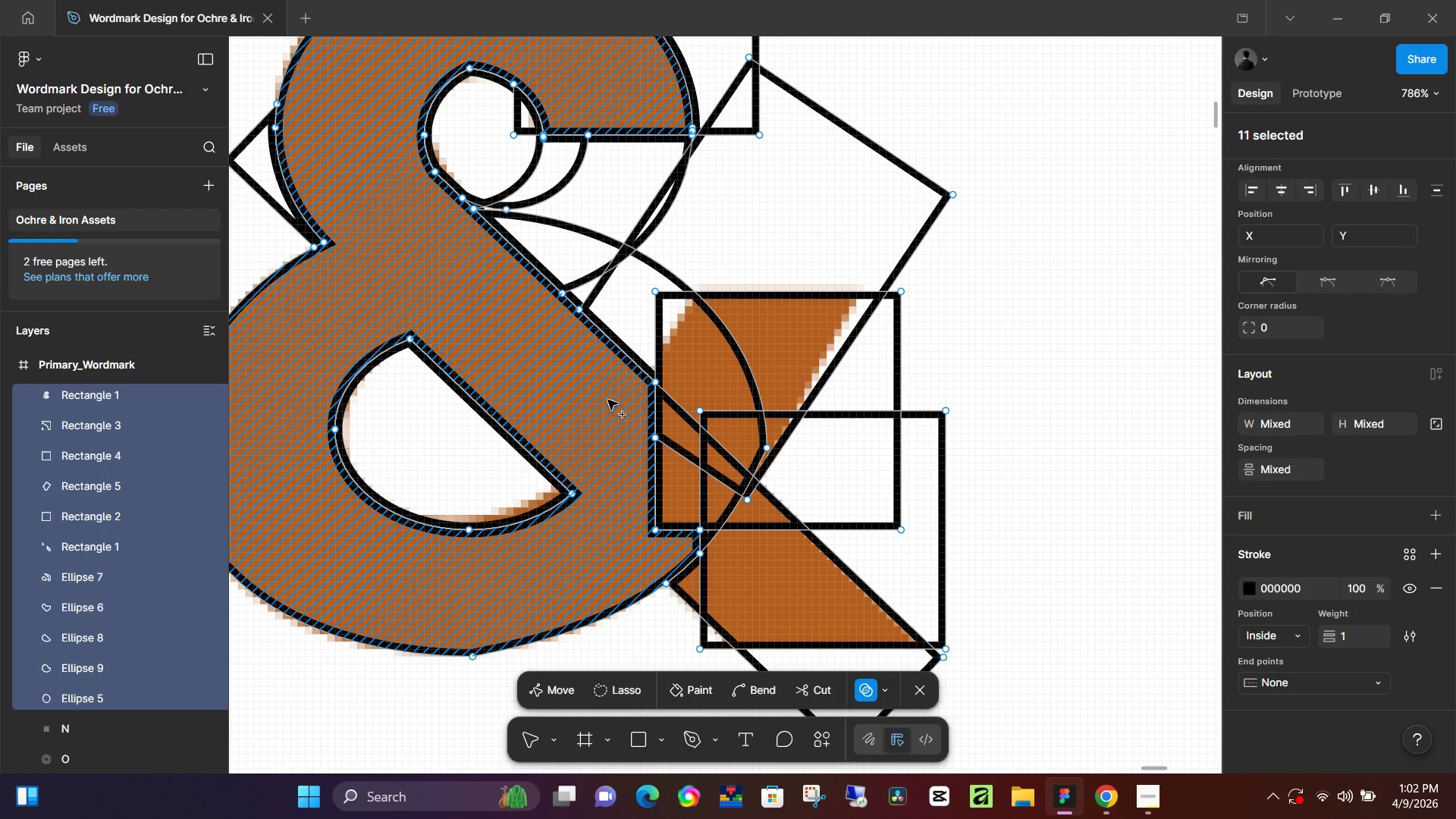 
left_click_drag(start_coordinate=[607, 399], to_coordinate=[712, 535])
 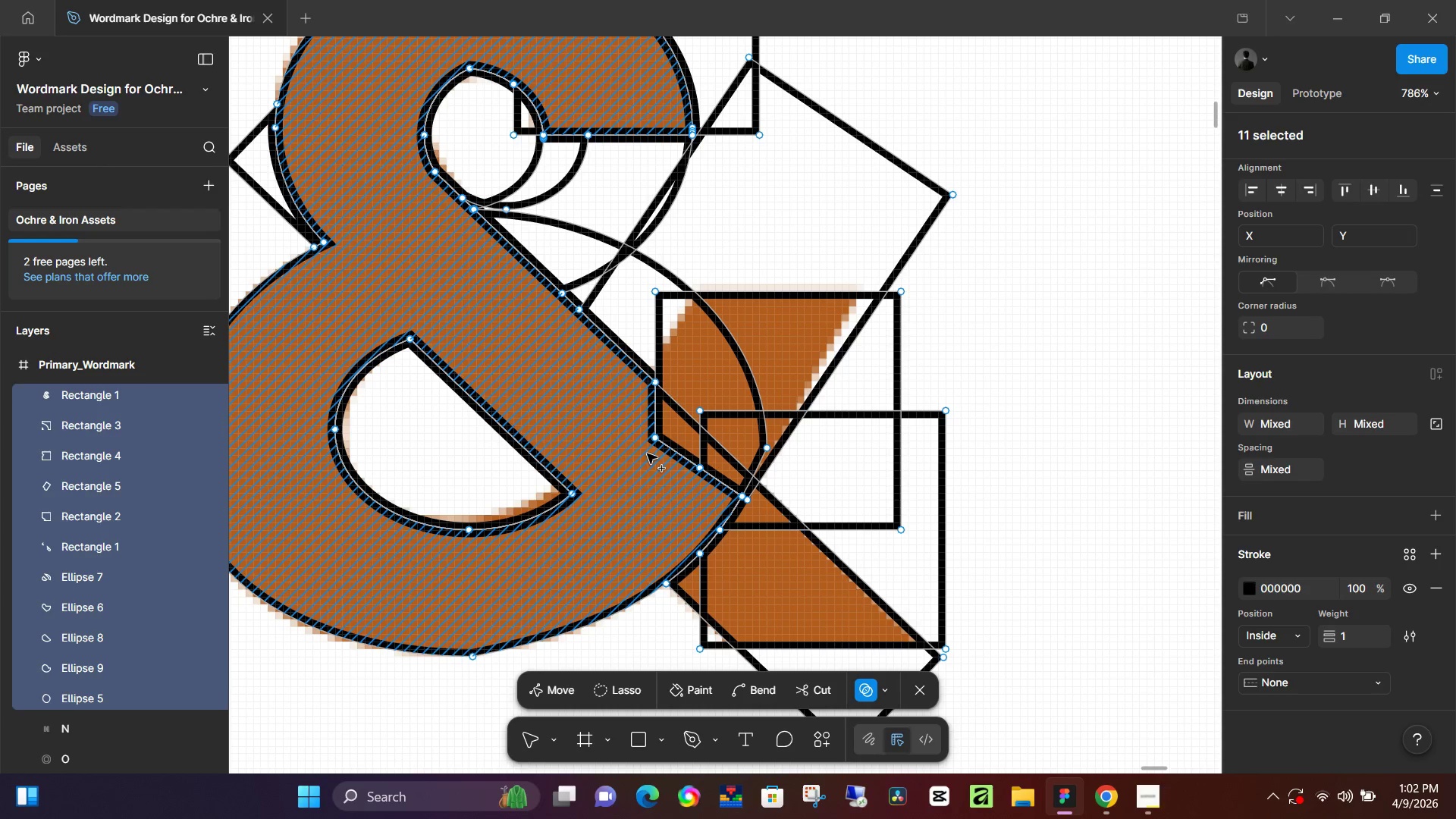 
left_click_drag(start_coordinate=[647, 434], to_coordinate=[736, 532])
 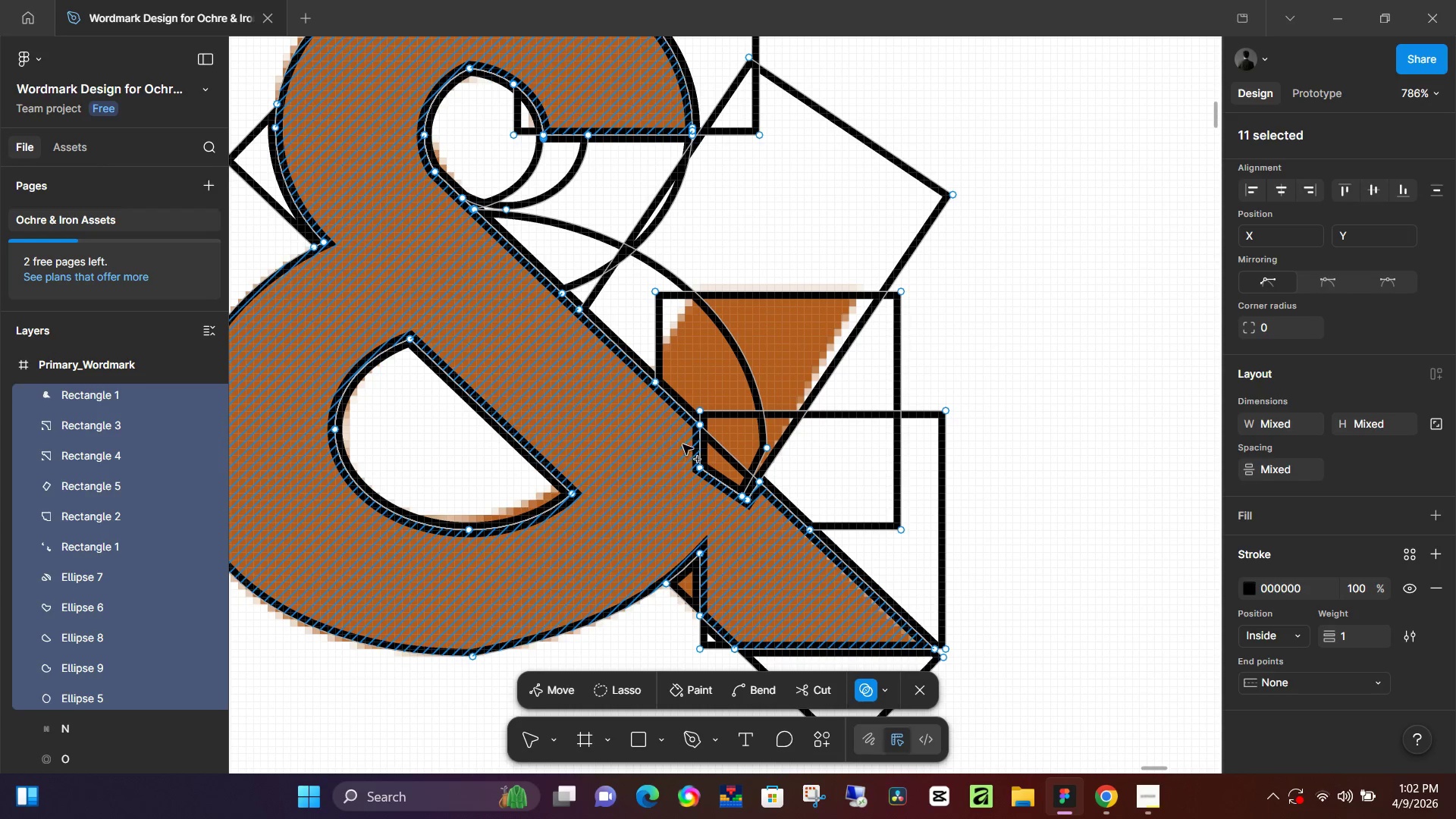 
left_click_drag(start_coordinate=[682, 444], to_coordinate=[736, 507])
 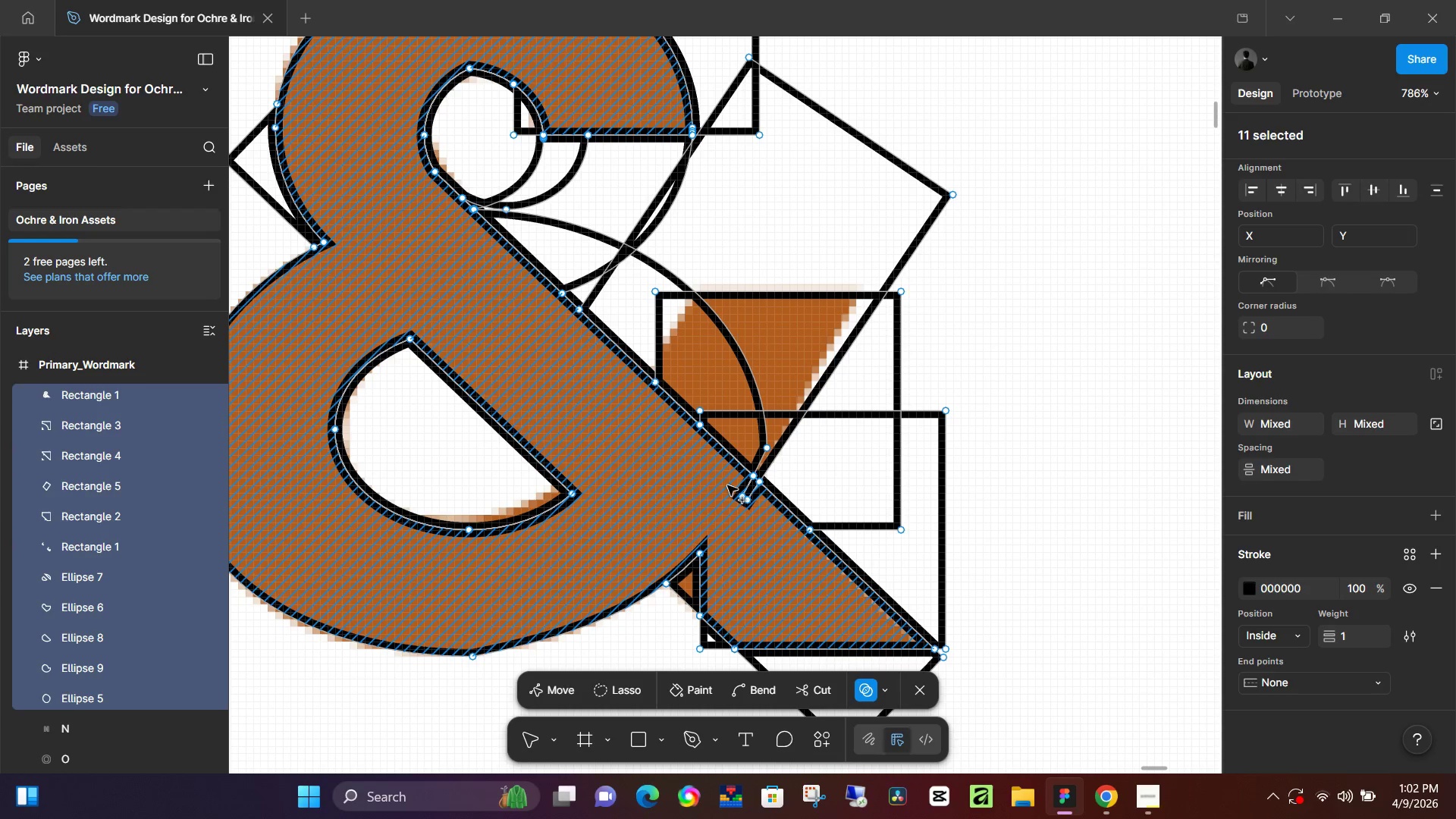 
left_click_drag(start_coordinate=[727, 484], to_coordinate=[766, 513])
 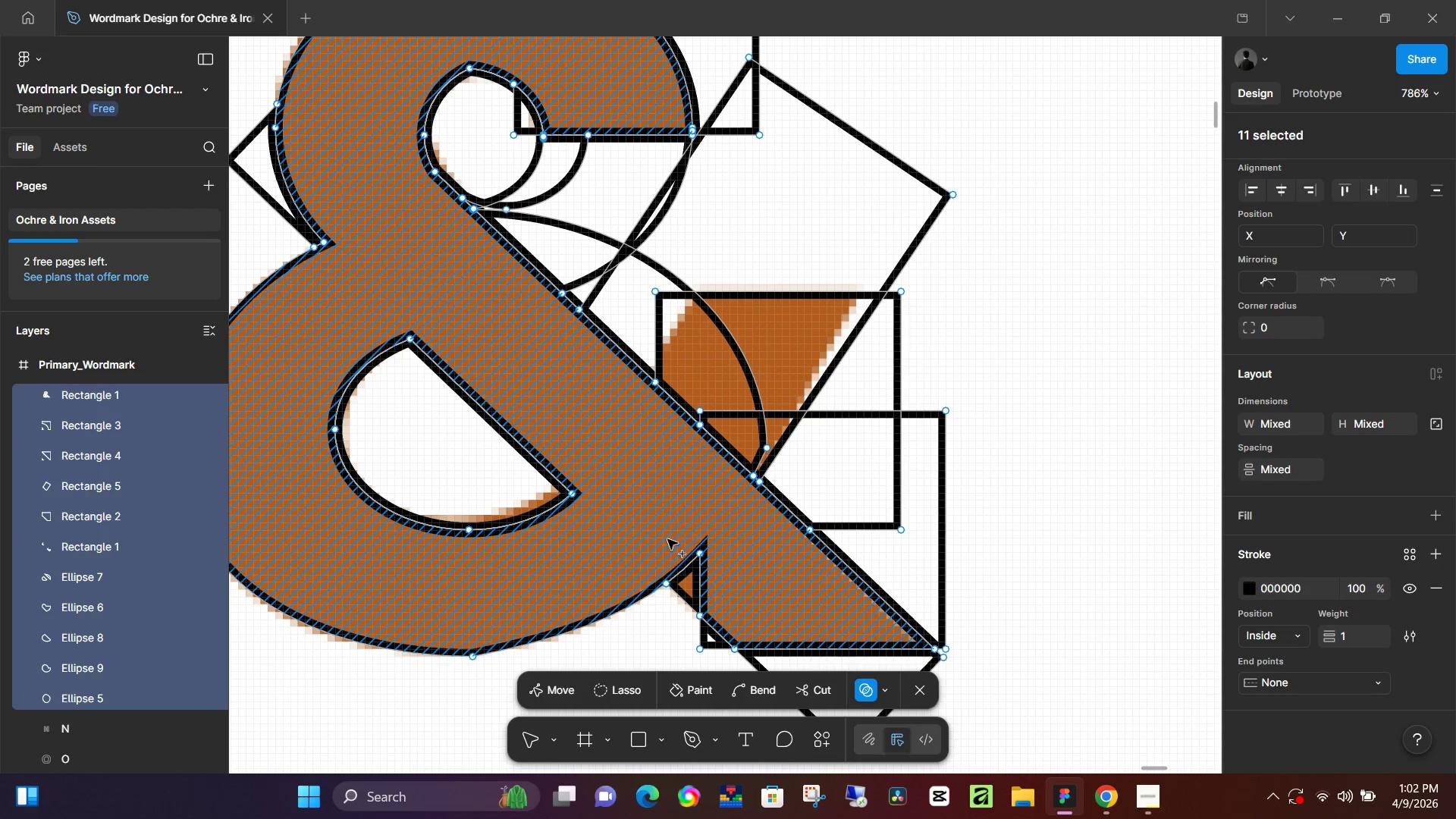 
left_click_drag(start_coordinate=[668, 528], to_coordinate=[706, 592])
 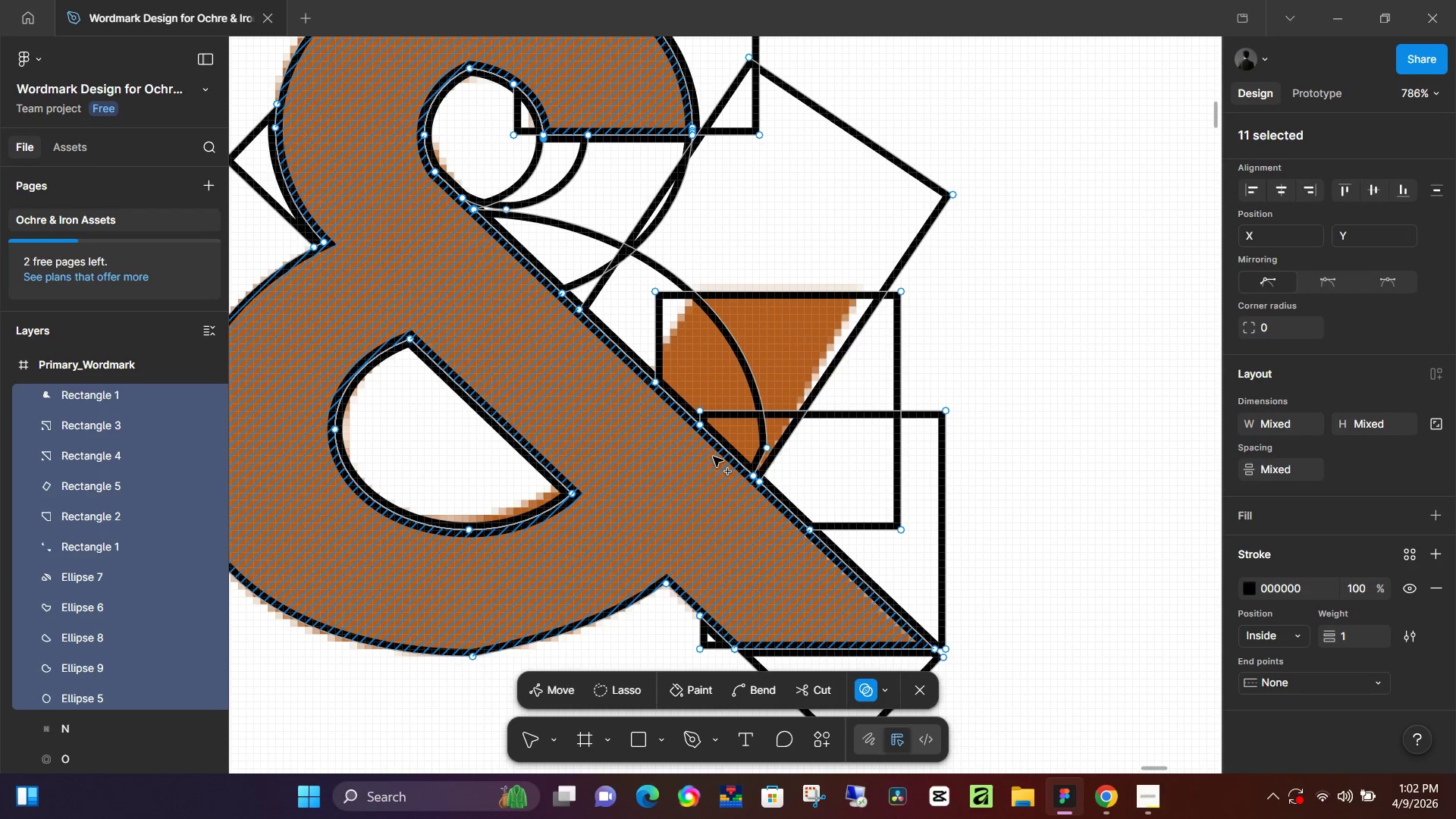 
left_click_drag(start_coordinate=[690, 463], to_coordinate=[783, 364])
 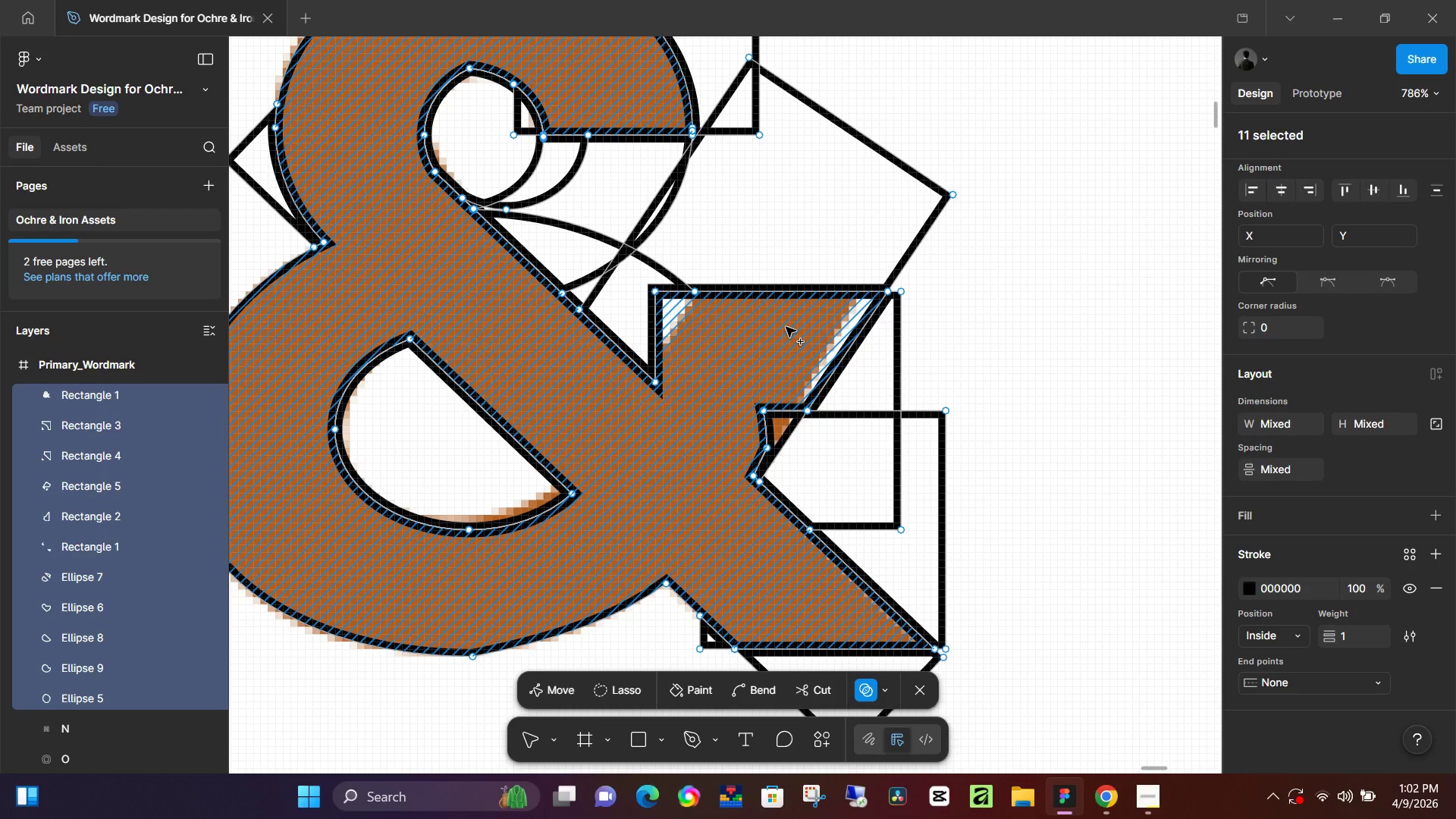 
key(Control+Z)
 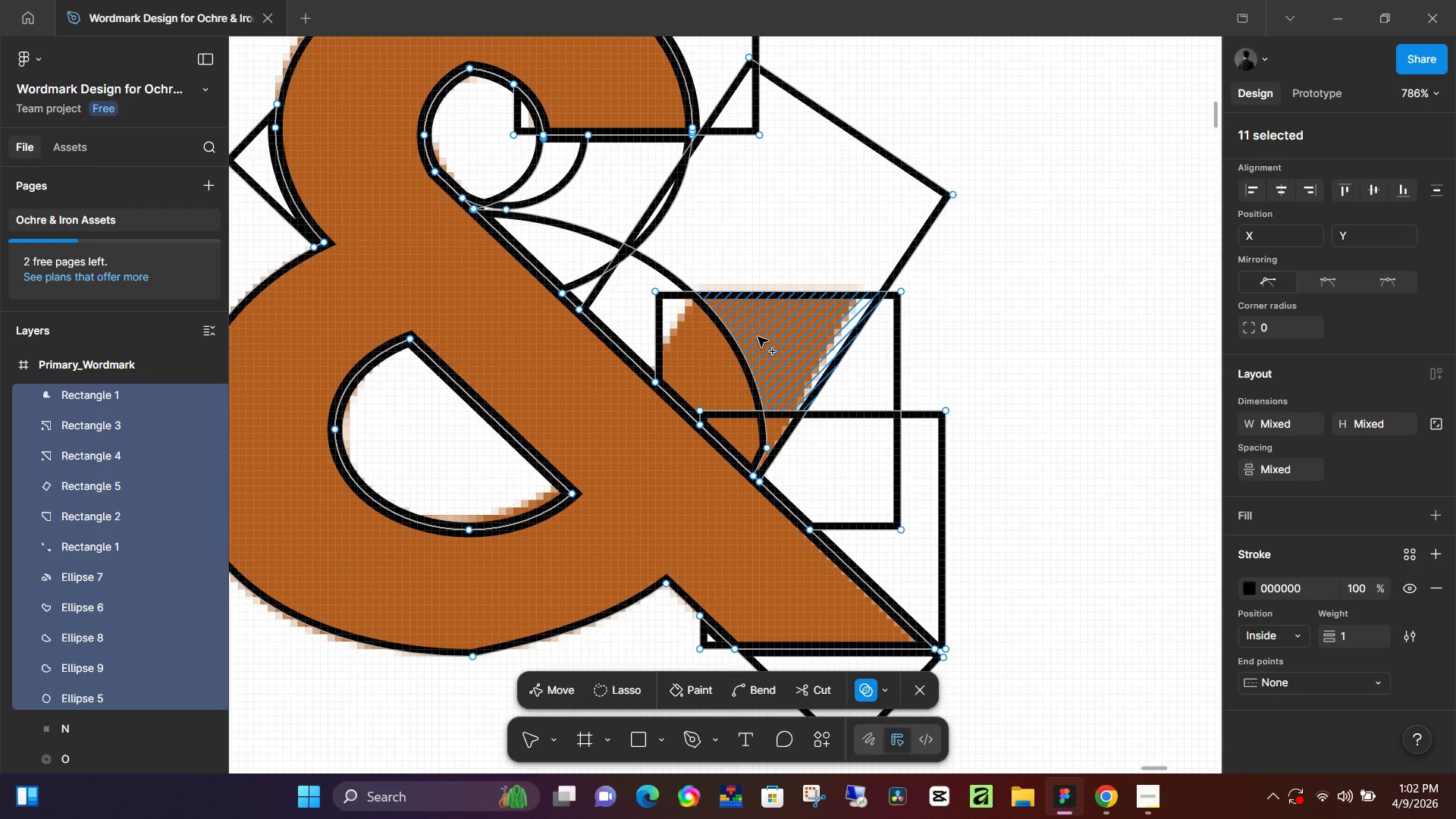 
left_click_drag(start_coordinate=[758, 337], to_coordinate=[728, 375])
 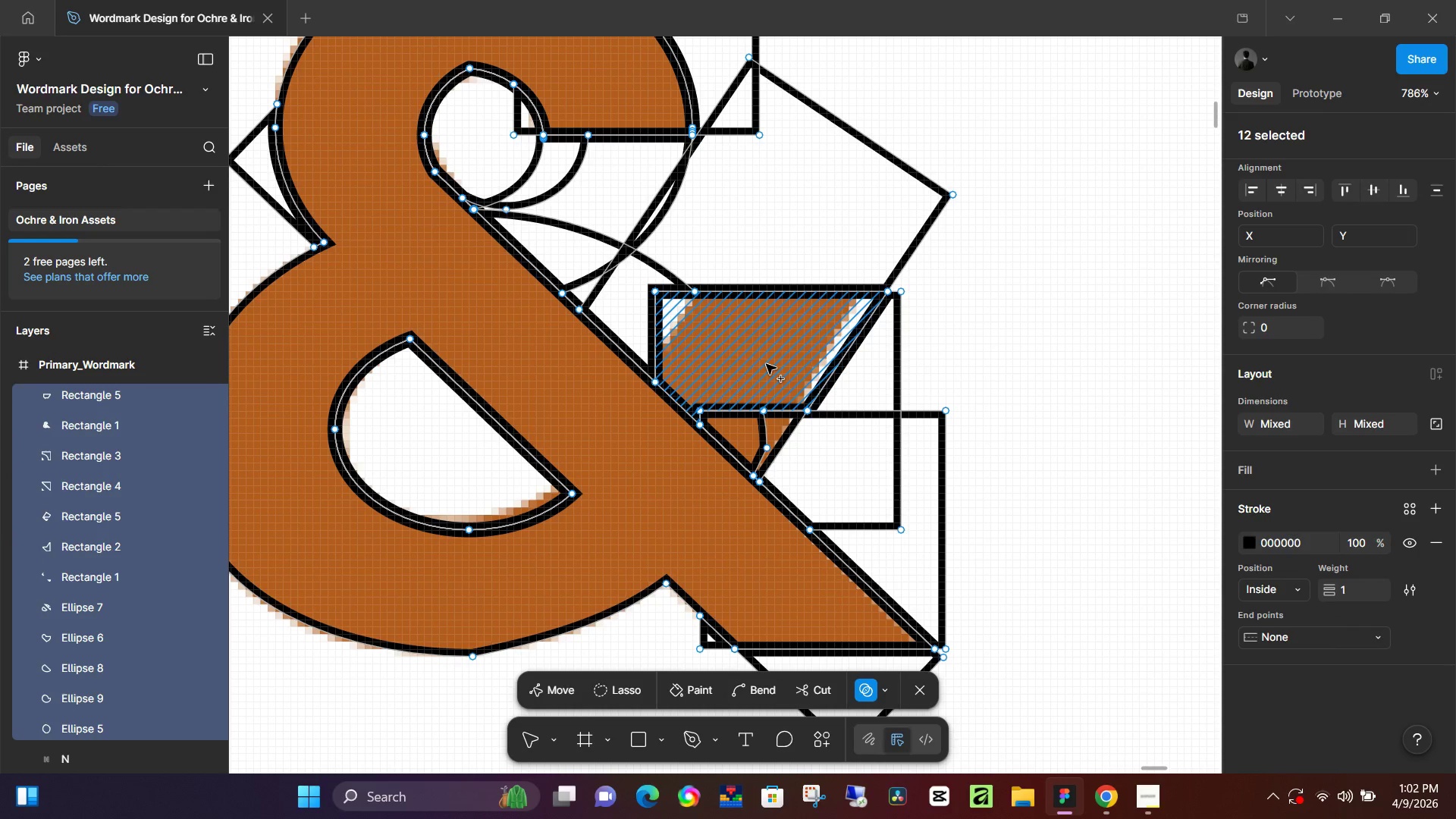 
key(Control+Z)
 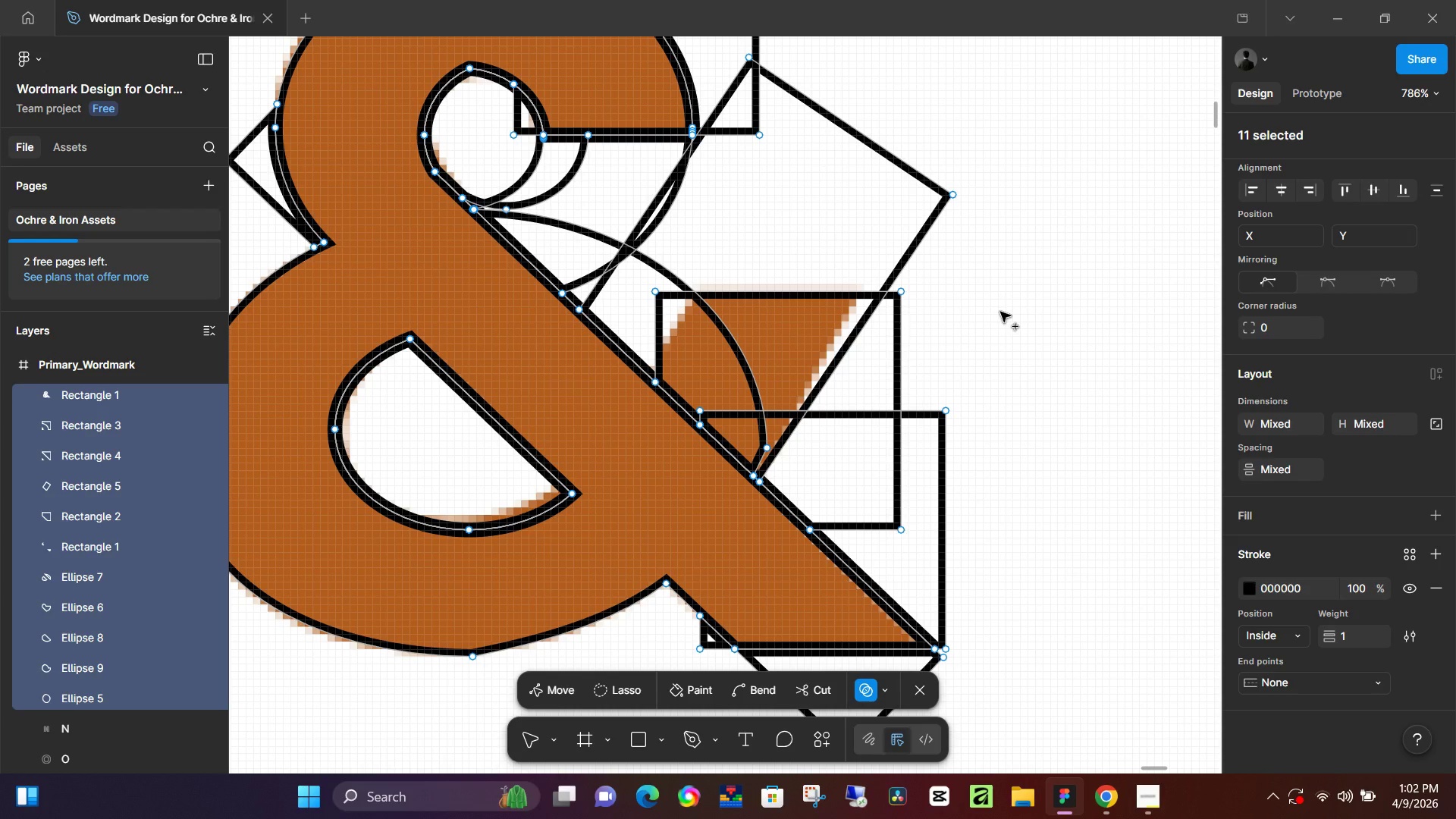 
left_click_drag(start_coordinate=[726, 478], to_coordinate=[759, 457])
 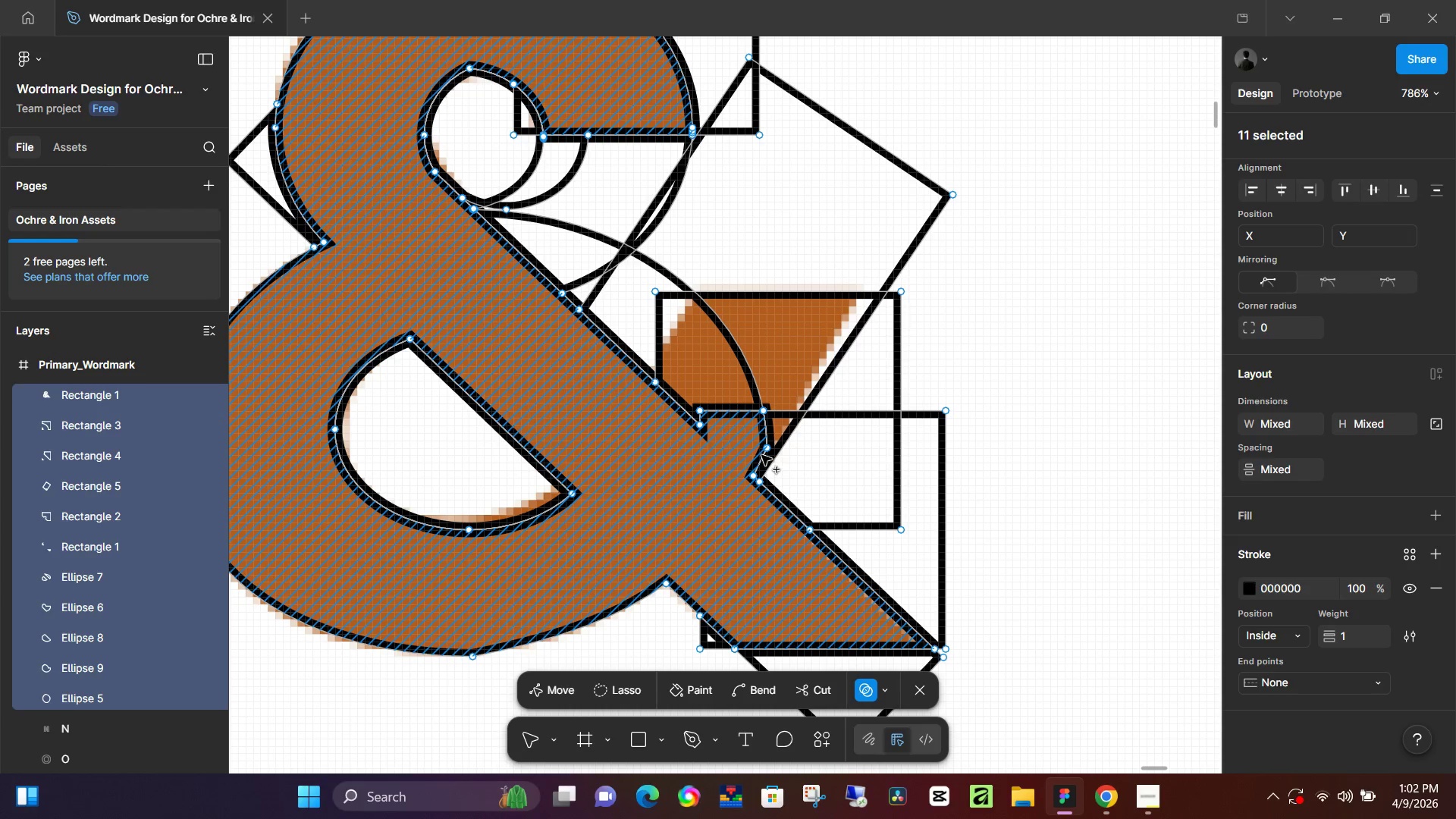 
left_click_drag(start_coordinate=[748, 453], to_coordinate=[774, 408])
 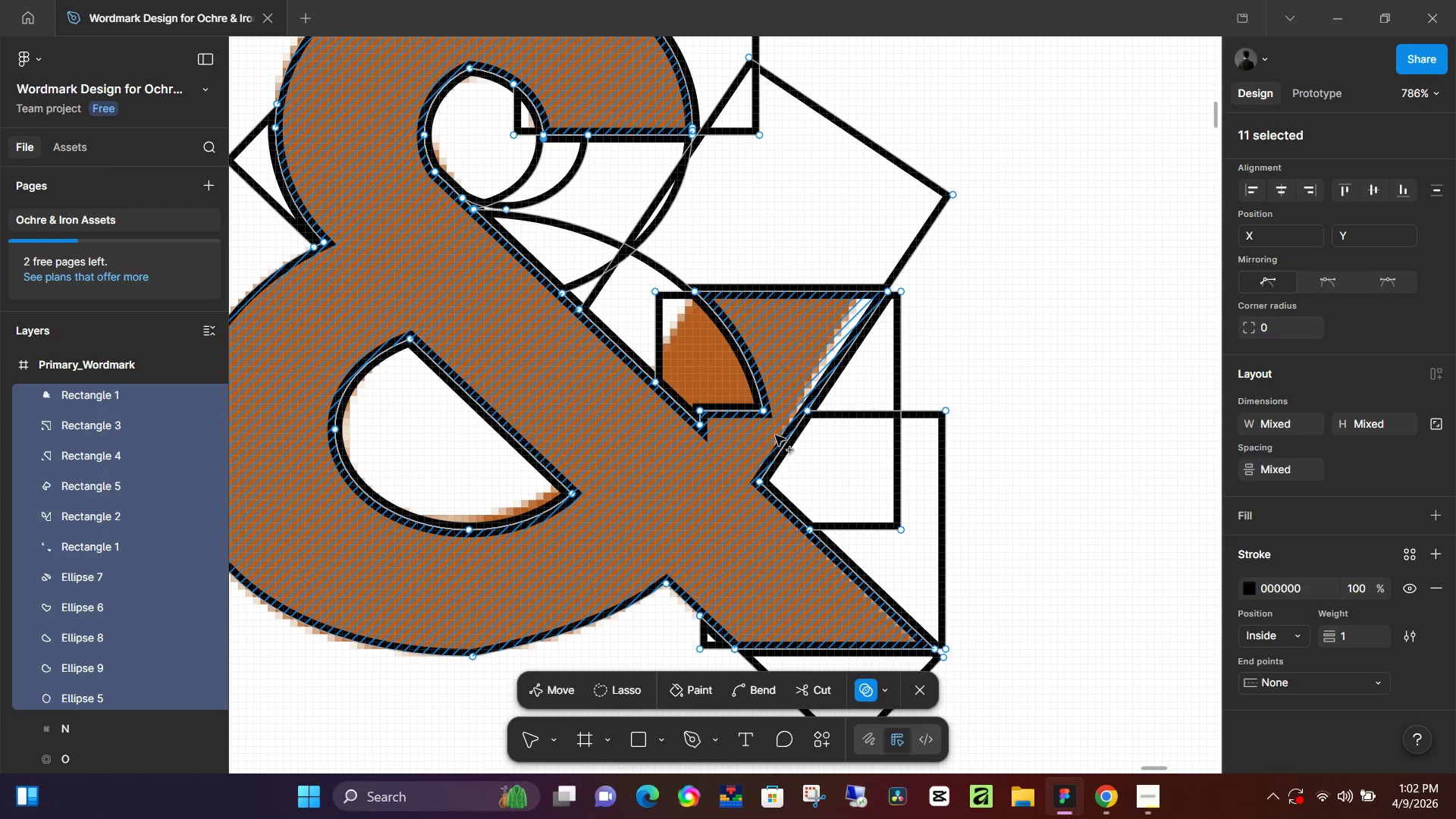 
hold_key(key=ControlLeft, duration=0.72)
 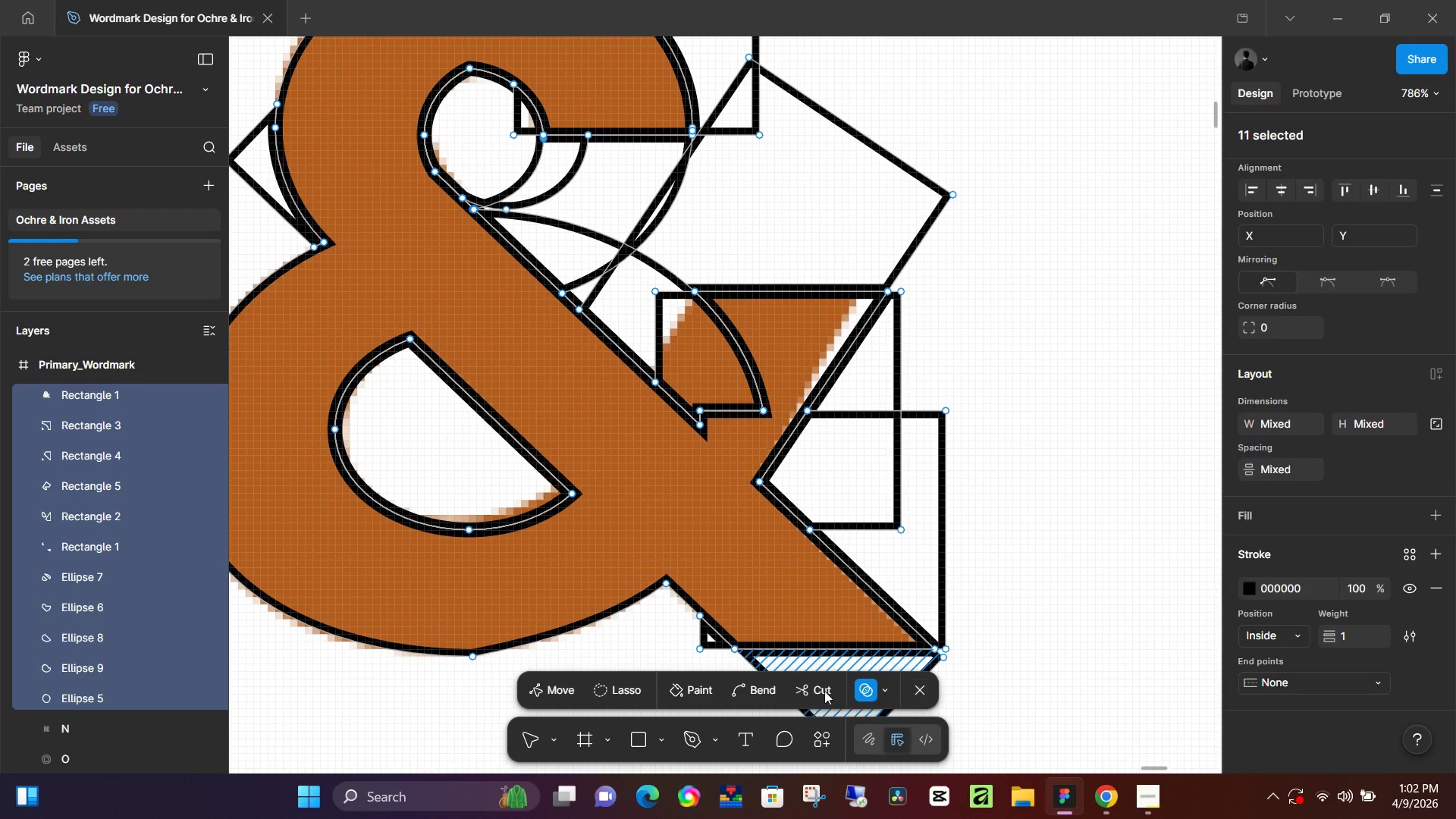 
key(V)
 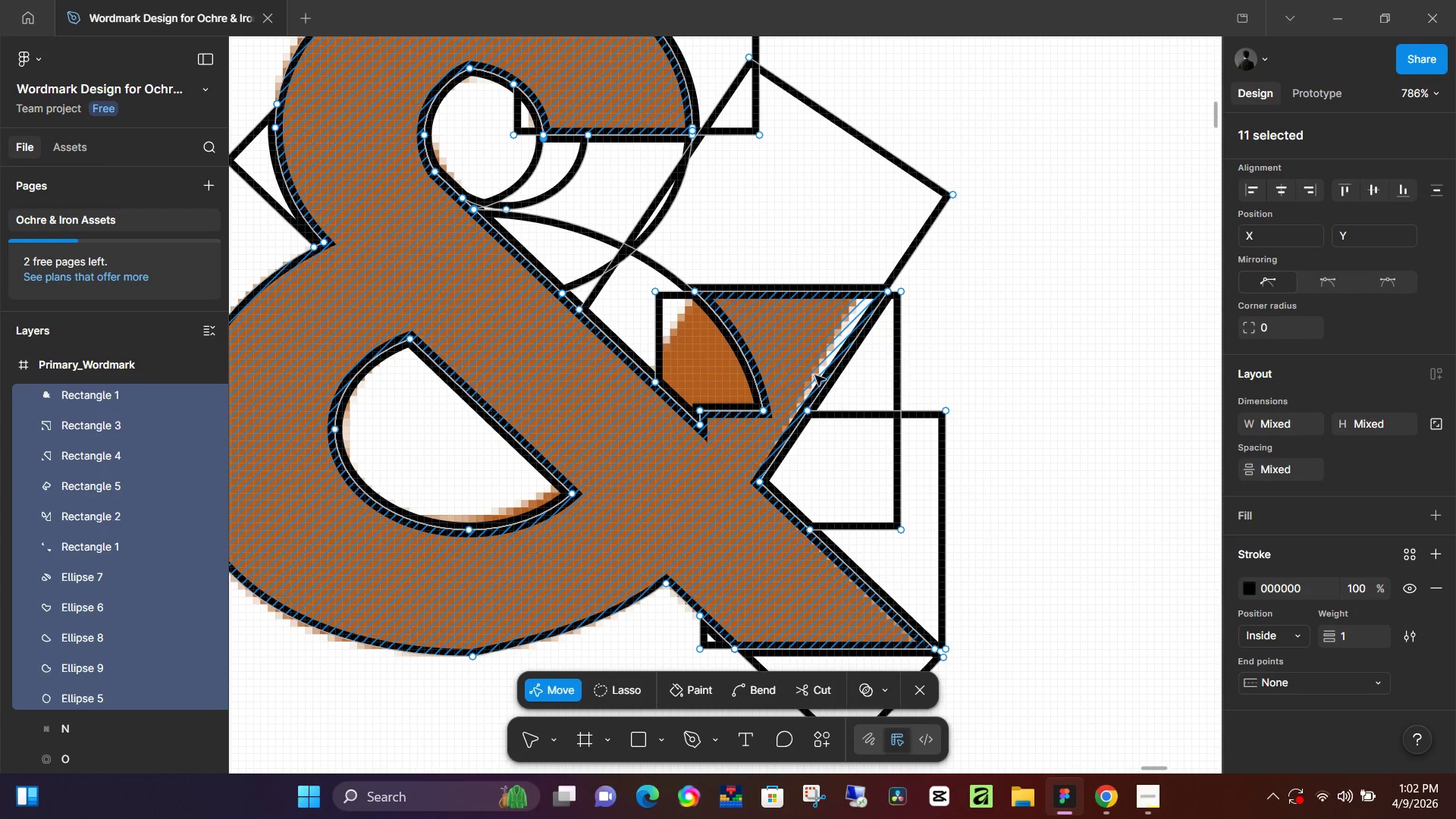 
hold_key(key=ControlLeft, duration=0.41)
scroll: coordinate [876, 360], scroll_direction: up, amount: 4.0
 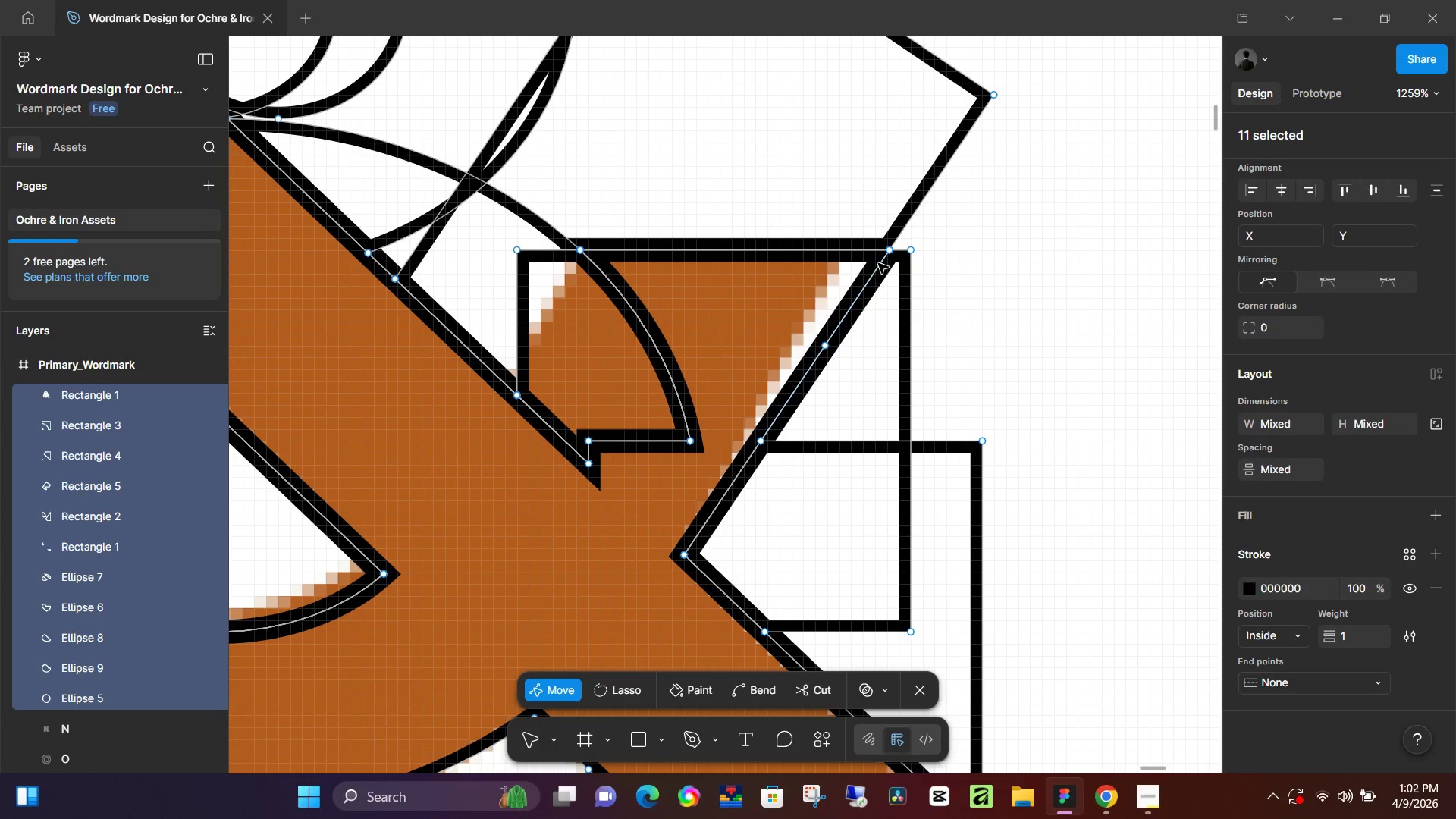 
left_click_drag(start_coordinate=[886, 254], to_coordinate=[868, 246])
 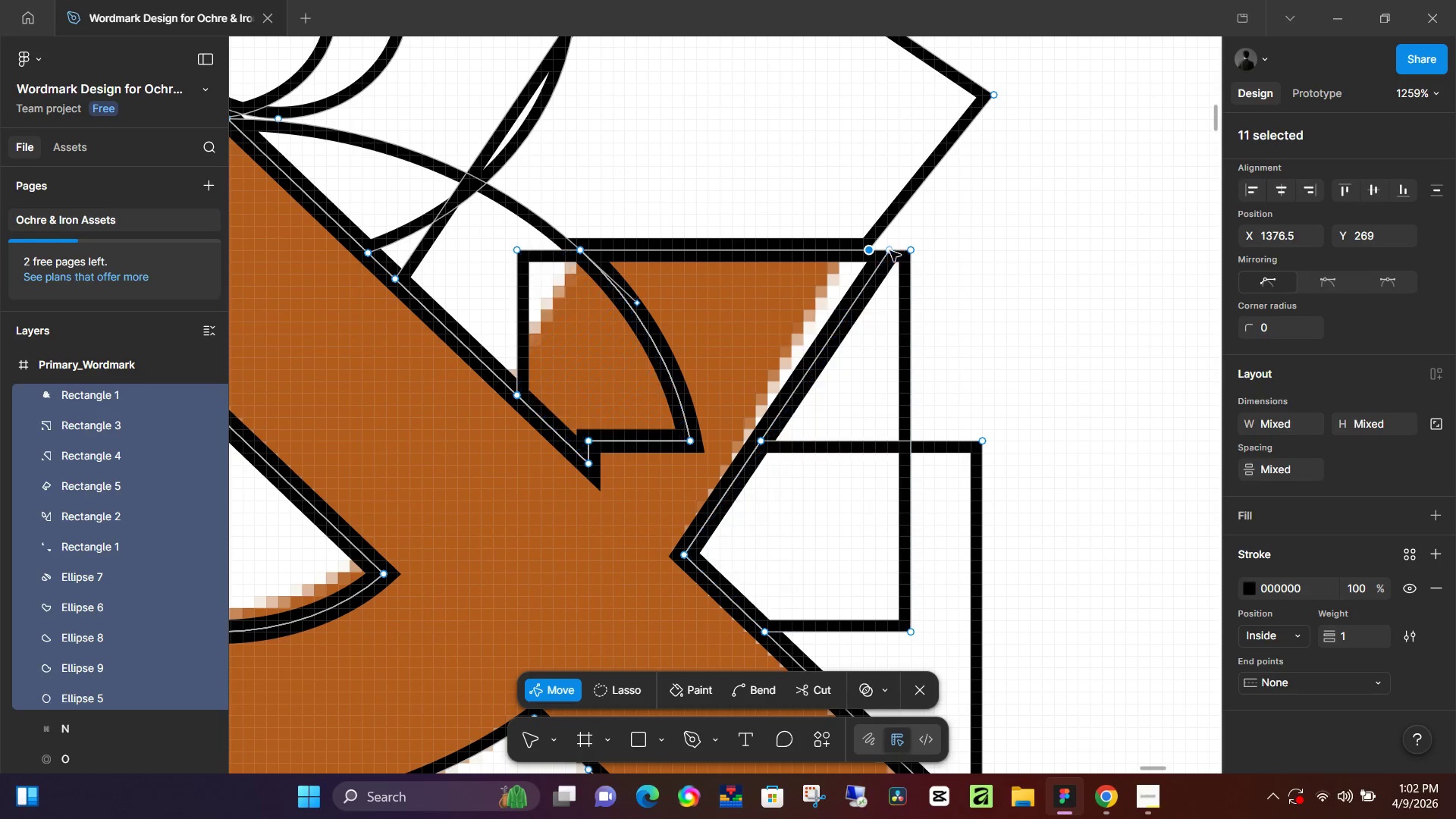 
left_click_drag(start_coordinate=[890, 250], to_coordinate=[918, 259])
 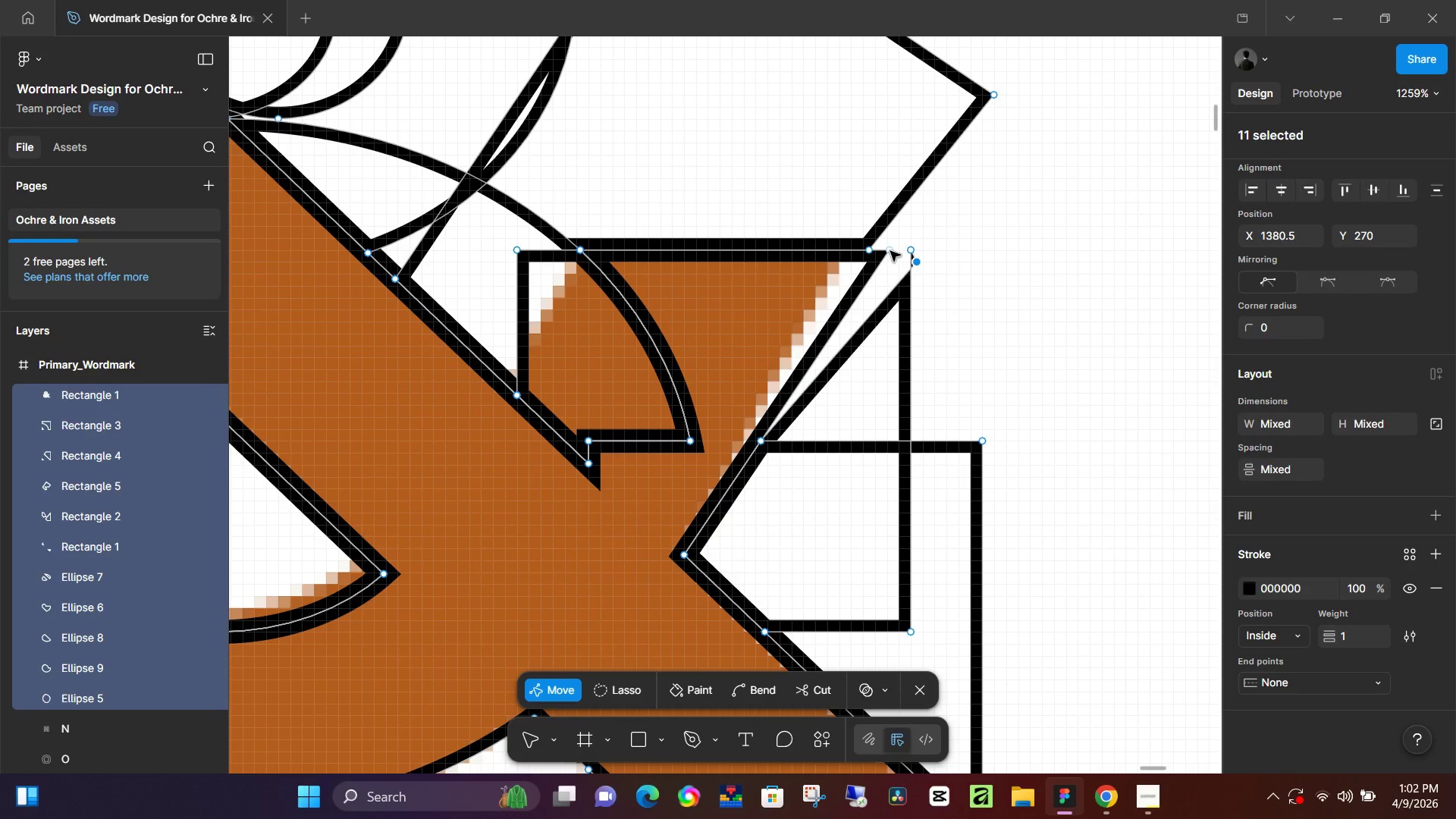 
left_click_drag(start_coordinate=[890, 251], to_coordinate=[855, 253])
 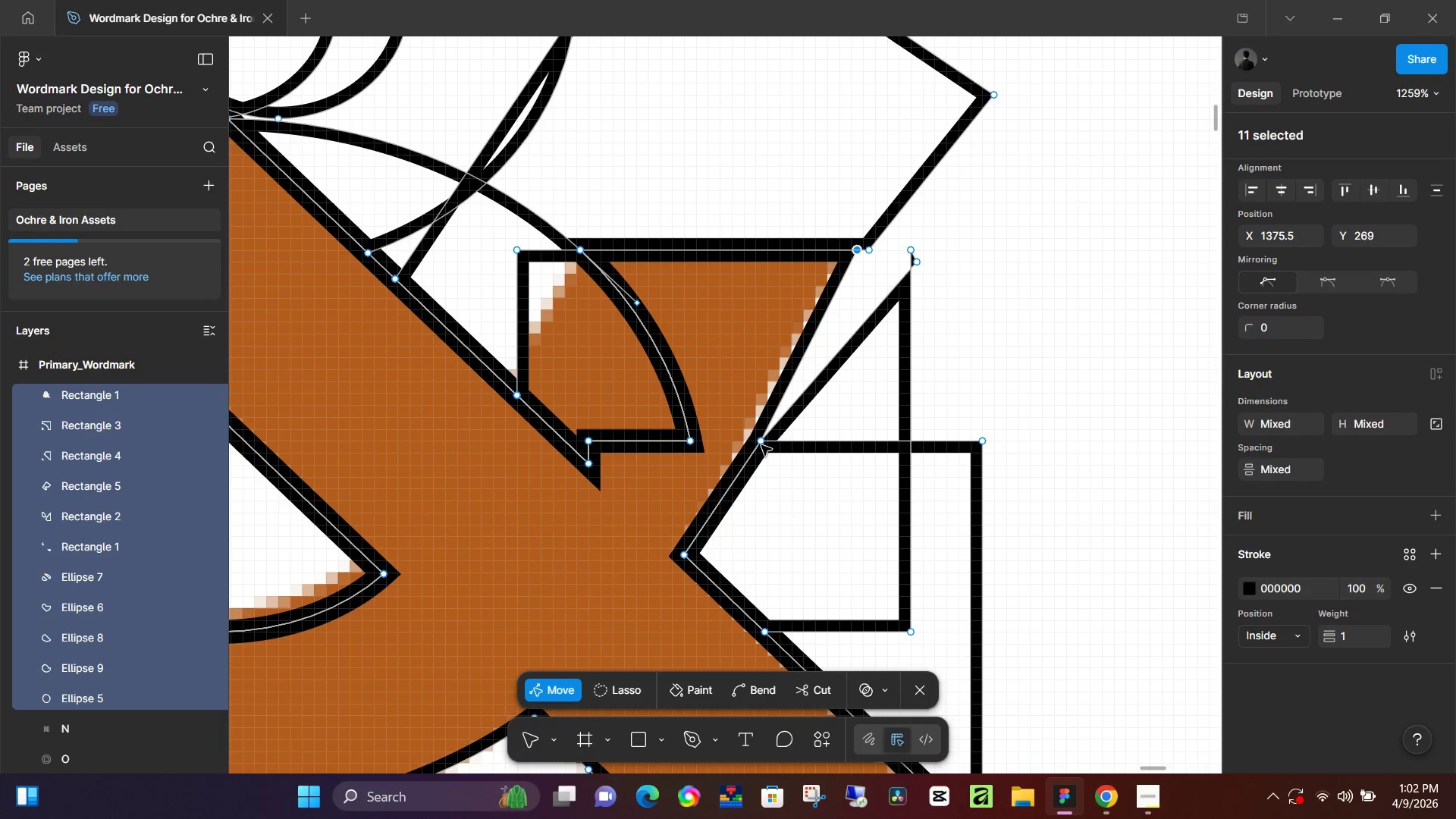 
left_click_drag(start_coordinate=[761, 444], to_coordinate=[783, 449])
 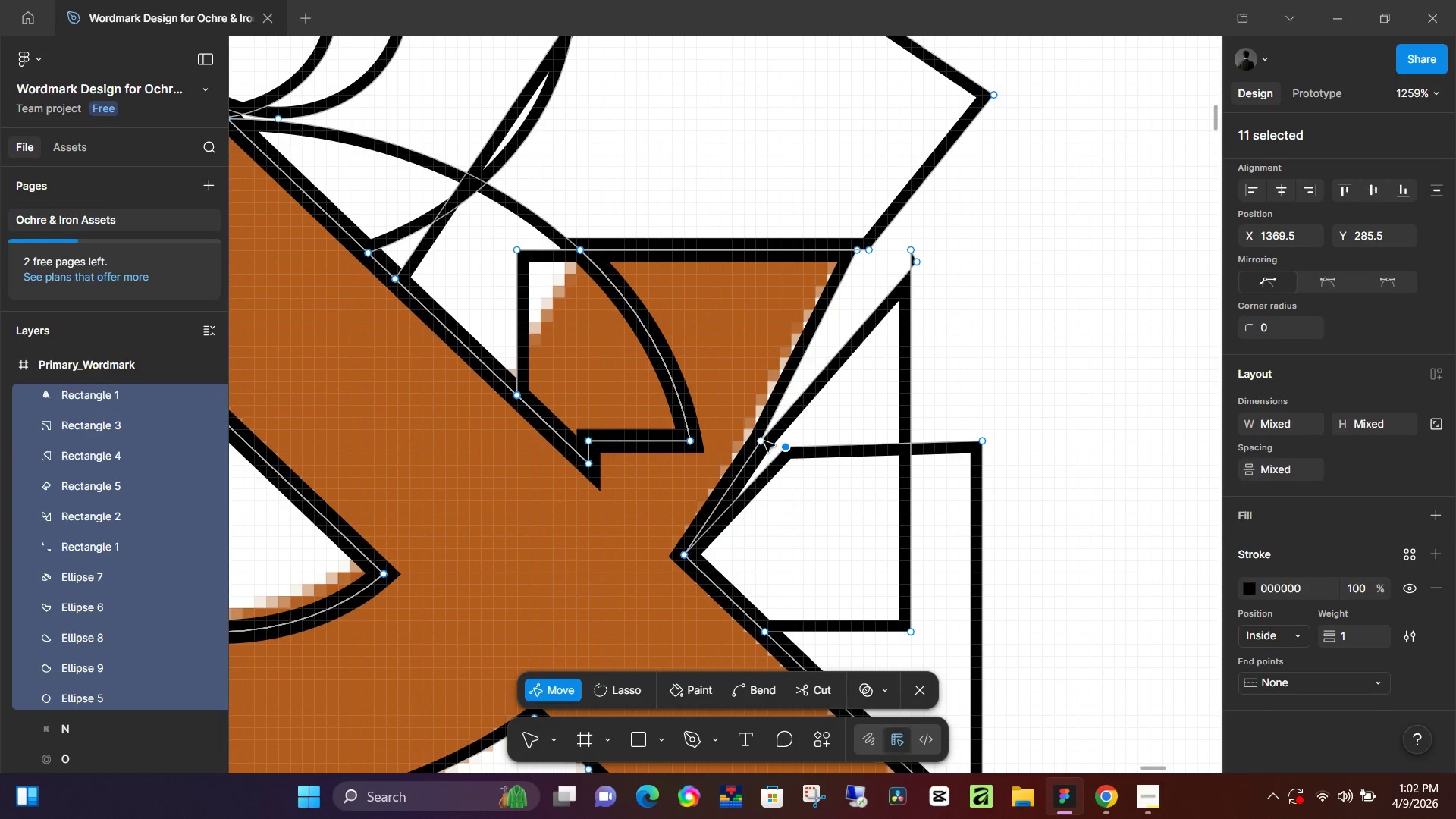 
left_click_drag(start_coordinate=[764, 441], to_coordinate=[790, 439])
 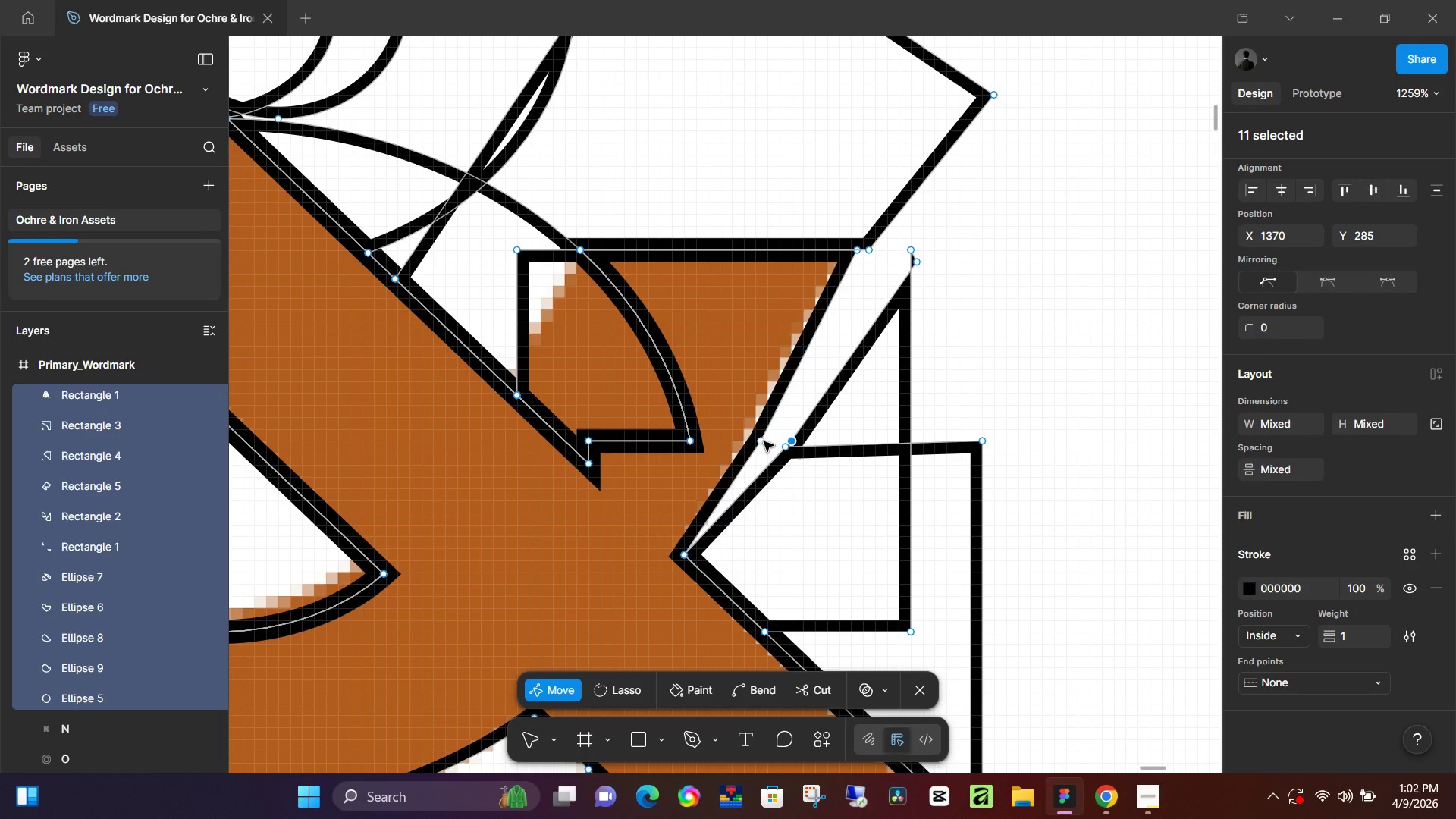 
left_click_drag(start_coordinate=[764, 441], to_coordinate=[752, 435])
 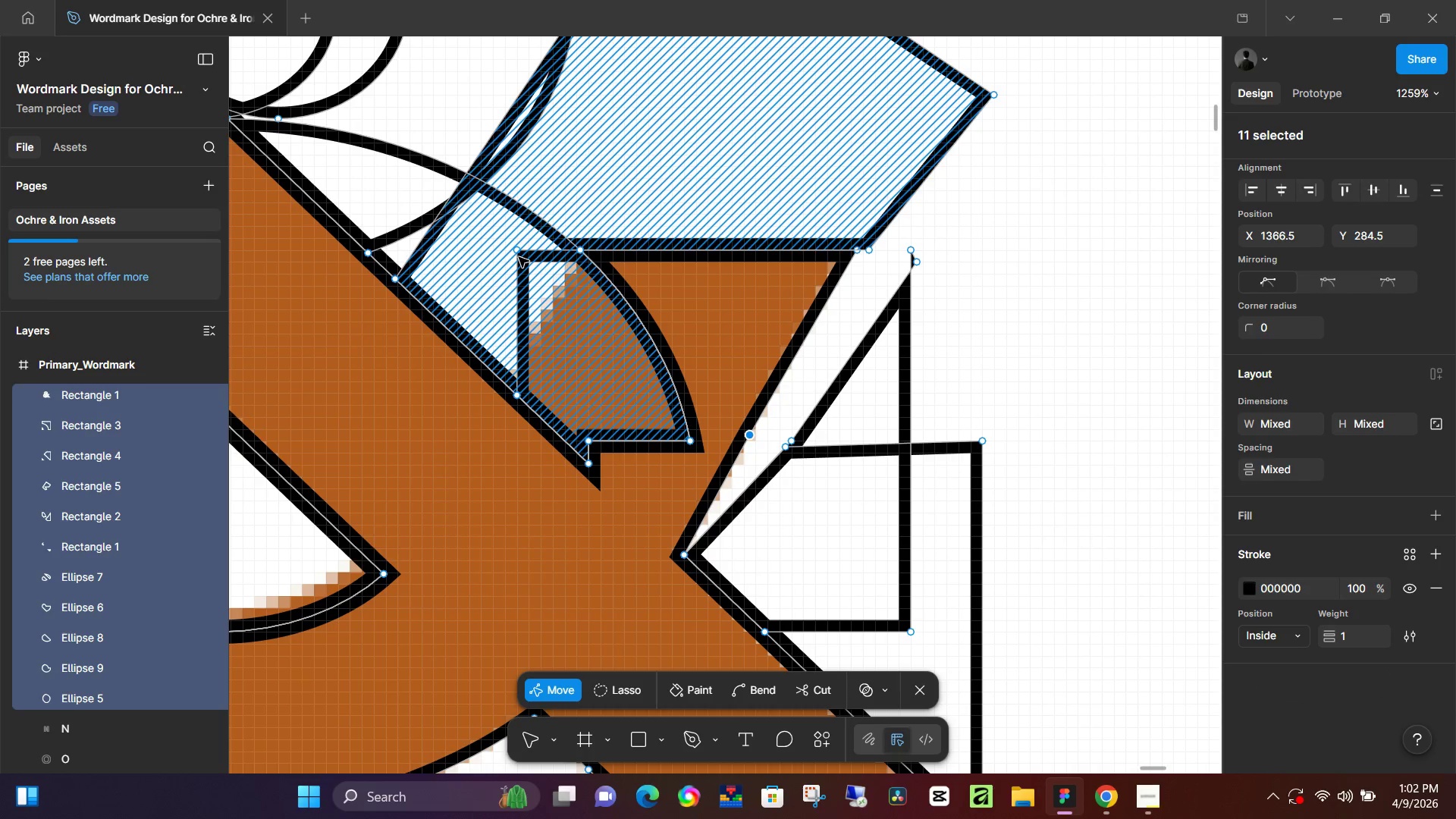 
left_click_drag(start_coordinate=[519, 257], to_coordinate=[543, 278])
 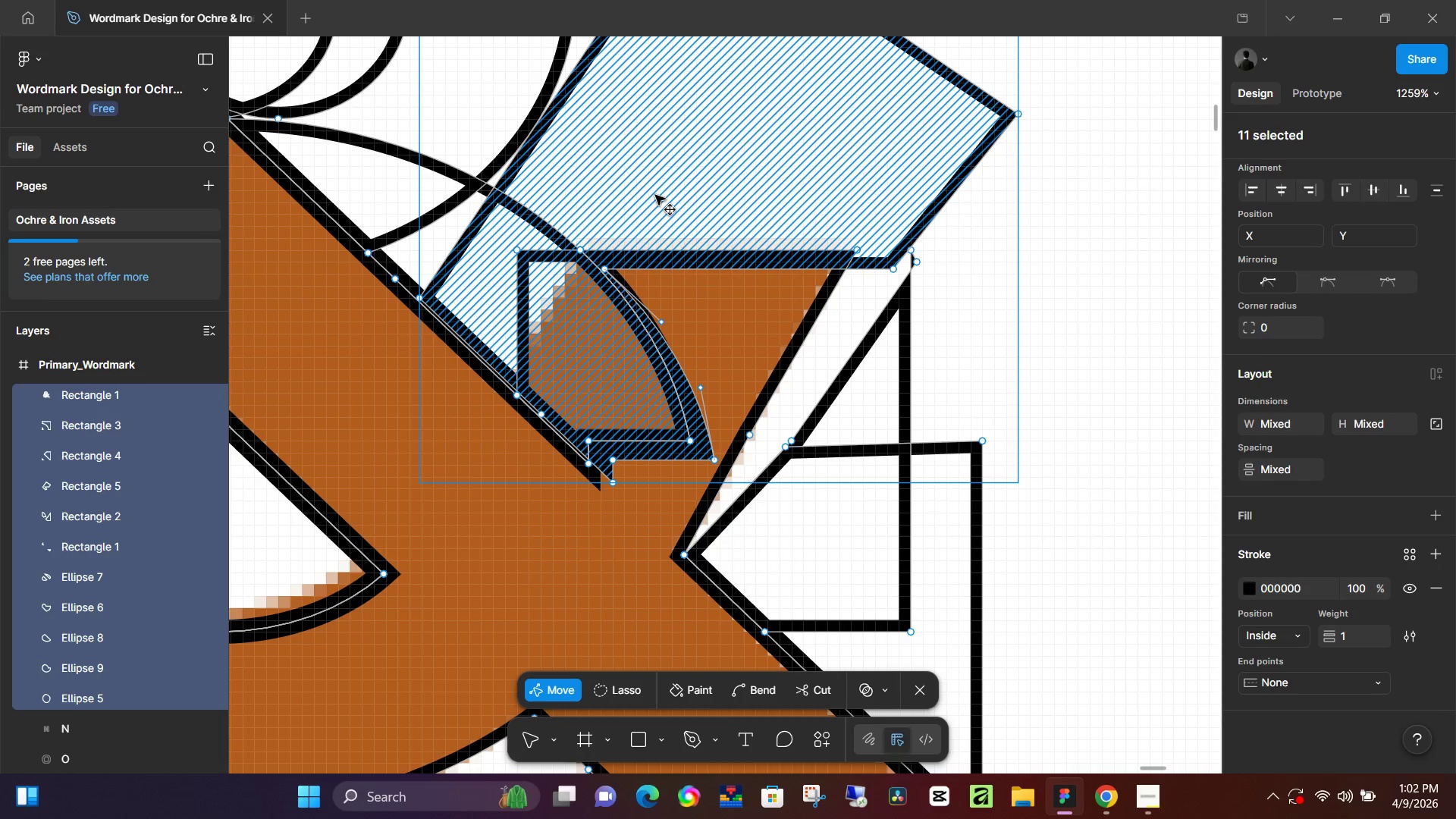 
left_click_drag(start_coordinate=[655, 195], to_coordinate=[1053, 150])
 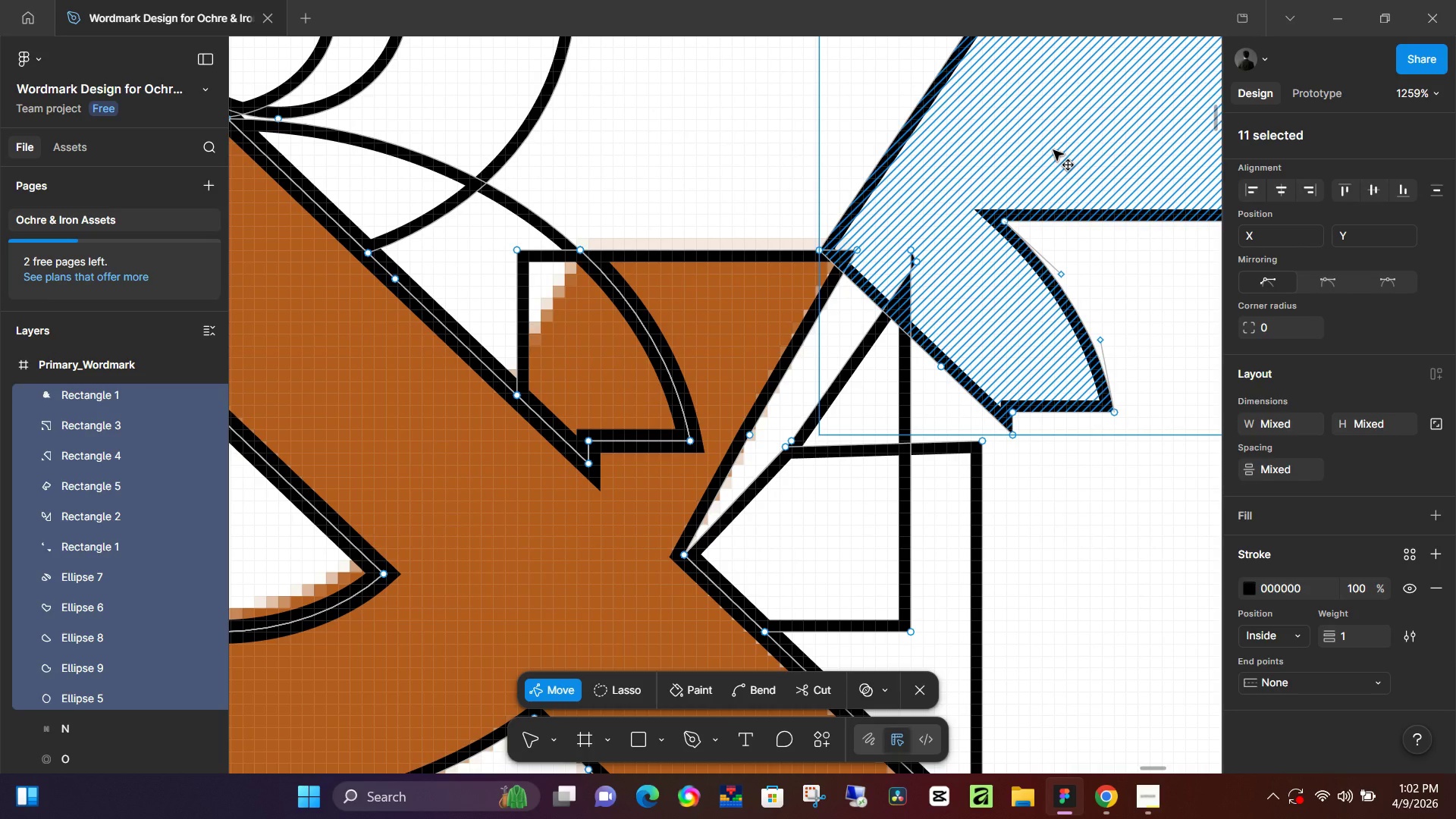 
key(Backspace)
 